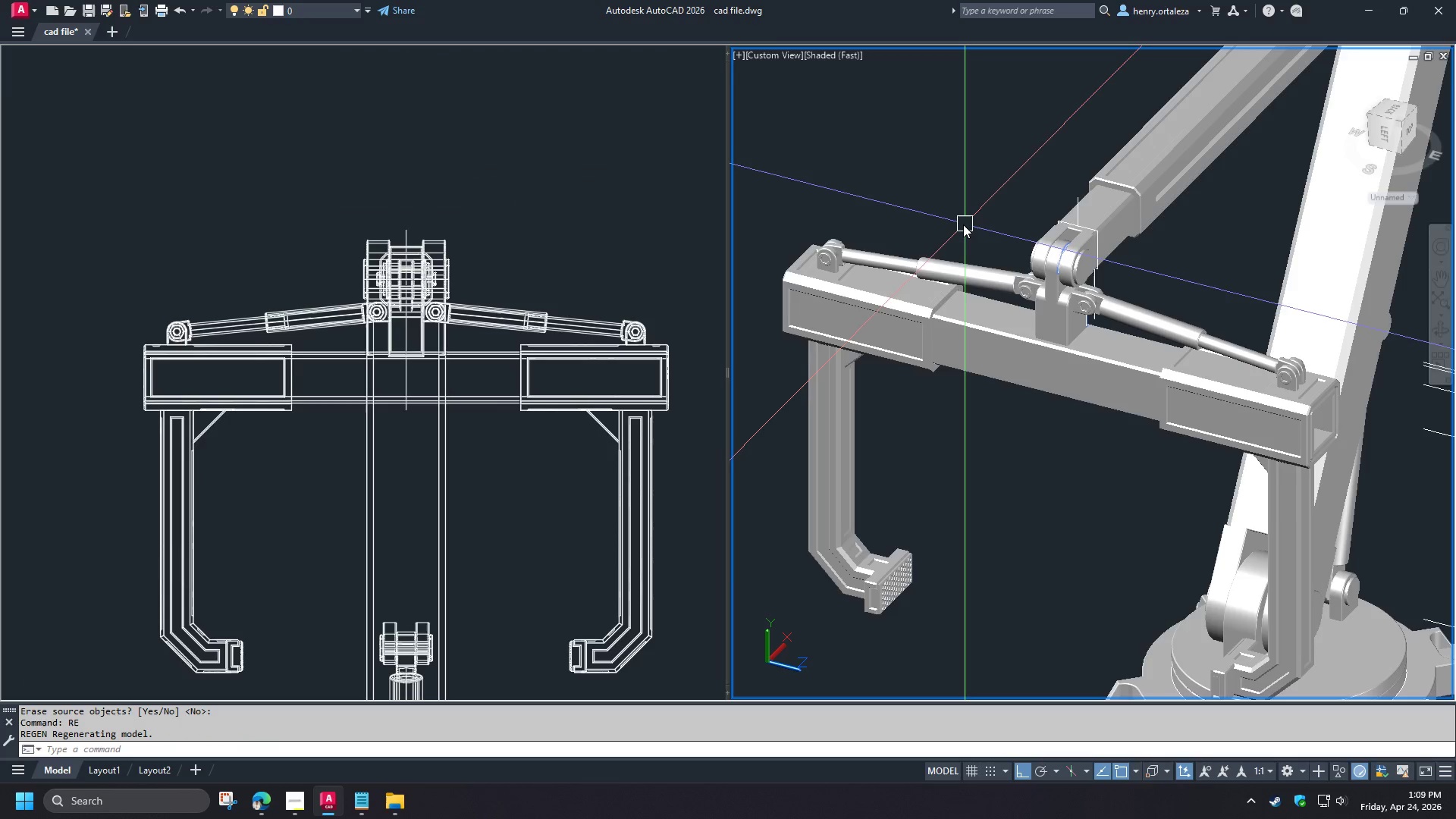 
hold_key(key=ShiftLeft, duration=1.51)
 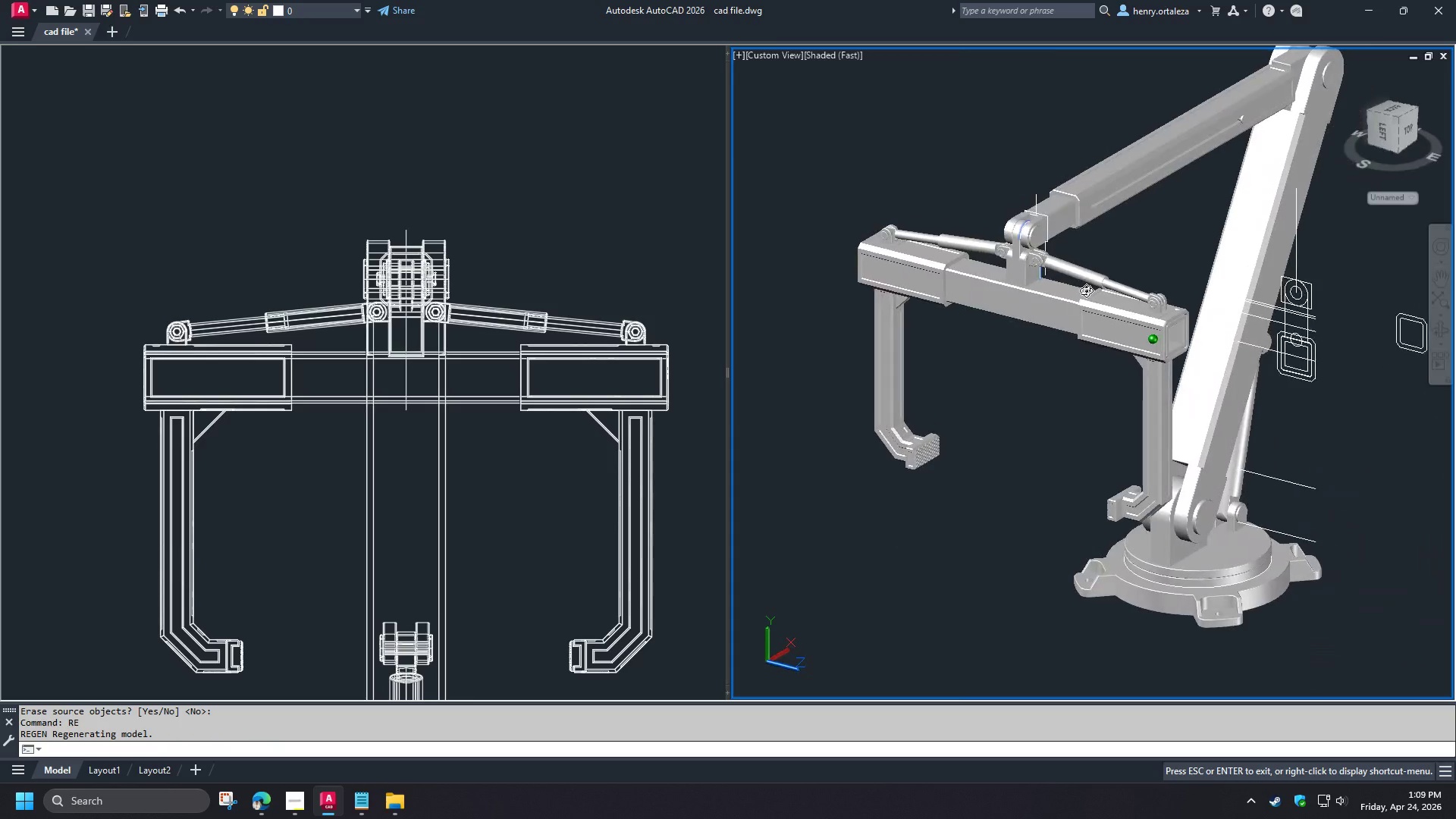 
scroll: coordinate [962, 226], scroll_direction: down, amount: 1.0
 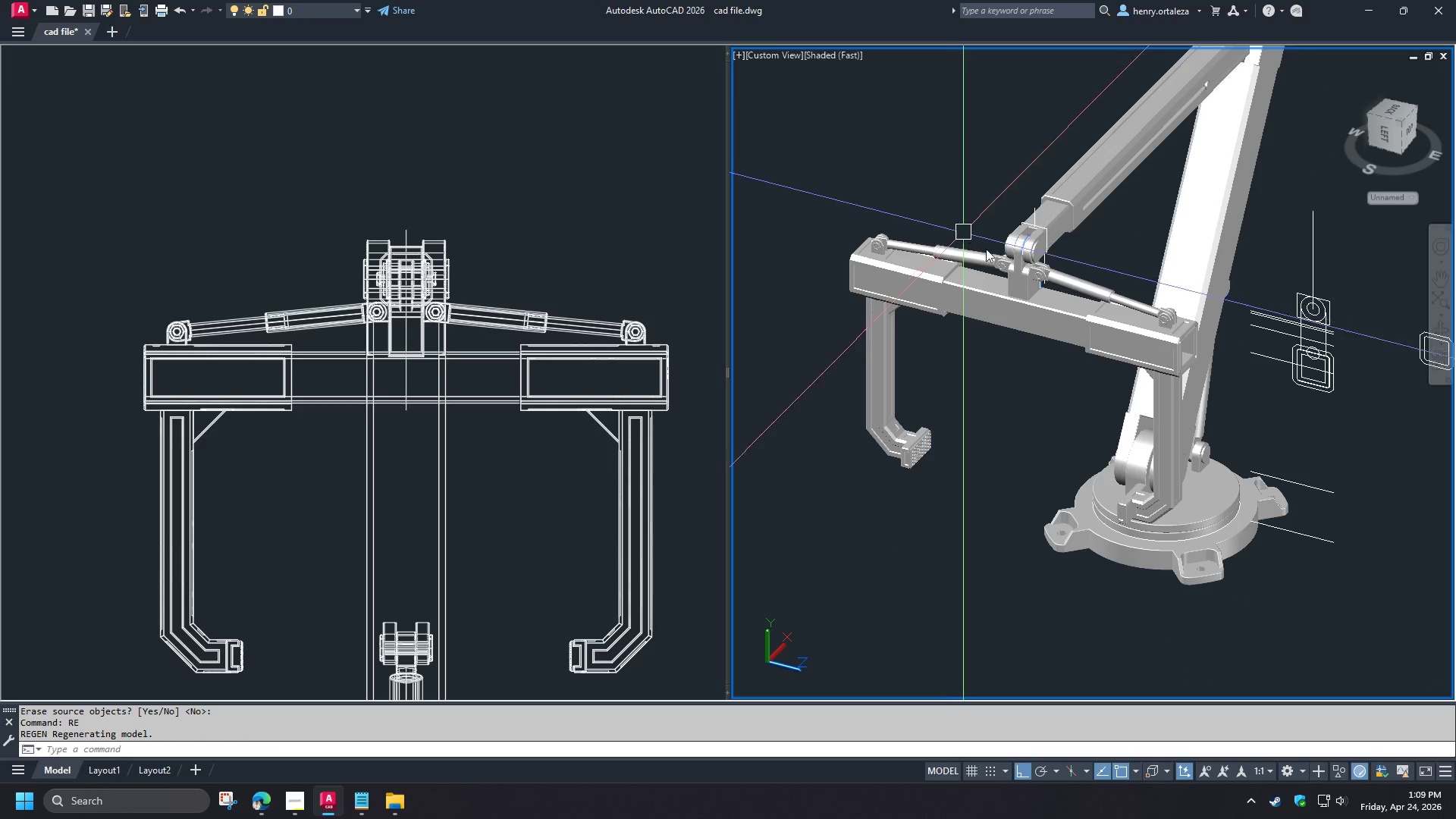 
hold_key(key=ShiftLeft, duration=1.11)
 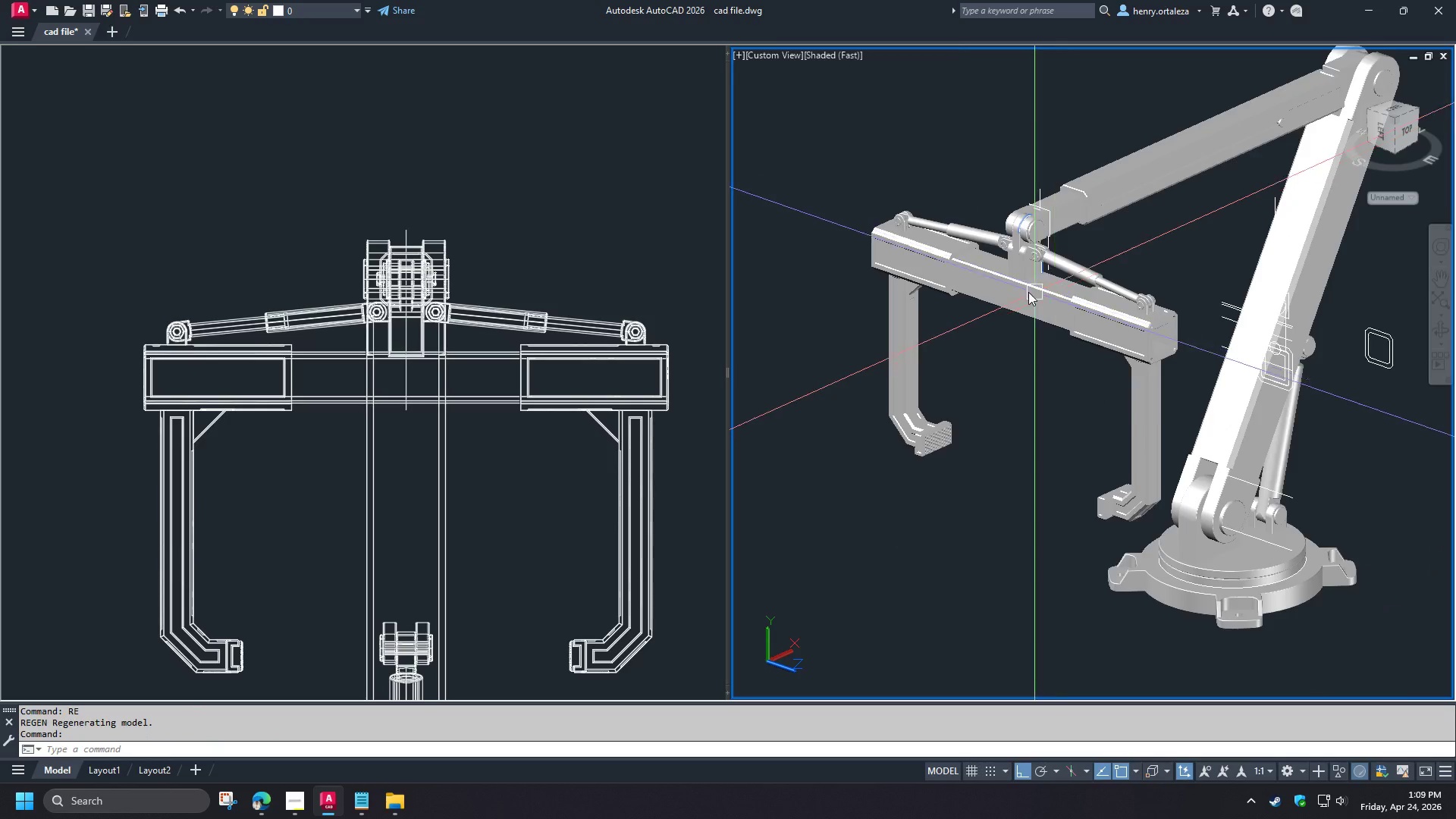 
hold_key(key=ShiftLeft, duration=1.5)
 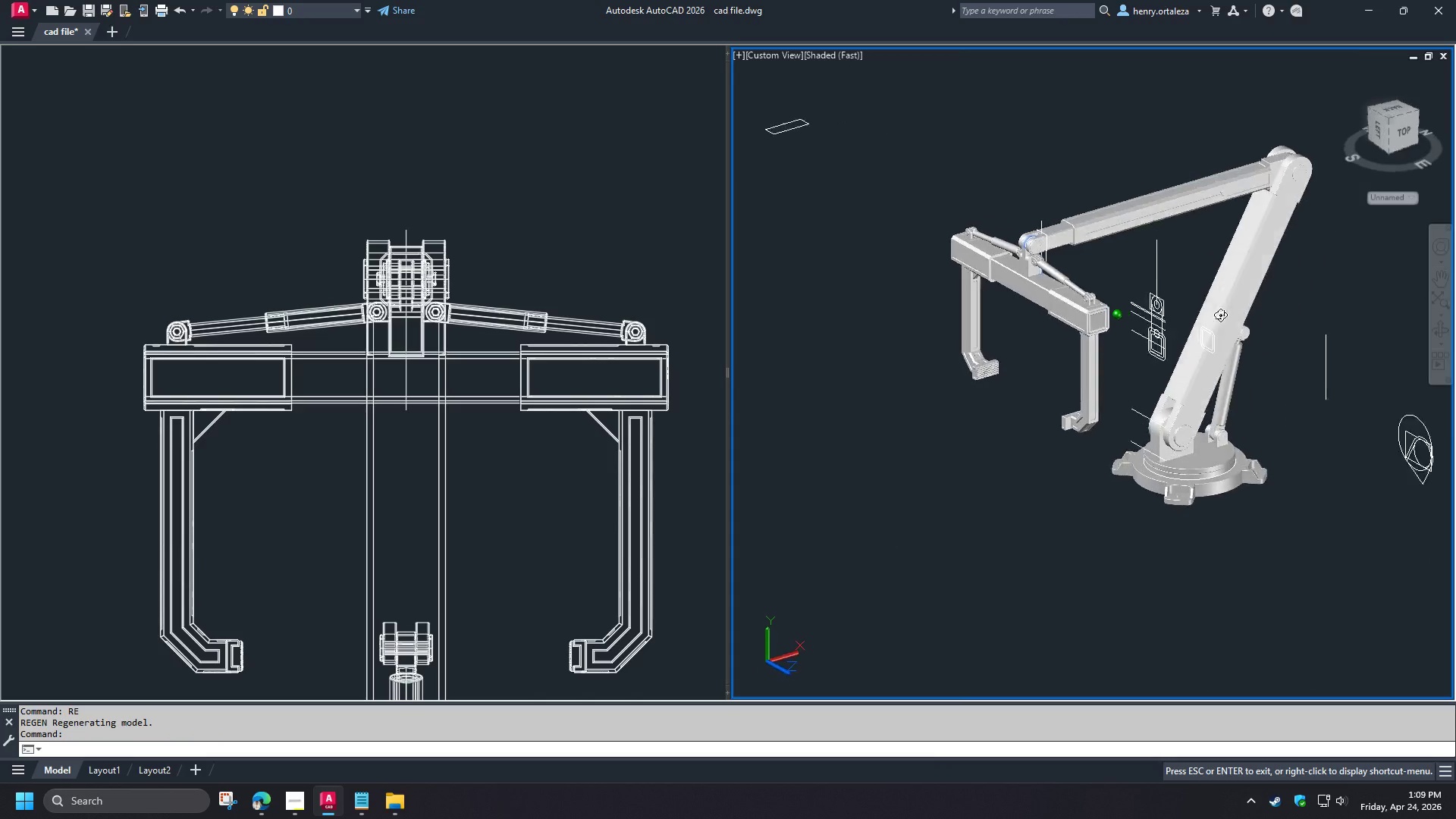 
scroll: coordinate [1028, 292], scroll_direction: down, amount: 1.0
 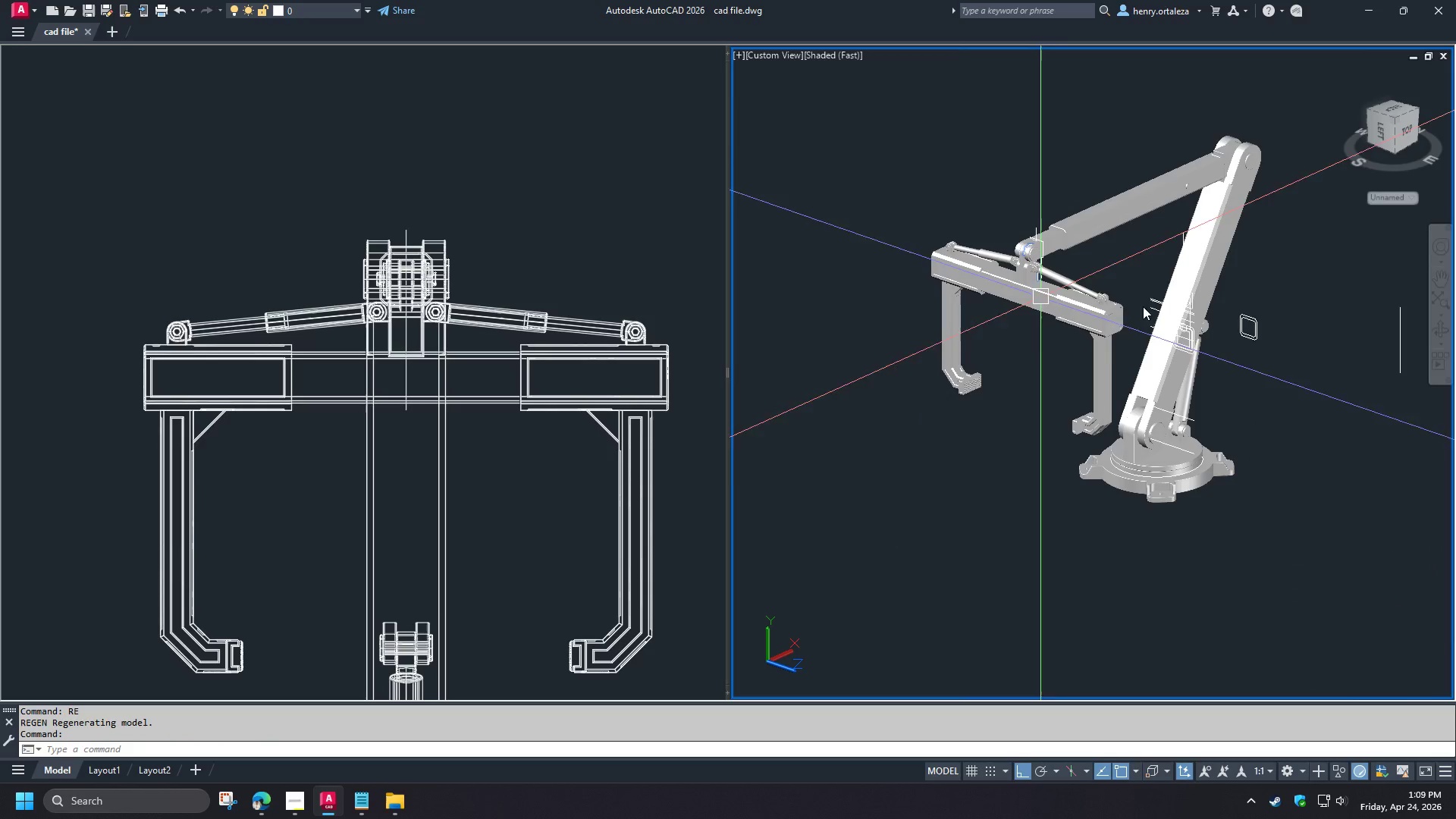 
hold_key(key=ShiftLeft, duration=0.98)
 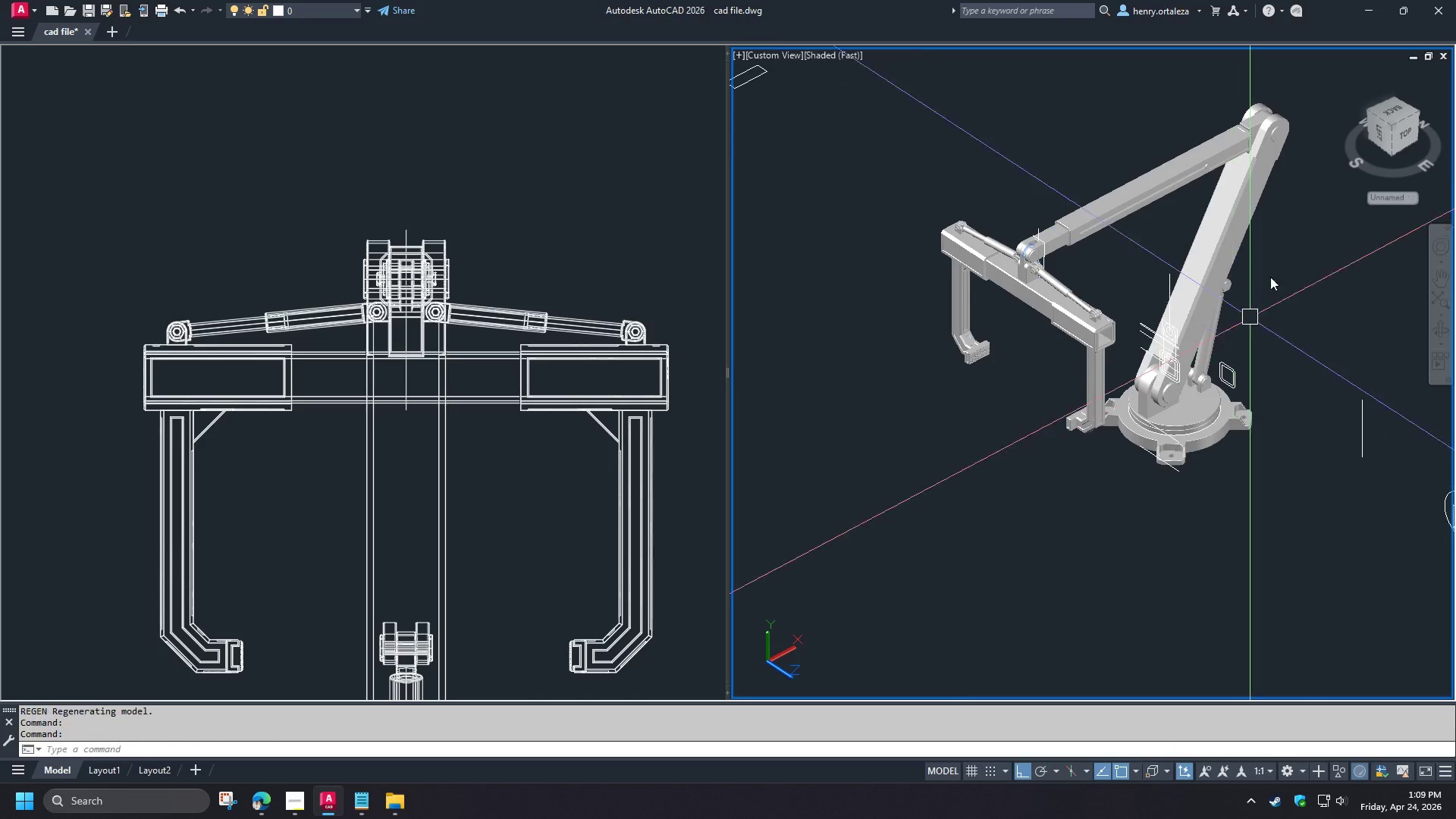 
scroll: coordinate [1269, 276], scroll_direction: up, amount: 2.0
 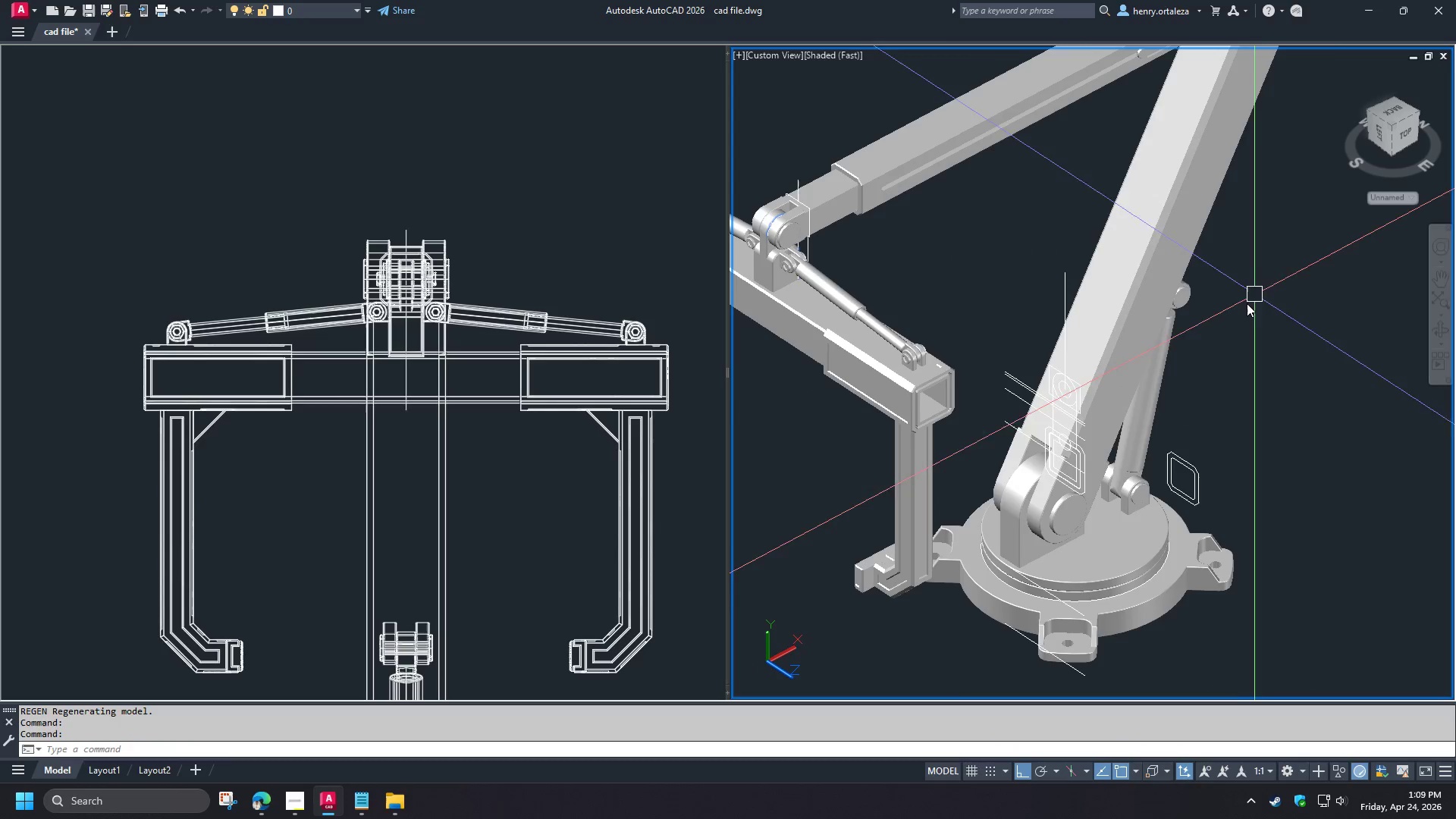 
hold_key(key=ShiftLeft, duration=1.41)
scroll: coordinate [1219, 356], scroll_direction: up, amount: 1.0
 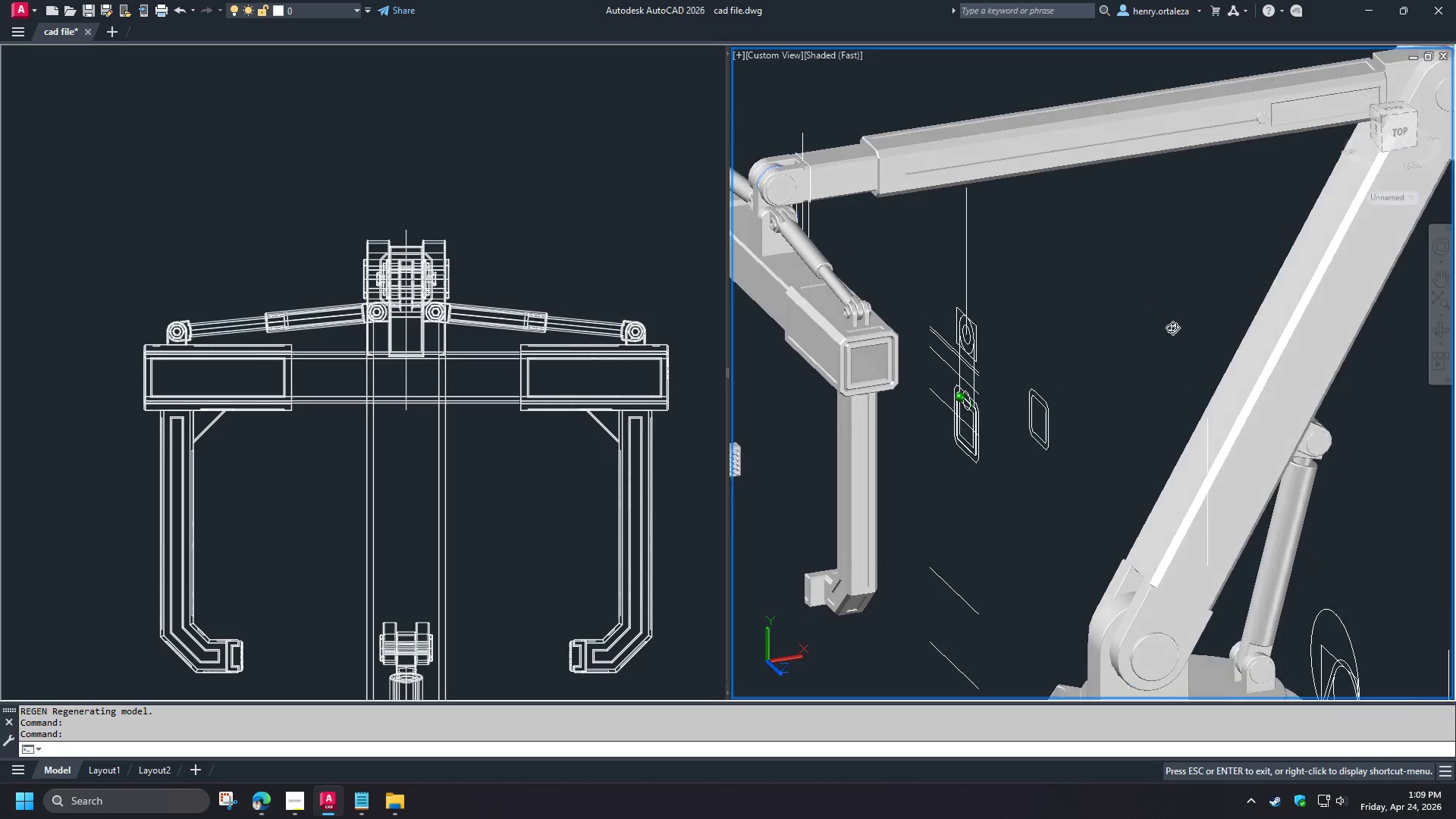 
scroll: coordinate [1097, 309], scroll_direction: down, amount: 1.0
 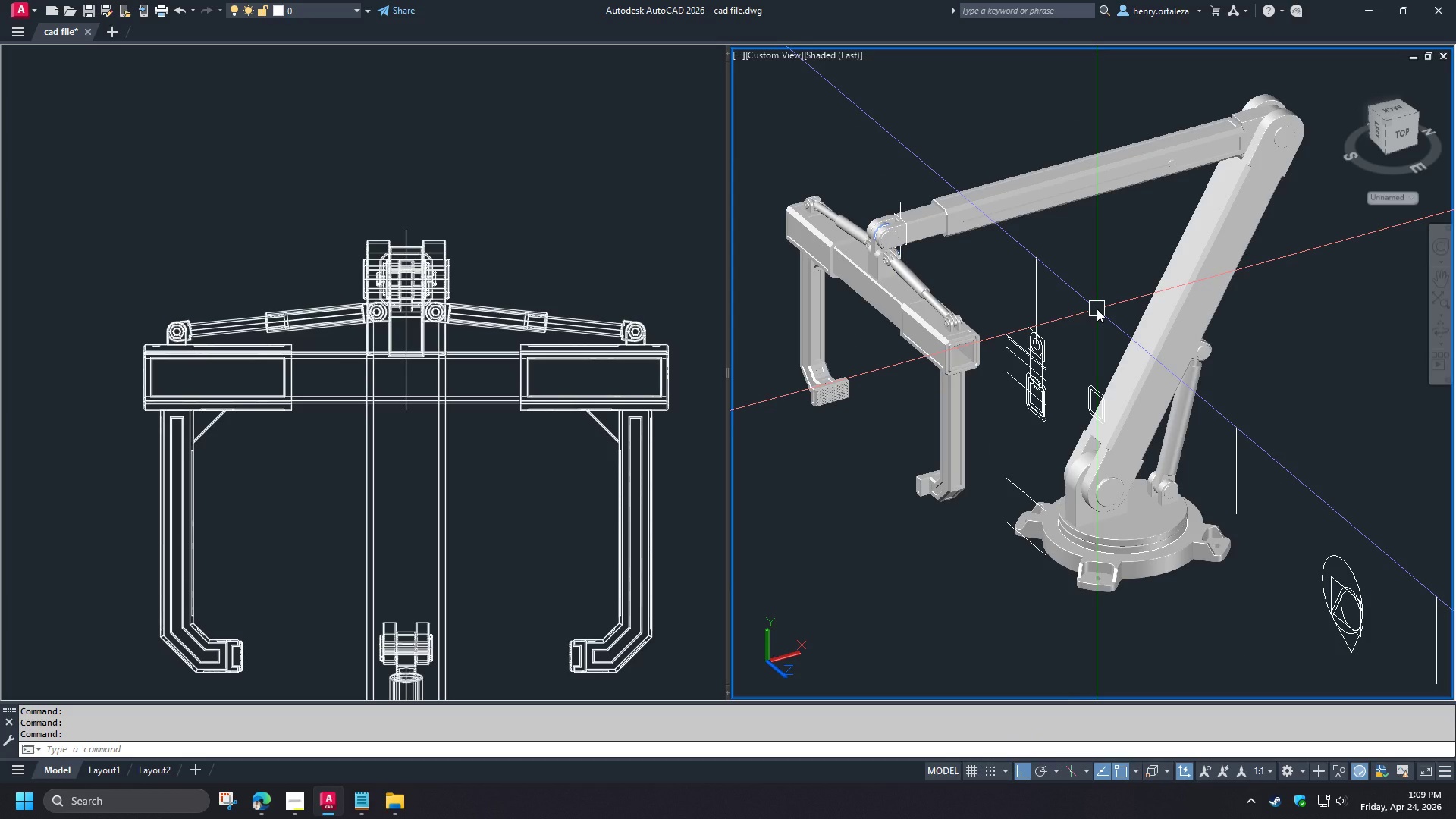 
wait(11.08)
 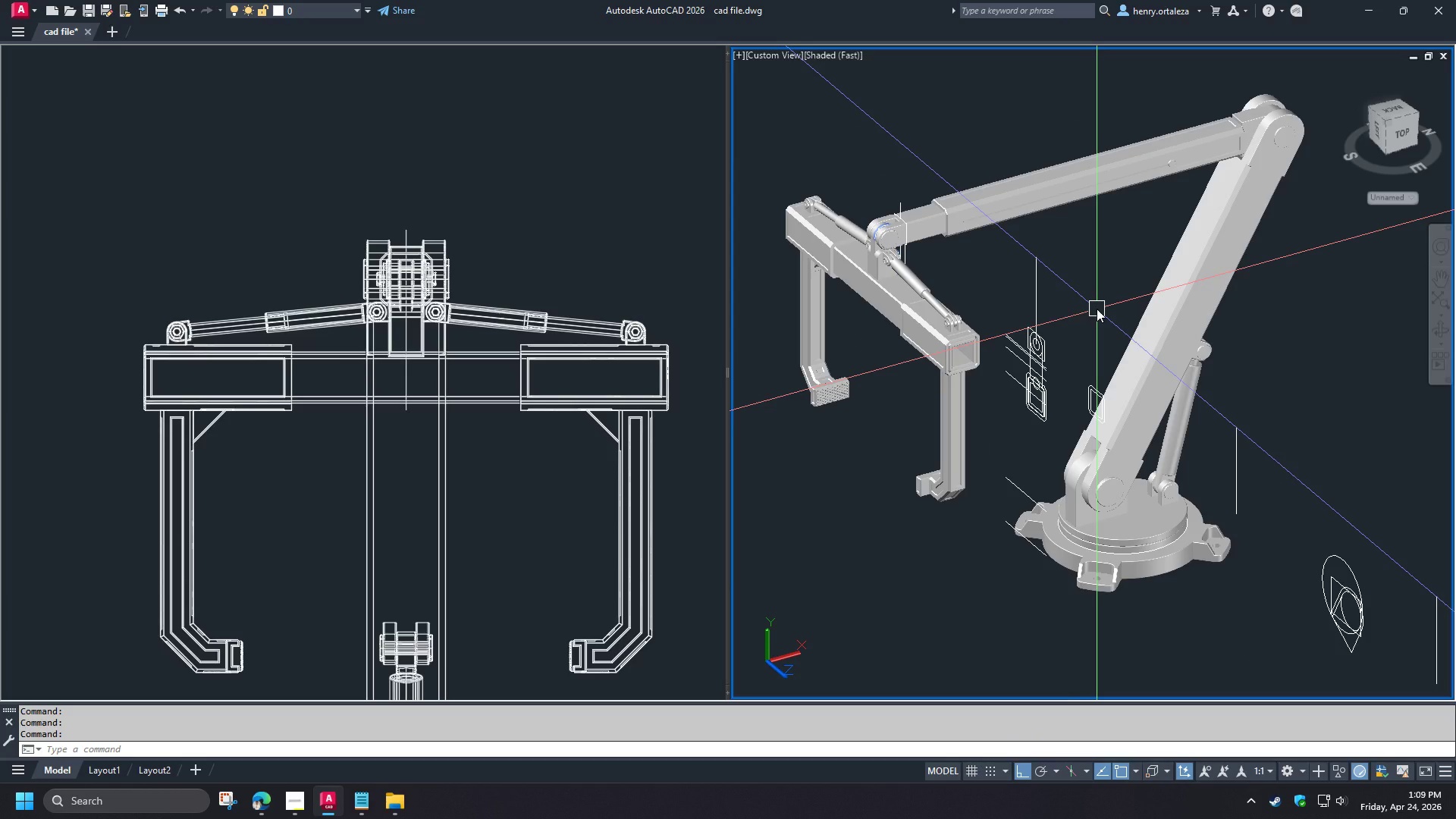 
type(re )
 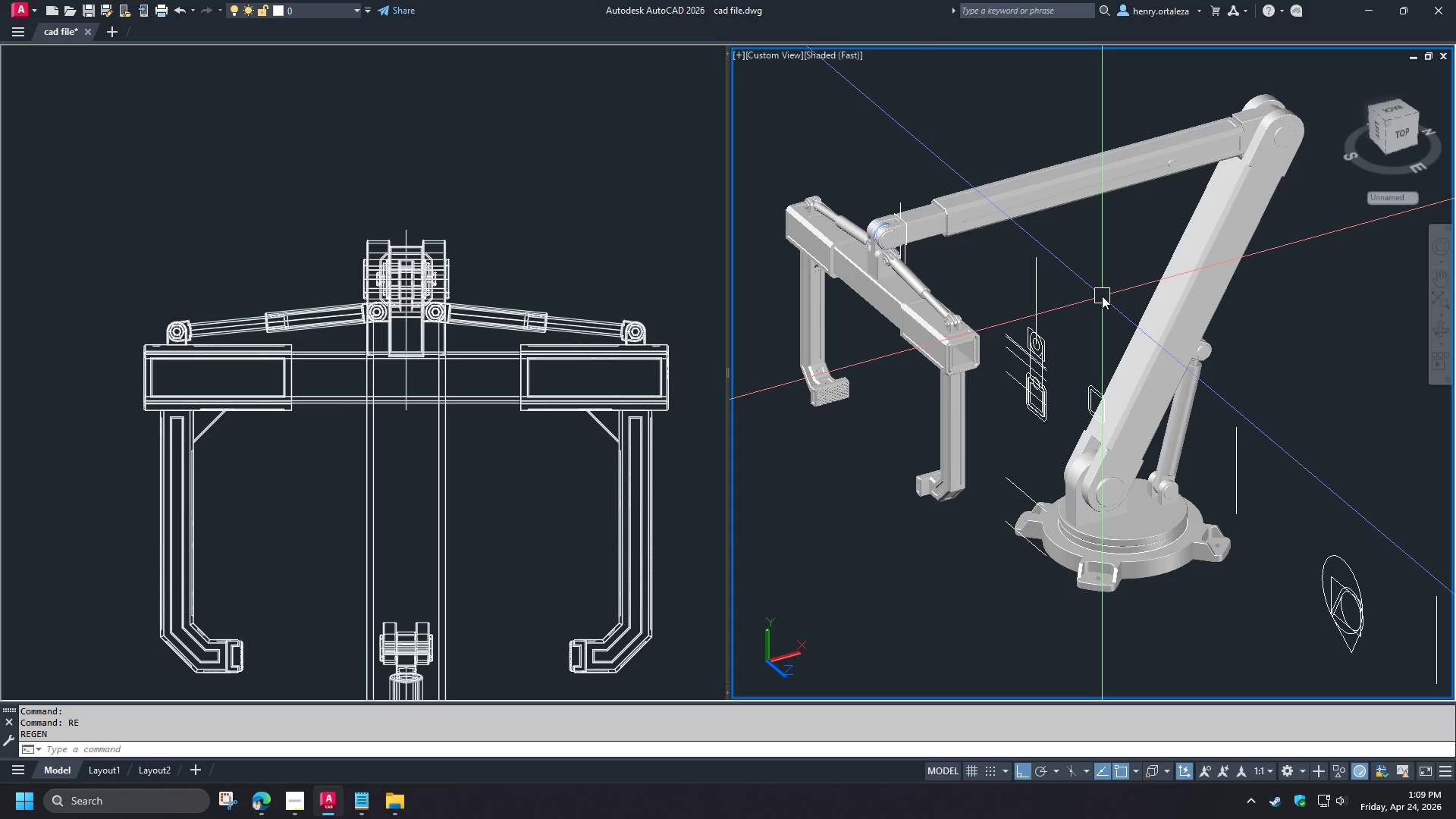 
scroll: coordinate [1129, 527], scroll_direction: up, amount: 2.0
 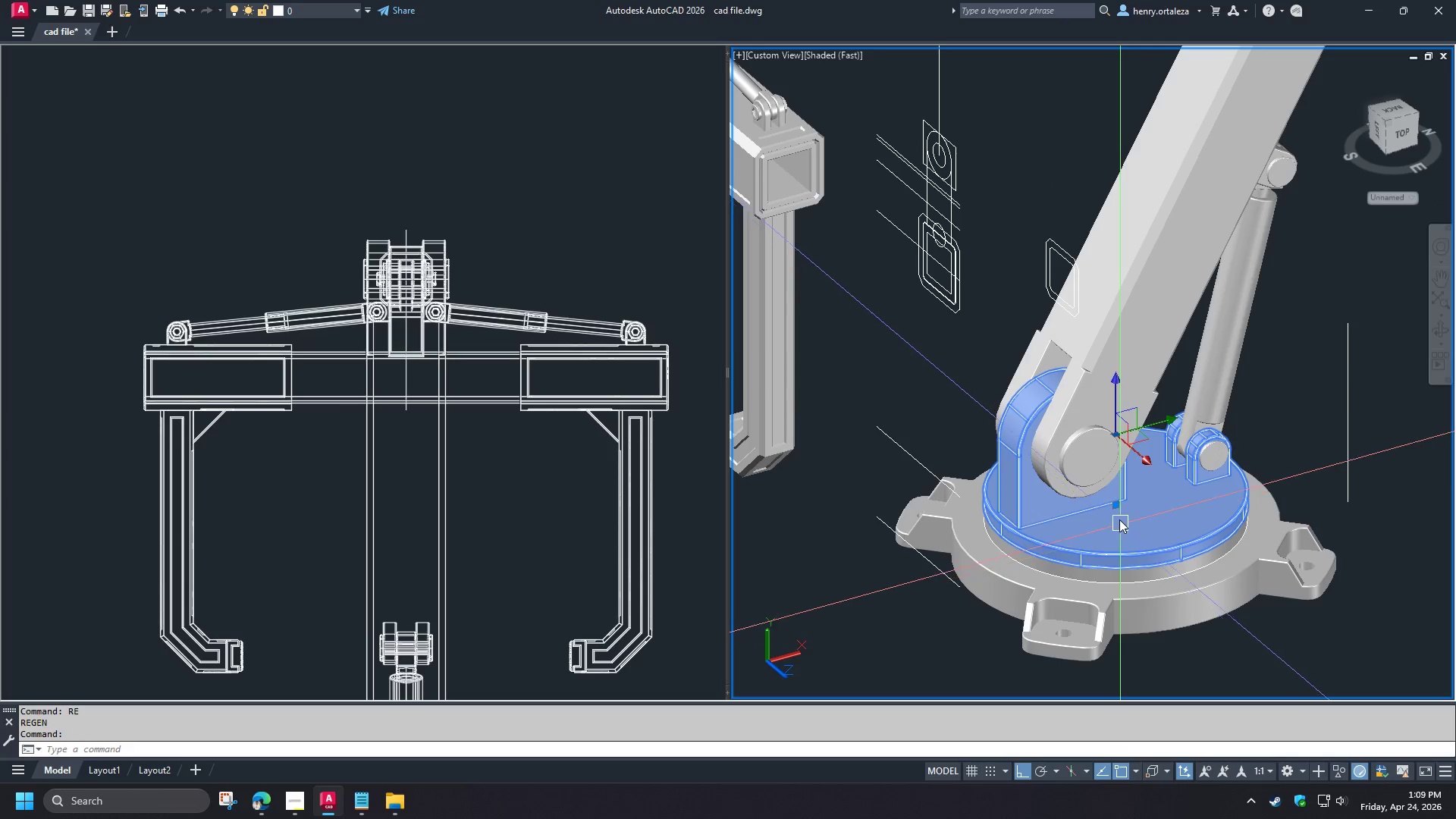 
key(Escape)
 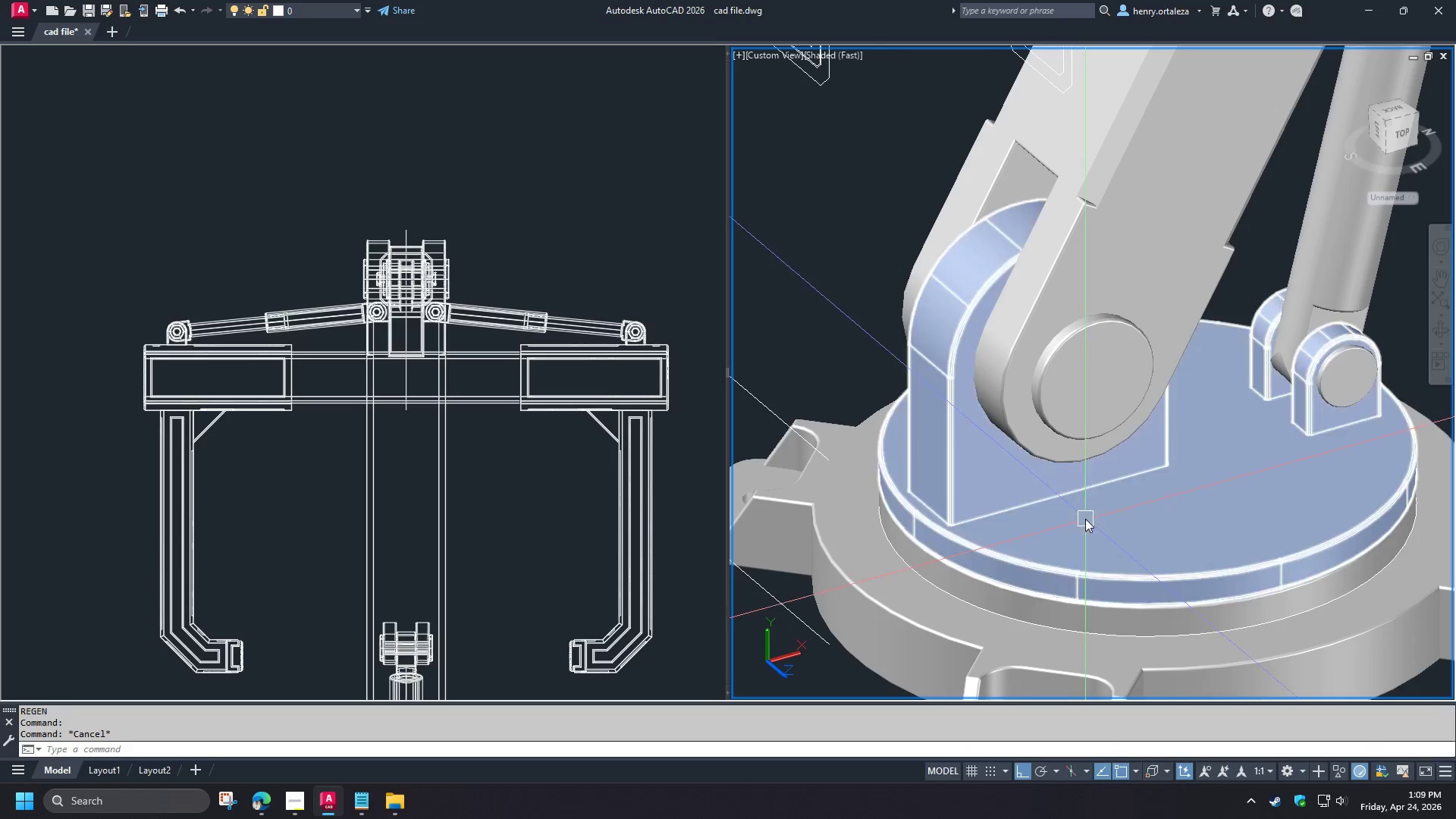 
scroll: coordinate [1084, 532], scroll_direction: up, amount: 2.0
 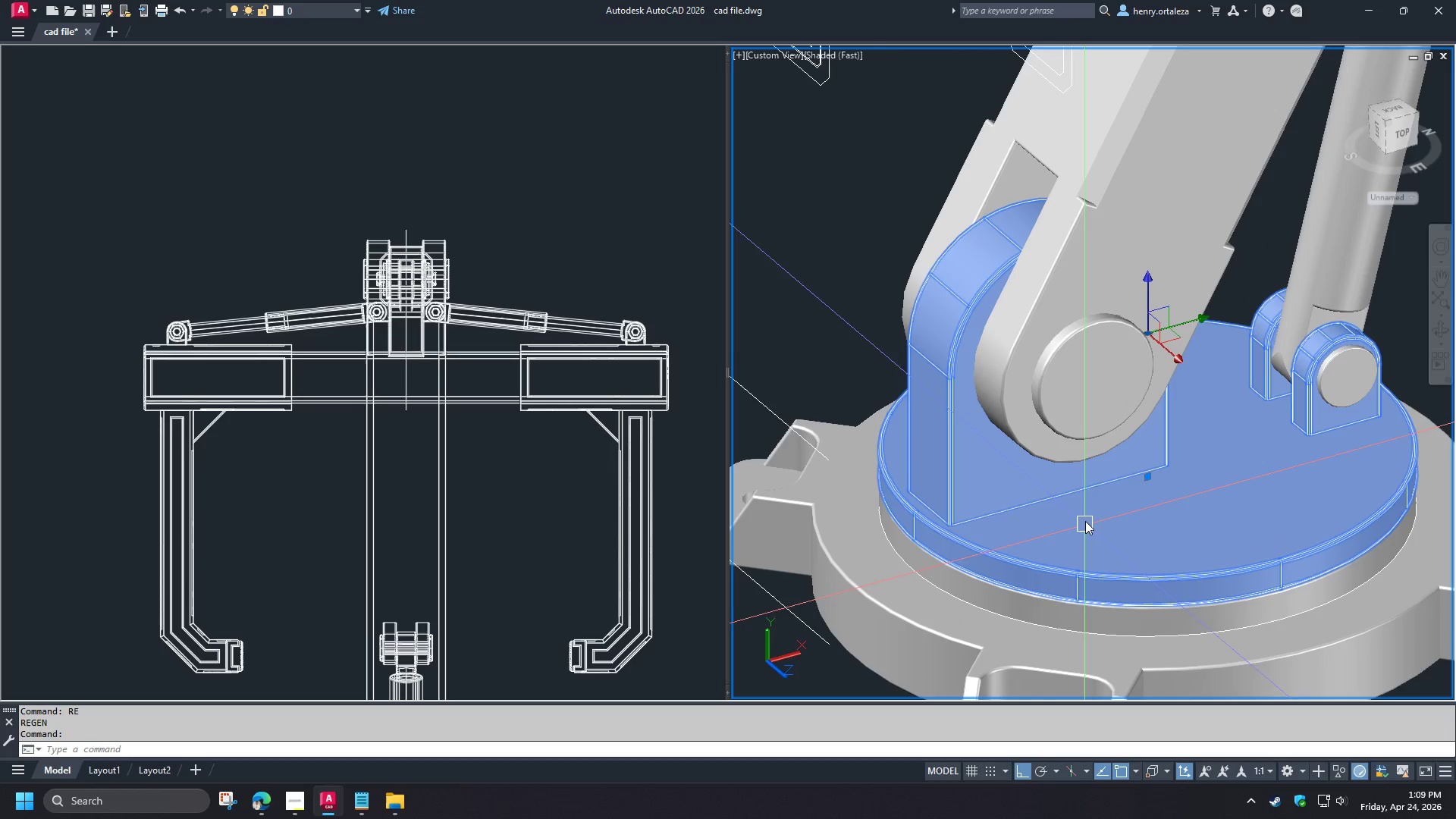 
scroll: coordinate [1085, 519], scroll_direction: down, amount: 1.0
 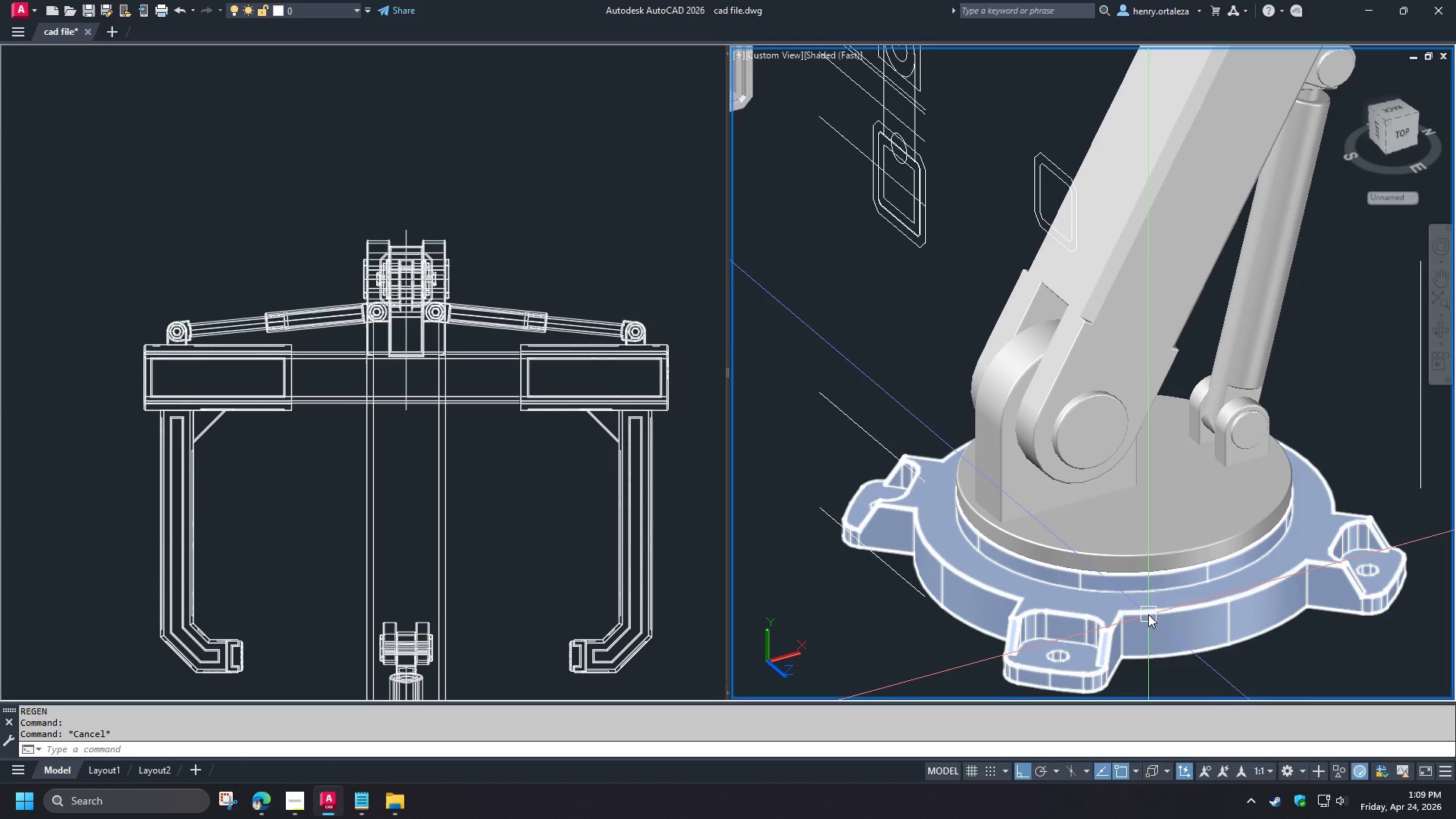 
left_click([1148, 614])
 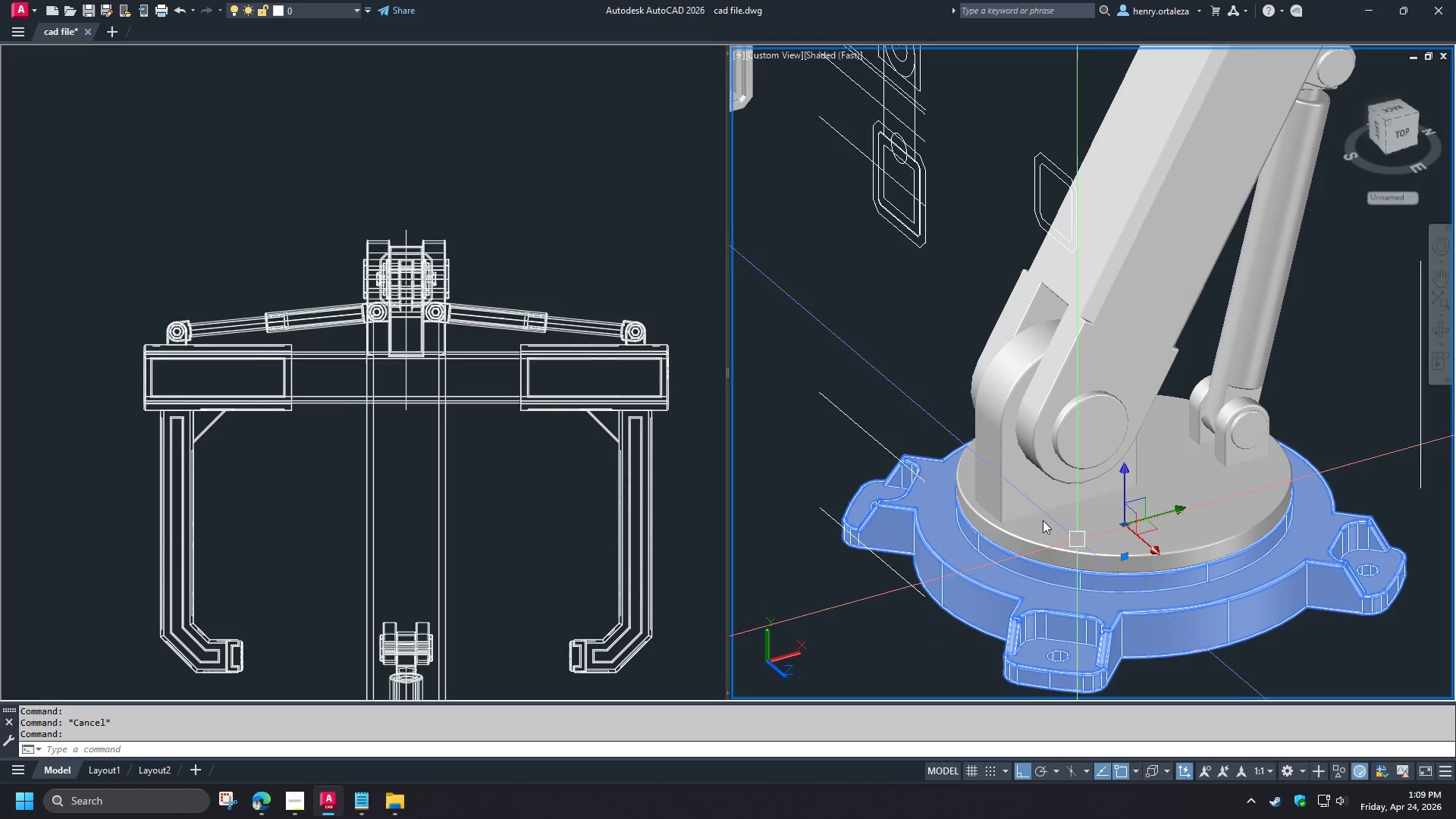 
key(Escape)
 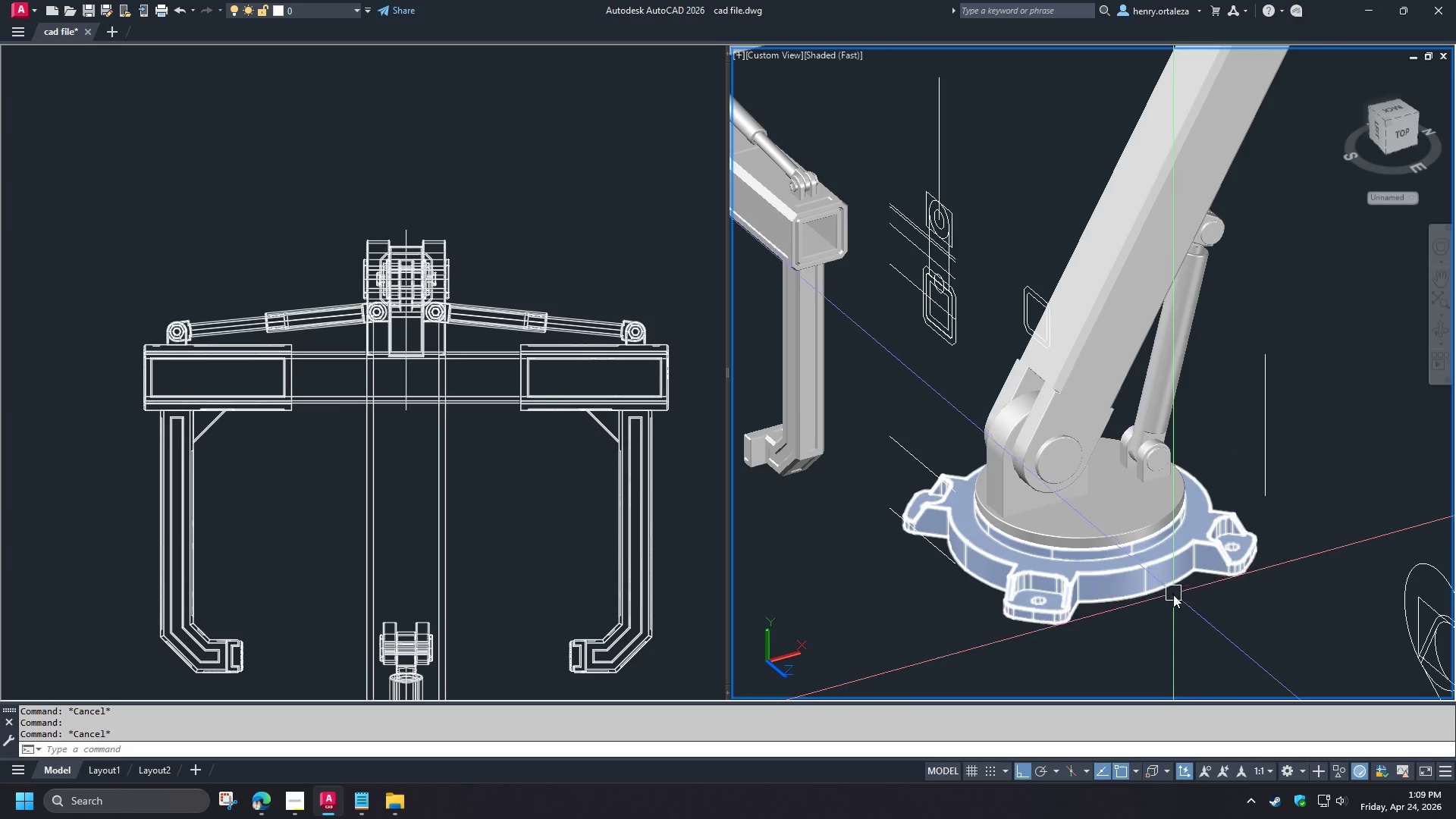 
scroll: coordinate [1006, 509], scroll_direction: down, amount: 1.0
 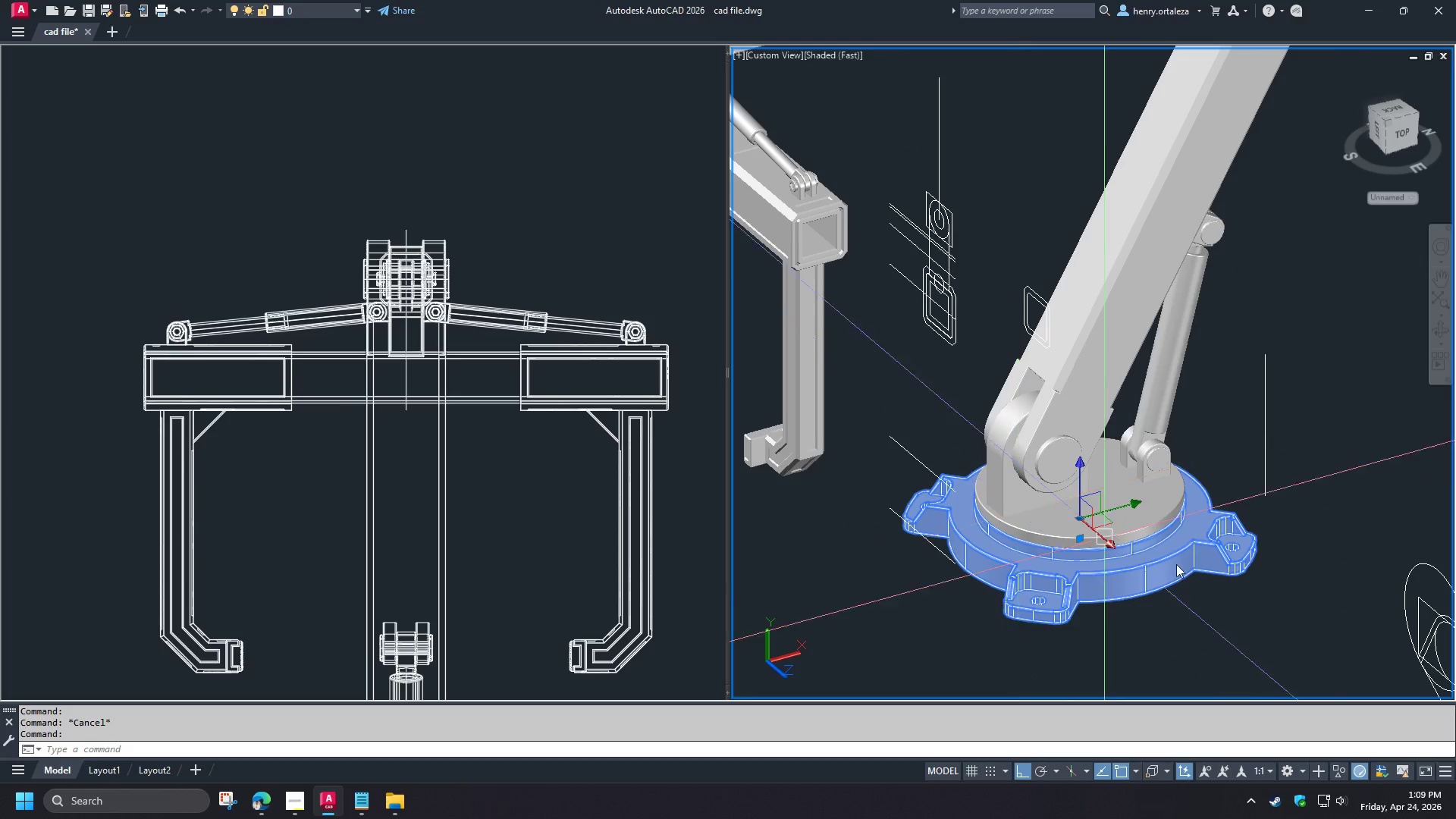 
type(re )
 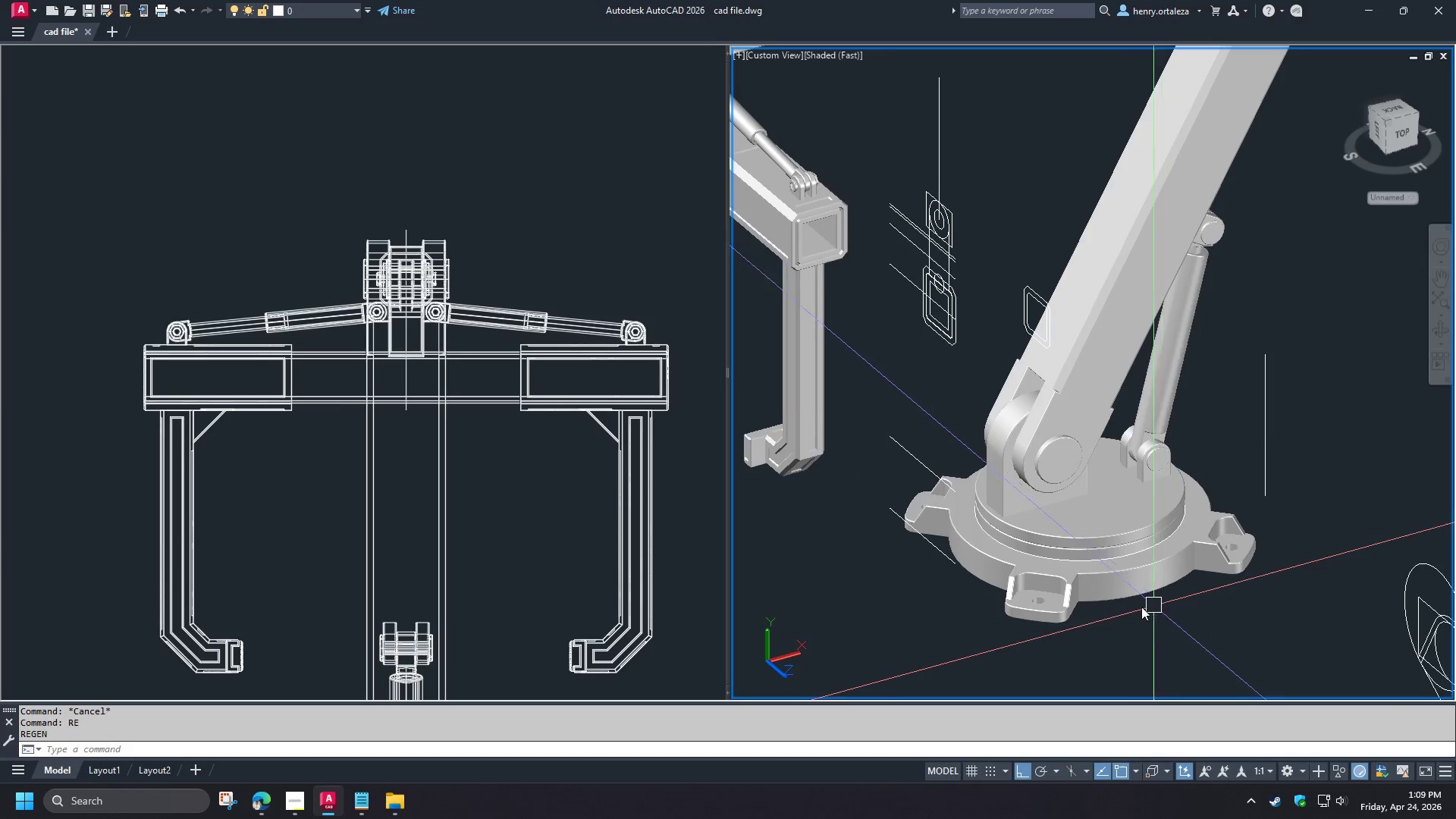 
scroll: coordinate [1128, 609], scroll_direction: down, amount: 2.0
 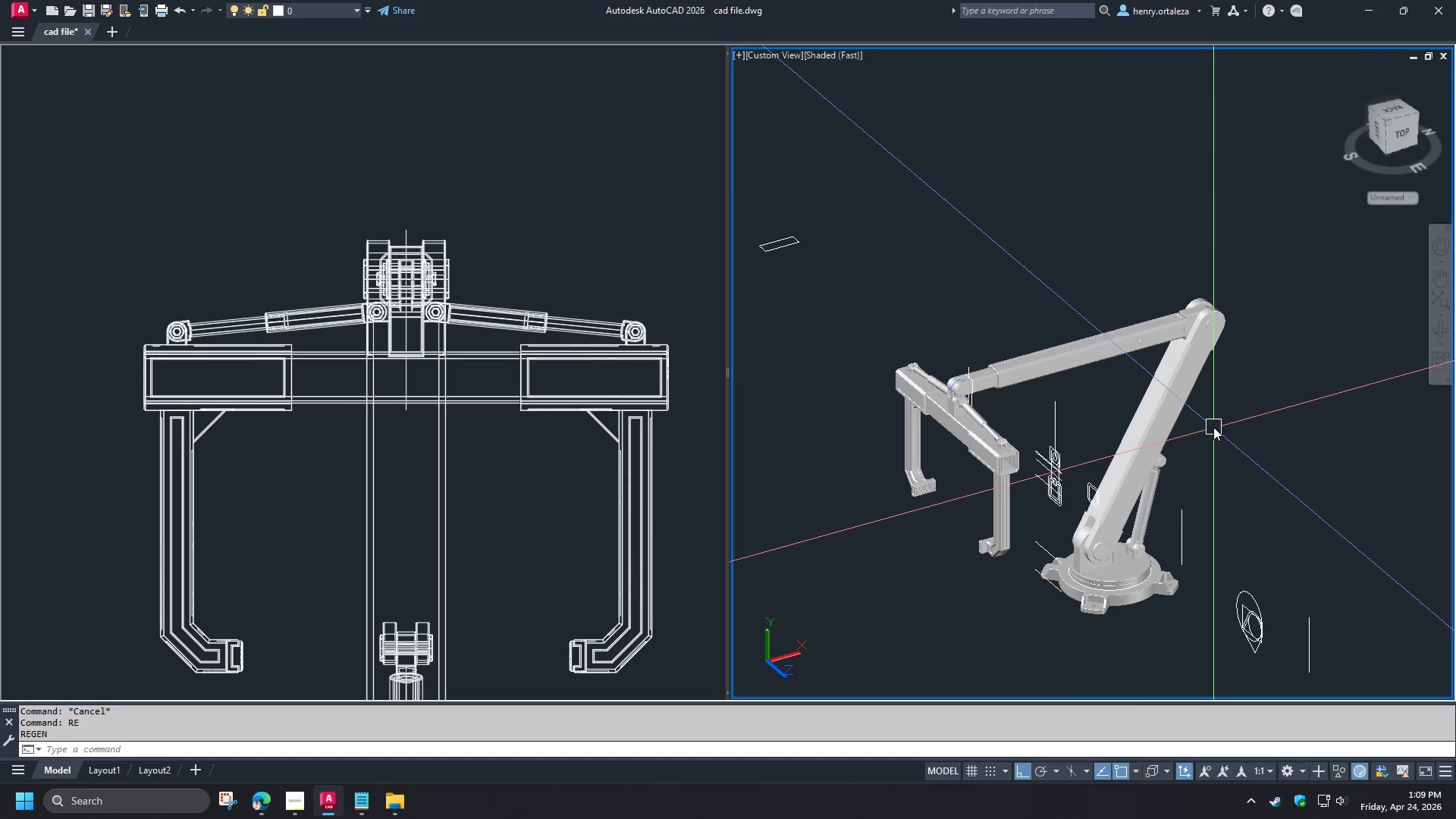 
scroll: coordinate [1212, 425], scroll_direction: up, amount: 2.0
 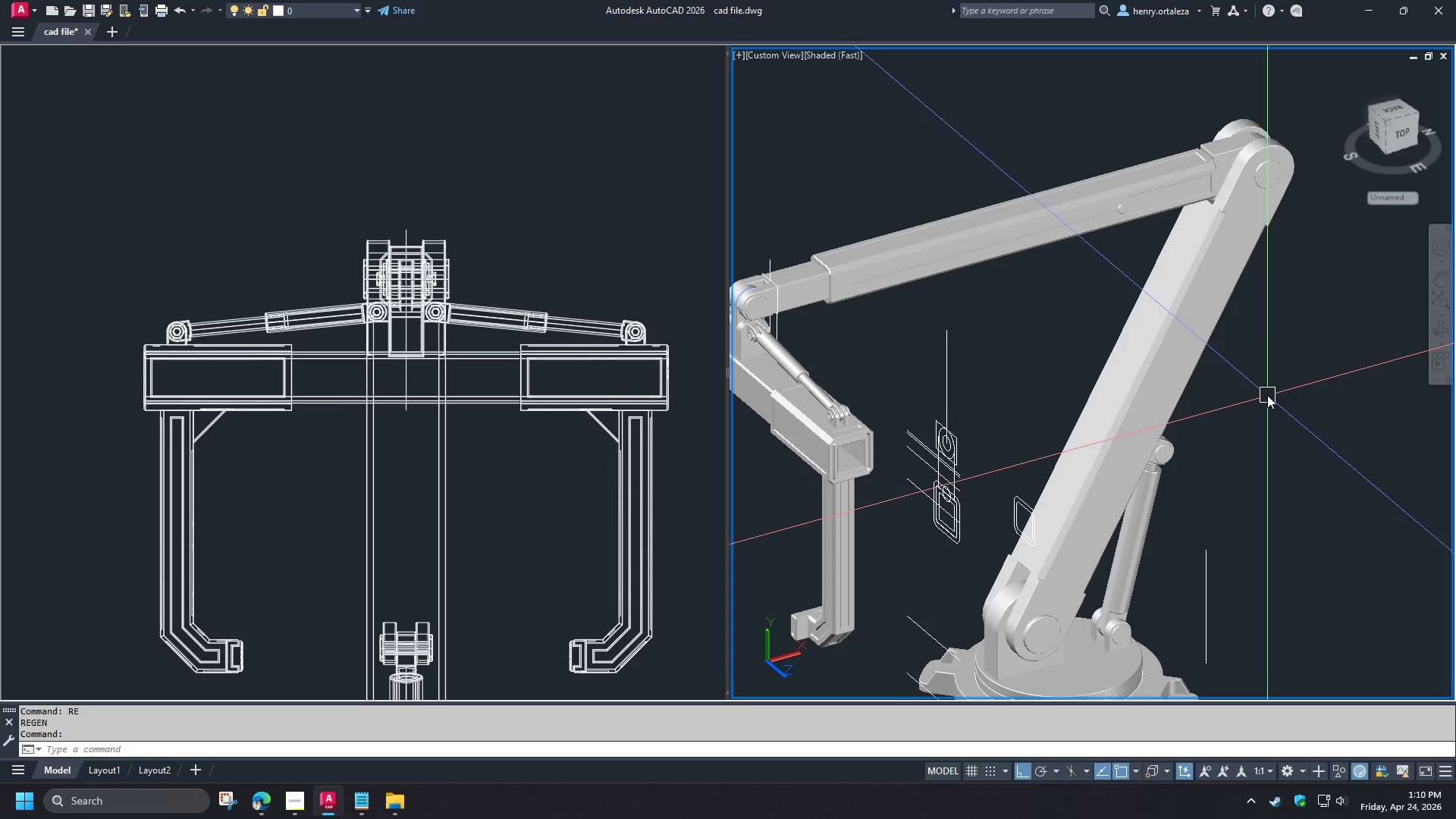 
wait(22.69)
 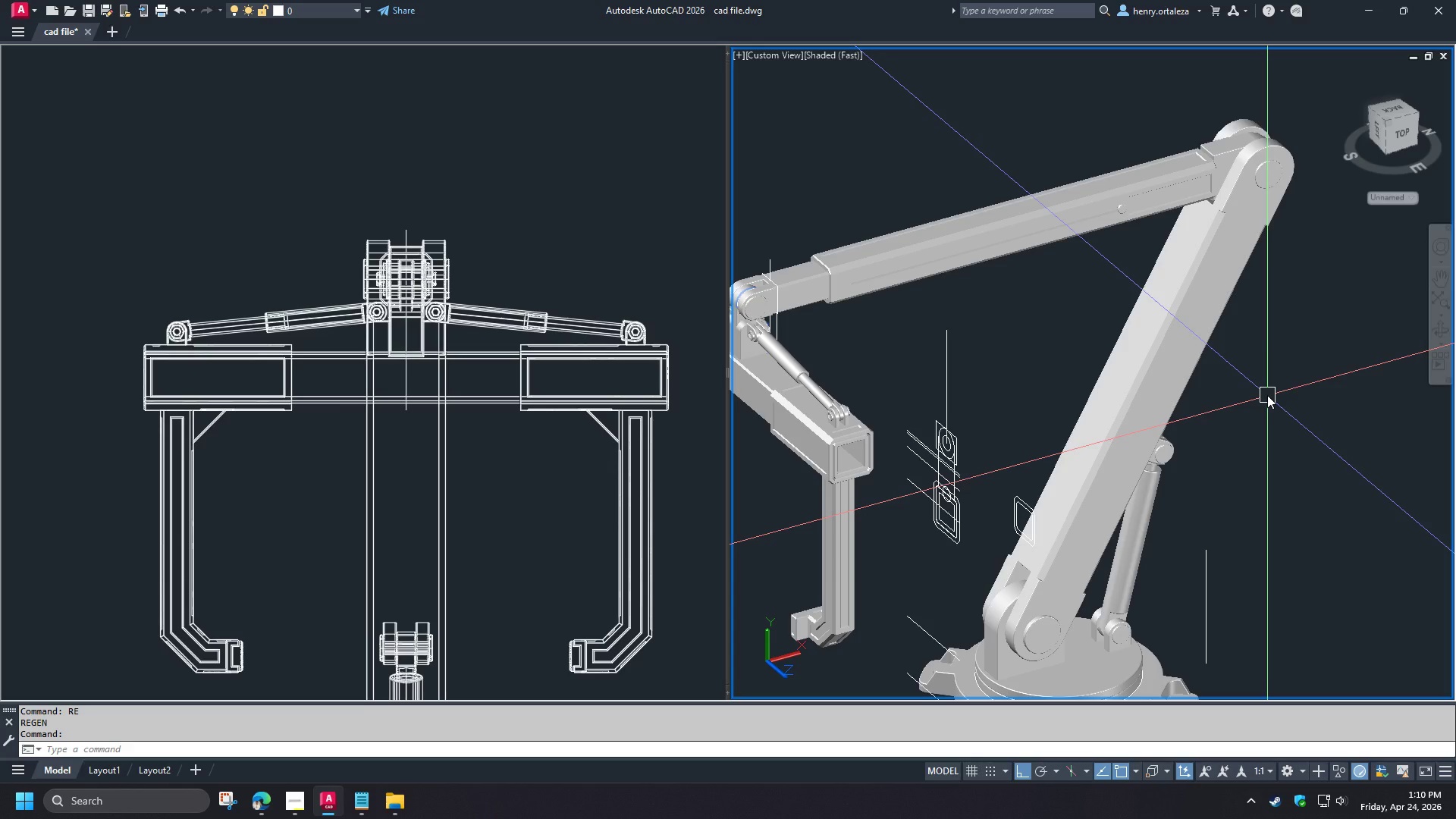 
hold_key(key=ShiftLeft, duration=1.51)
 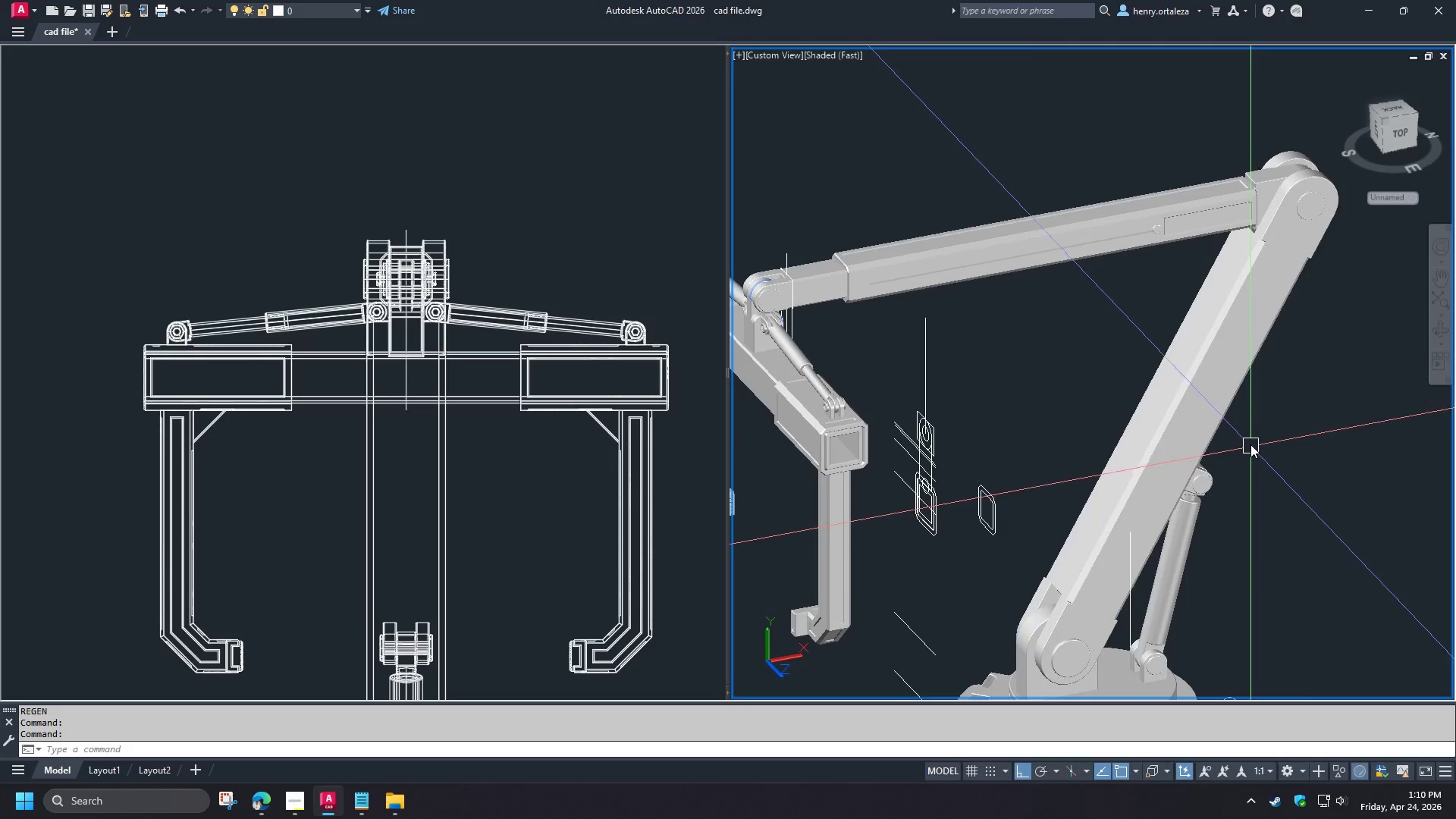 
hold_key(key=ShiftLeft, duration=0.34)
 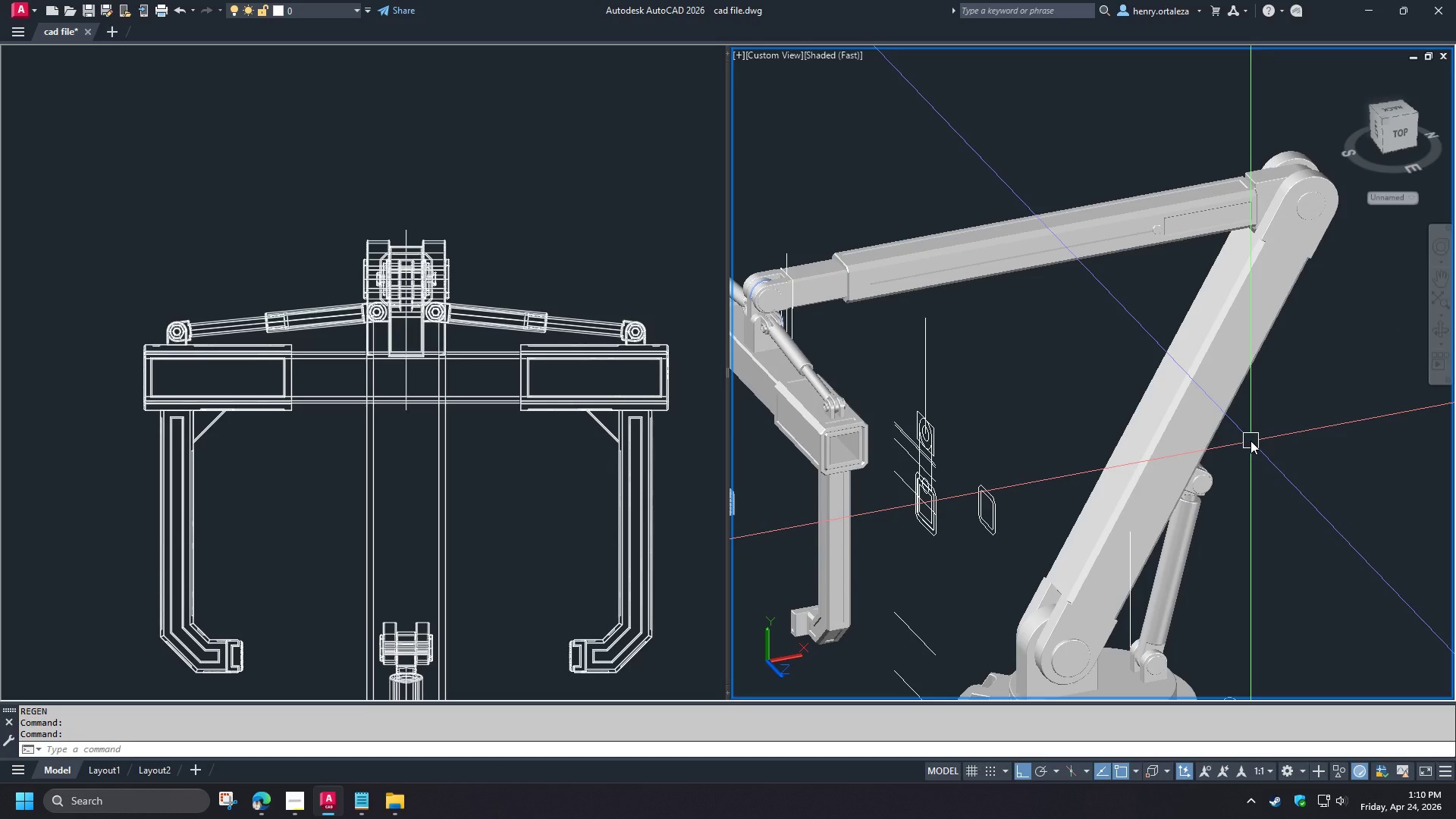 
wait(19.42)
 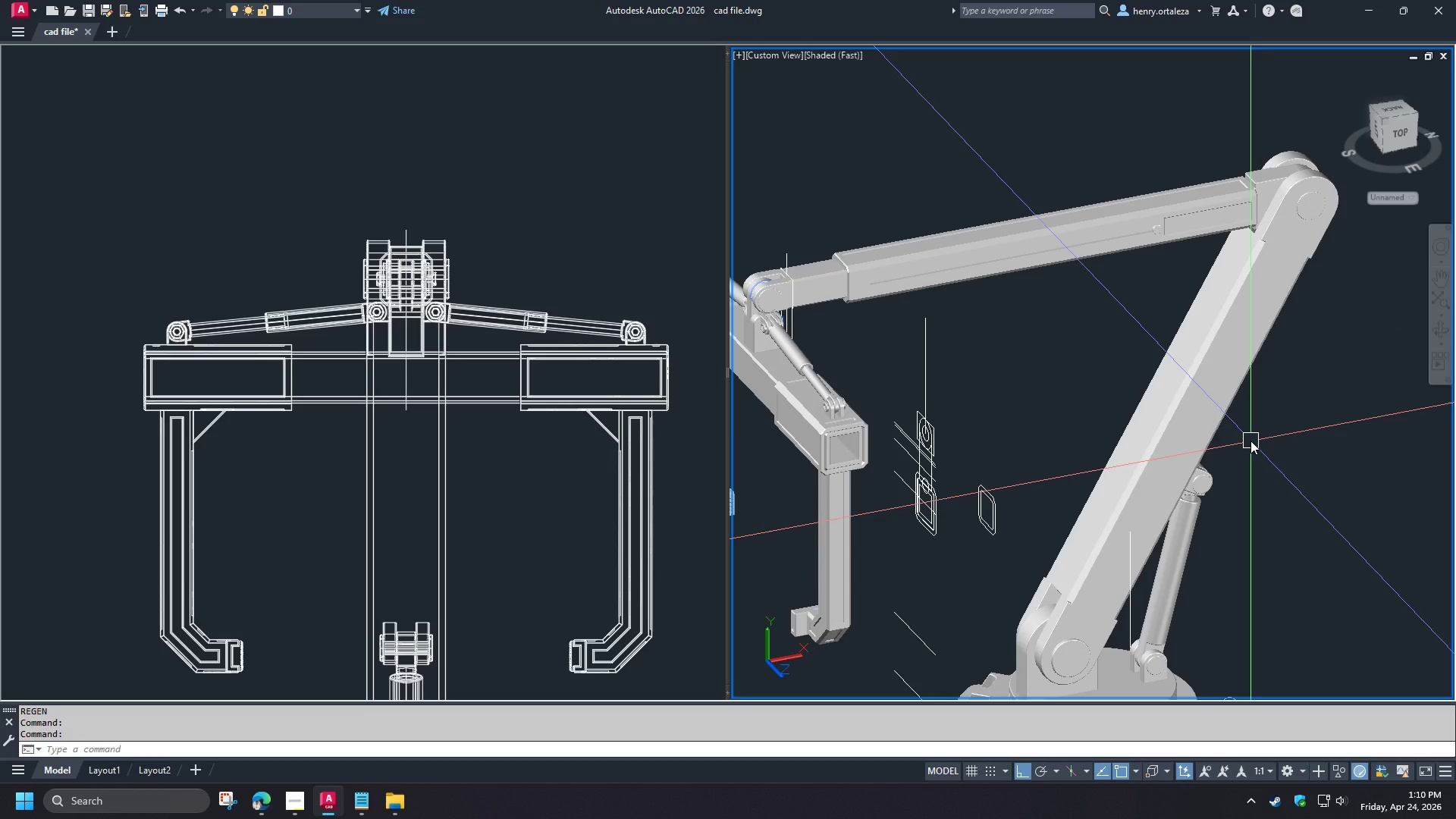 
hold_key(key=ShiftLeft, duration=1.19)
 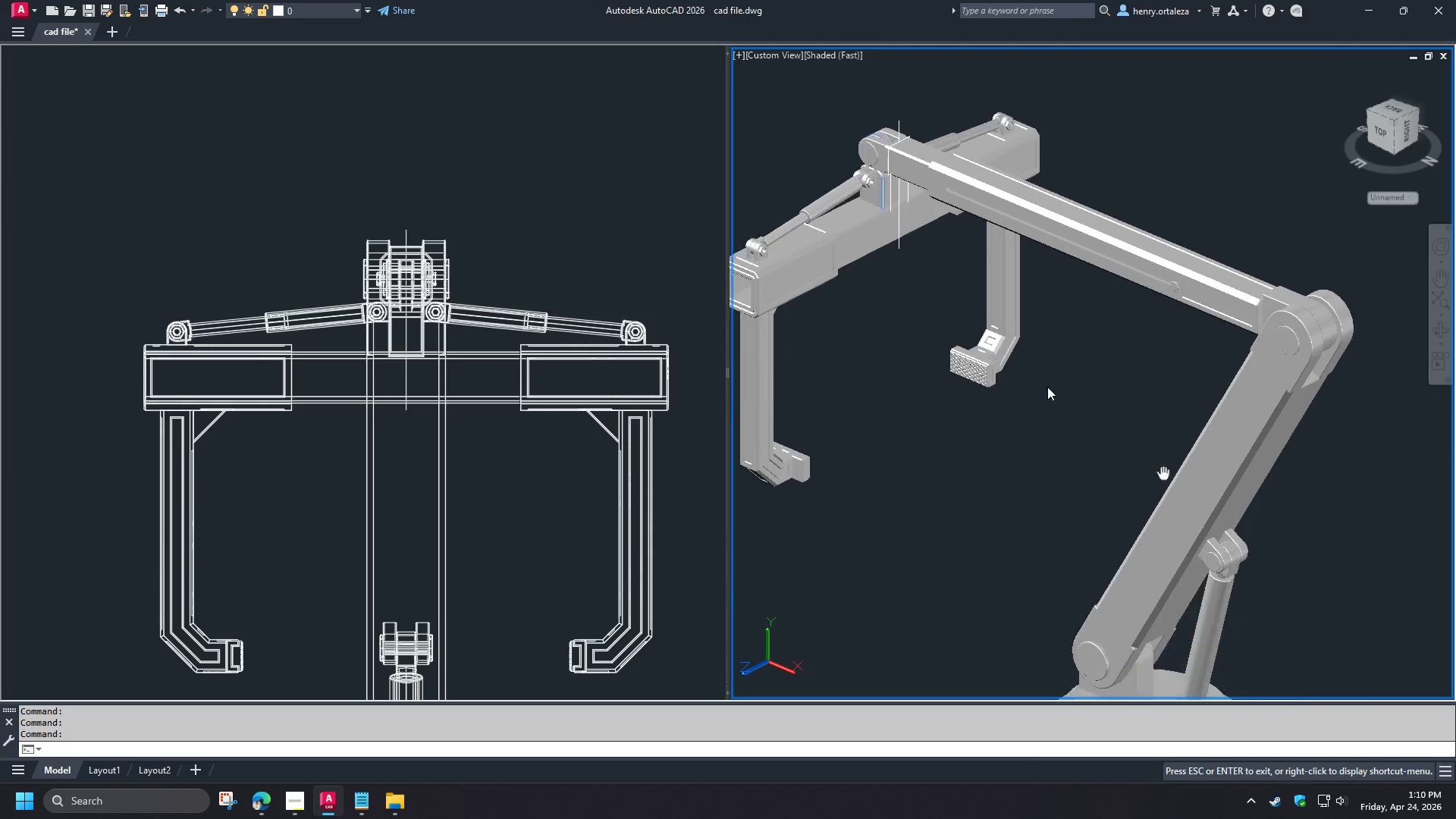 
type(vs 2 )
 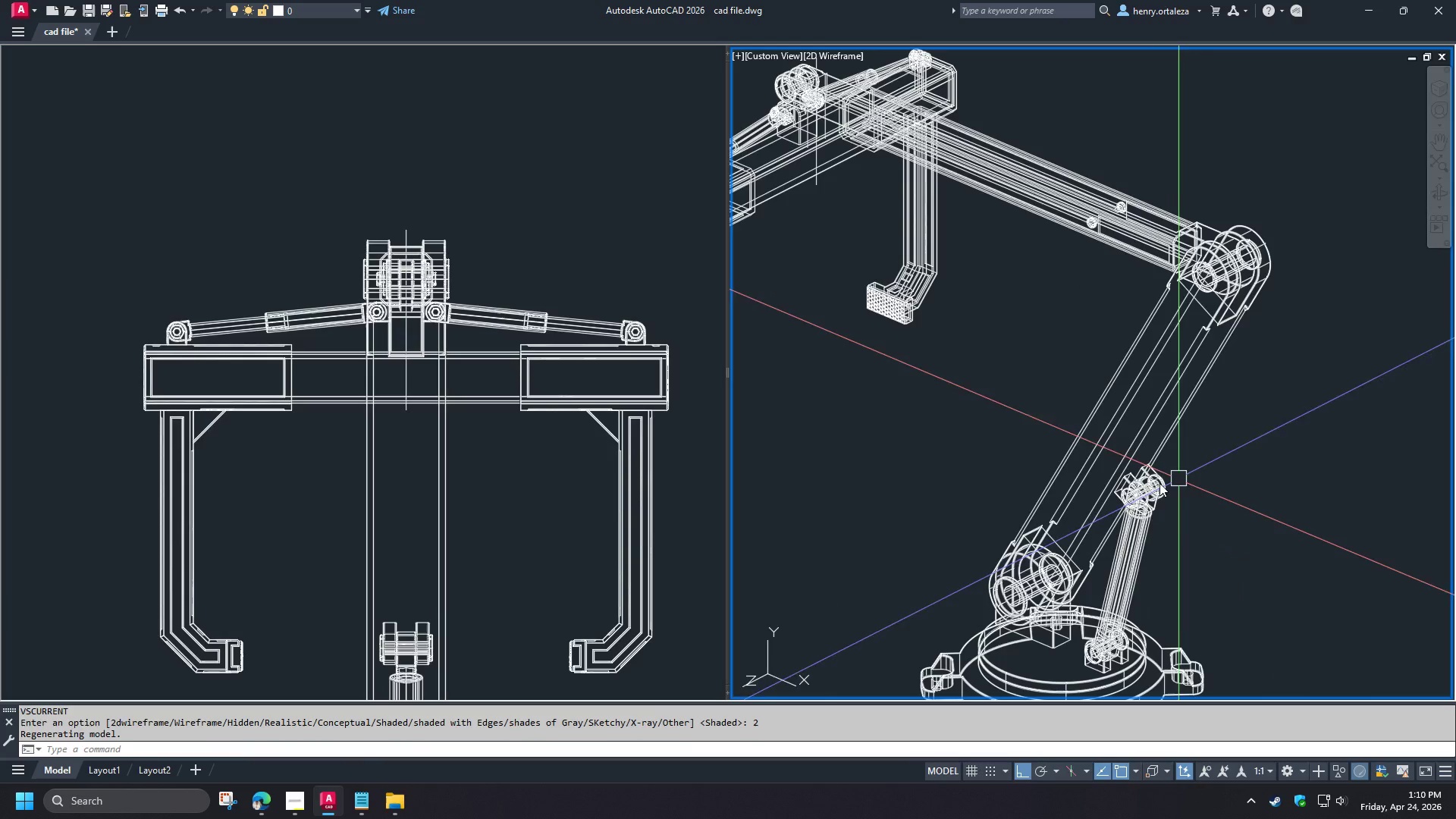 
scroll: coordinate [1146, 494], scroll_direction: up, amount: 4.0
 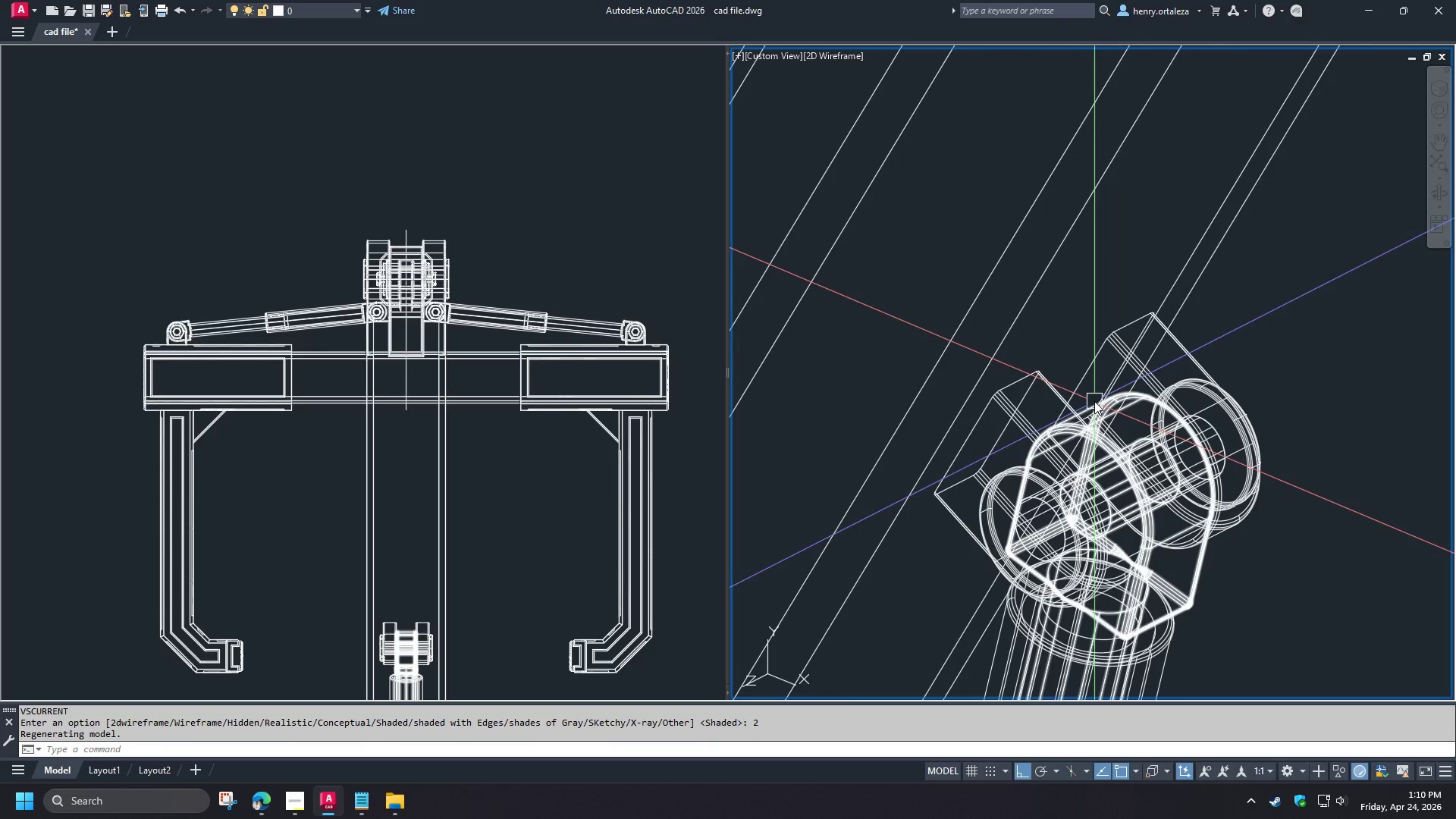 
type(di )
 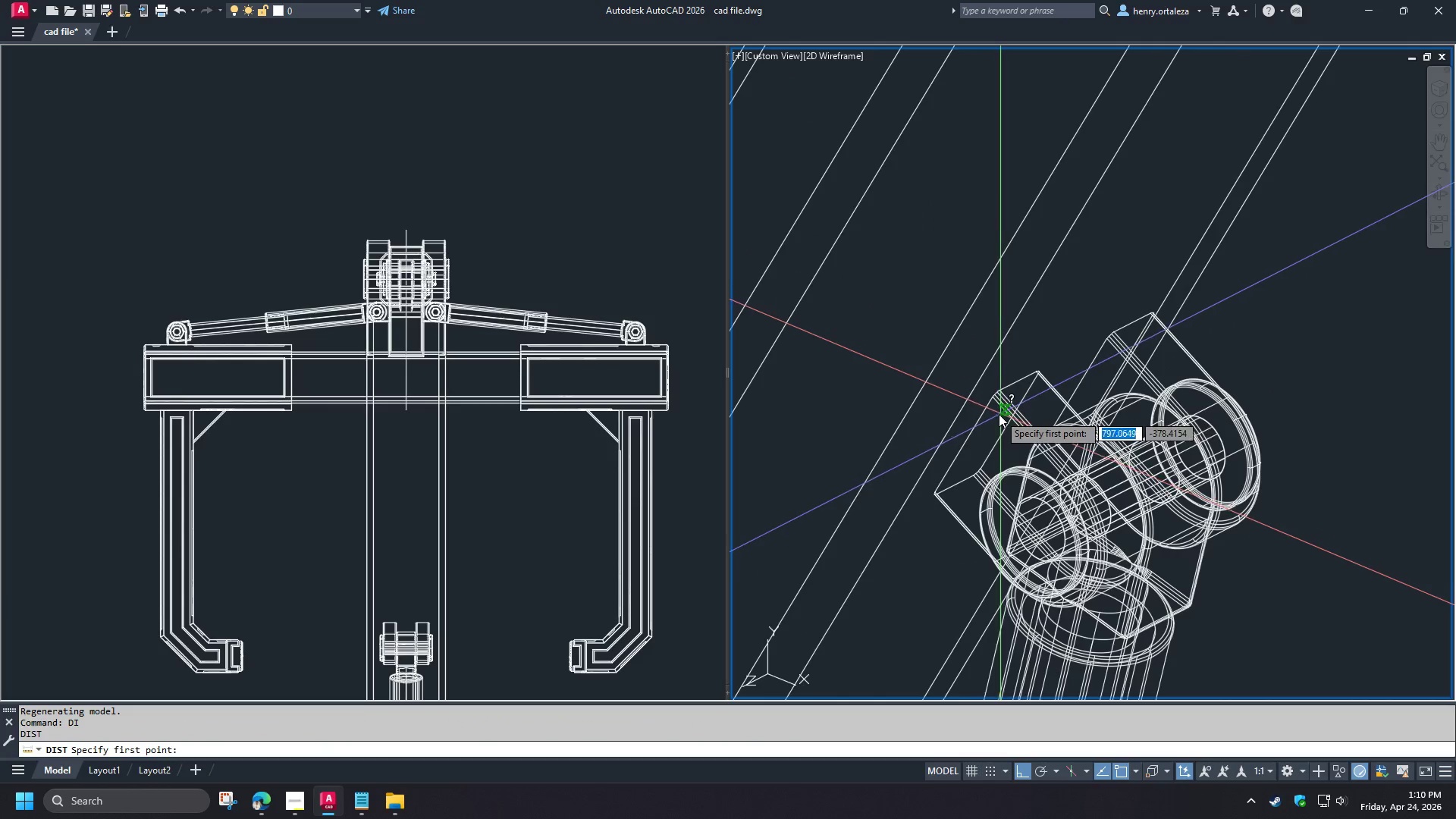 
hold_key(key=ShiftLeft, duration=0.88)
 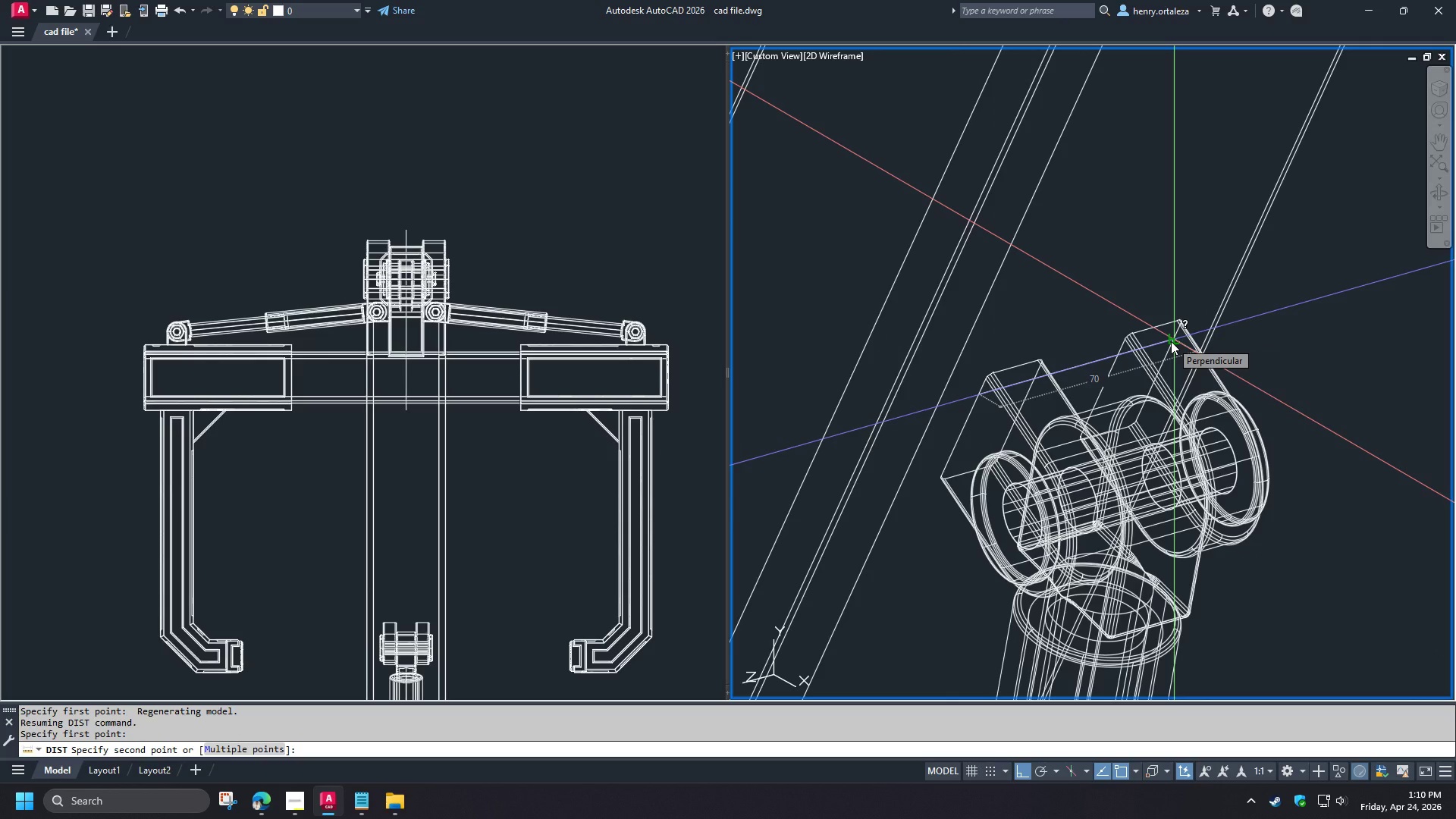 
wait(11.84)
 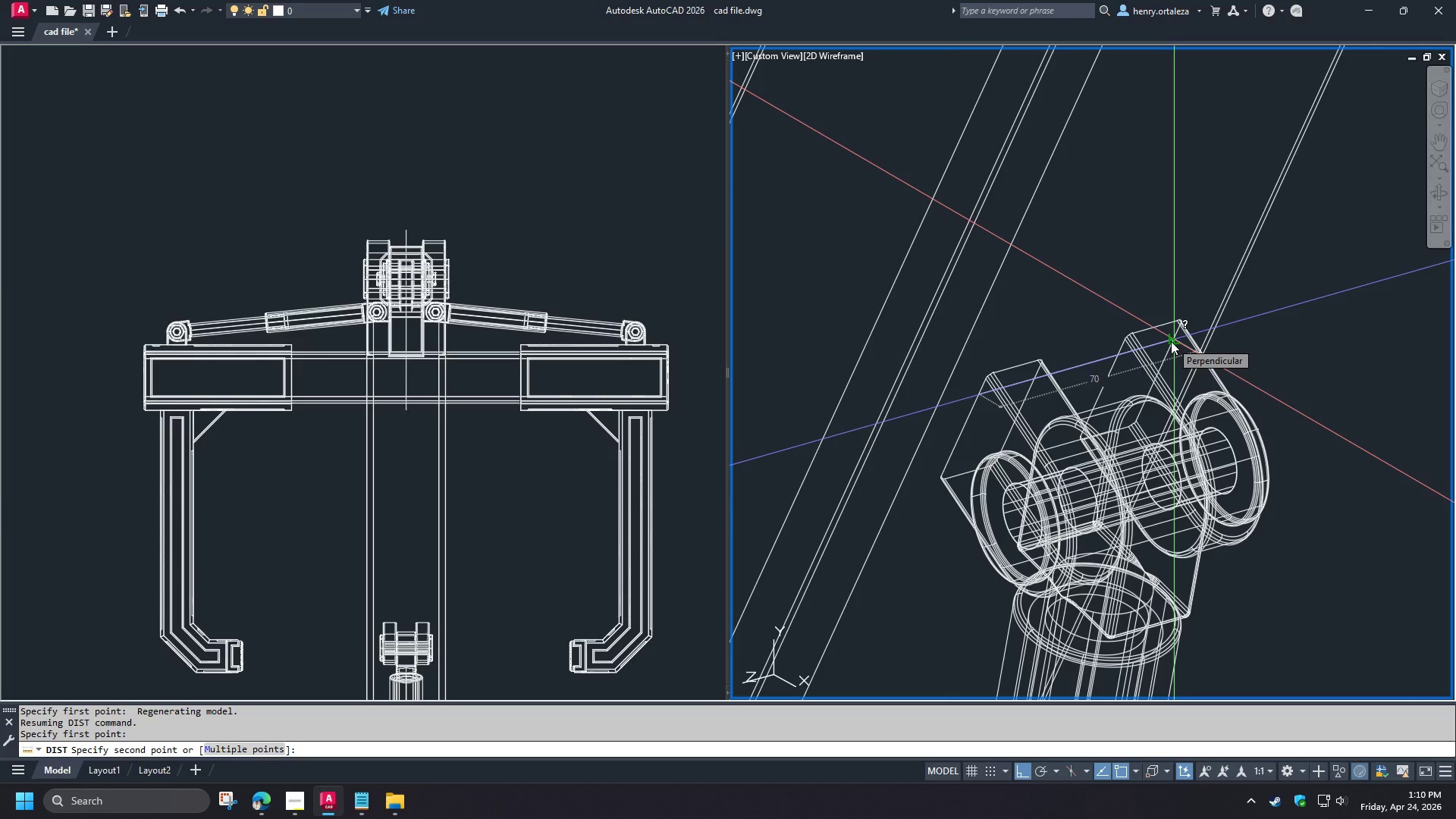 
key(Escape)
 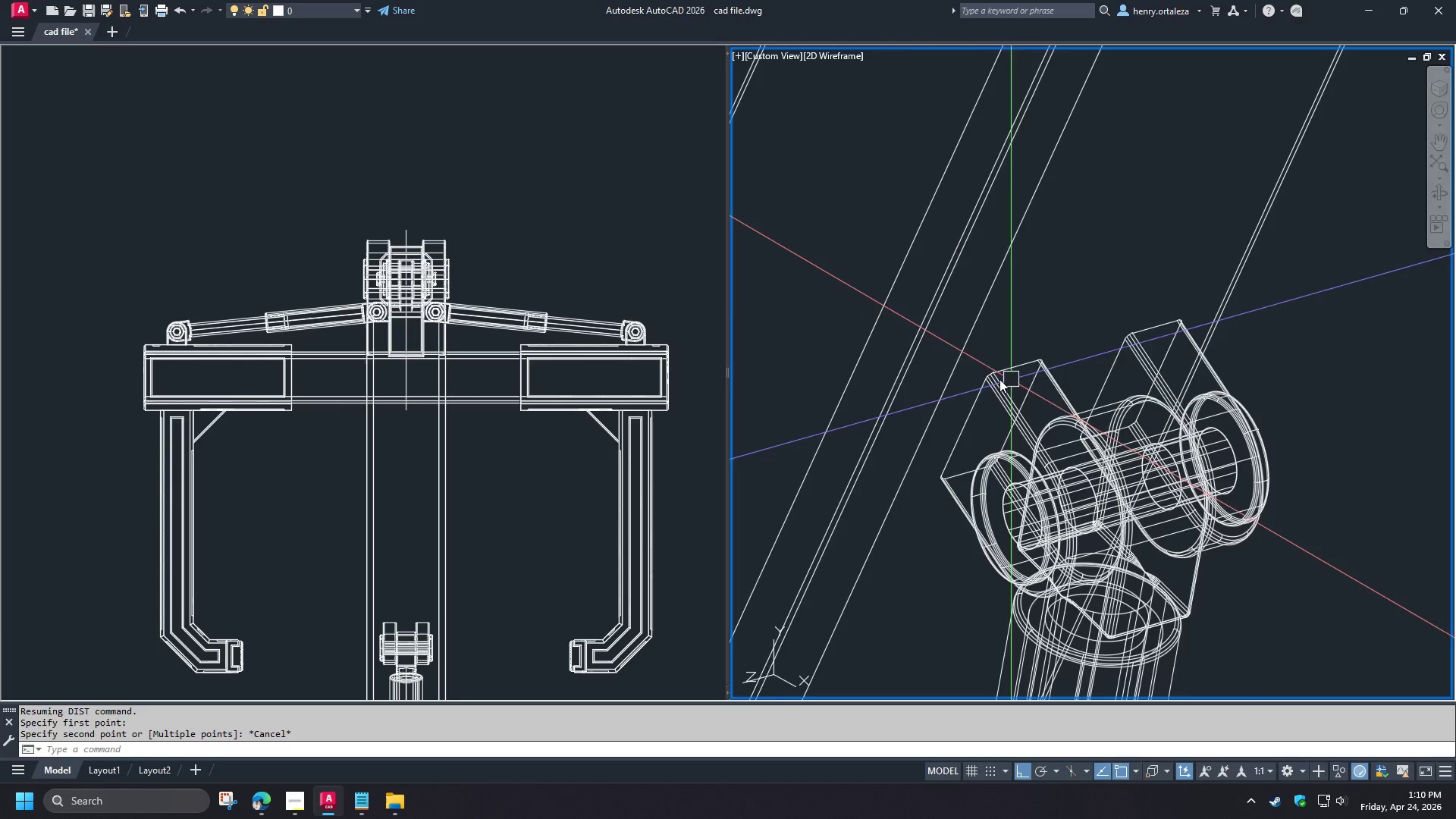 
key(D)
 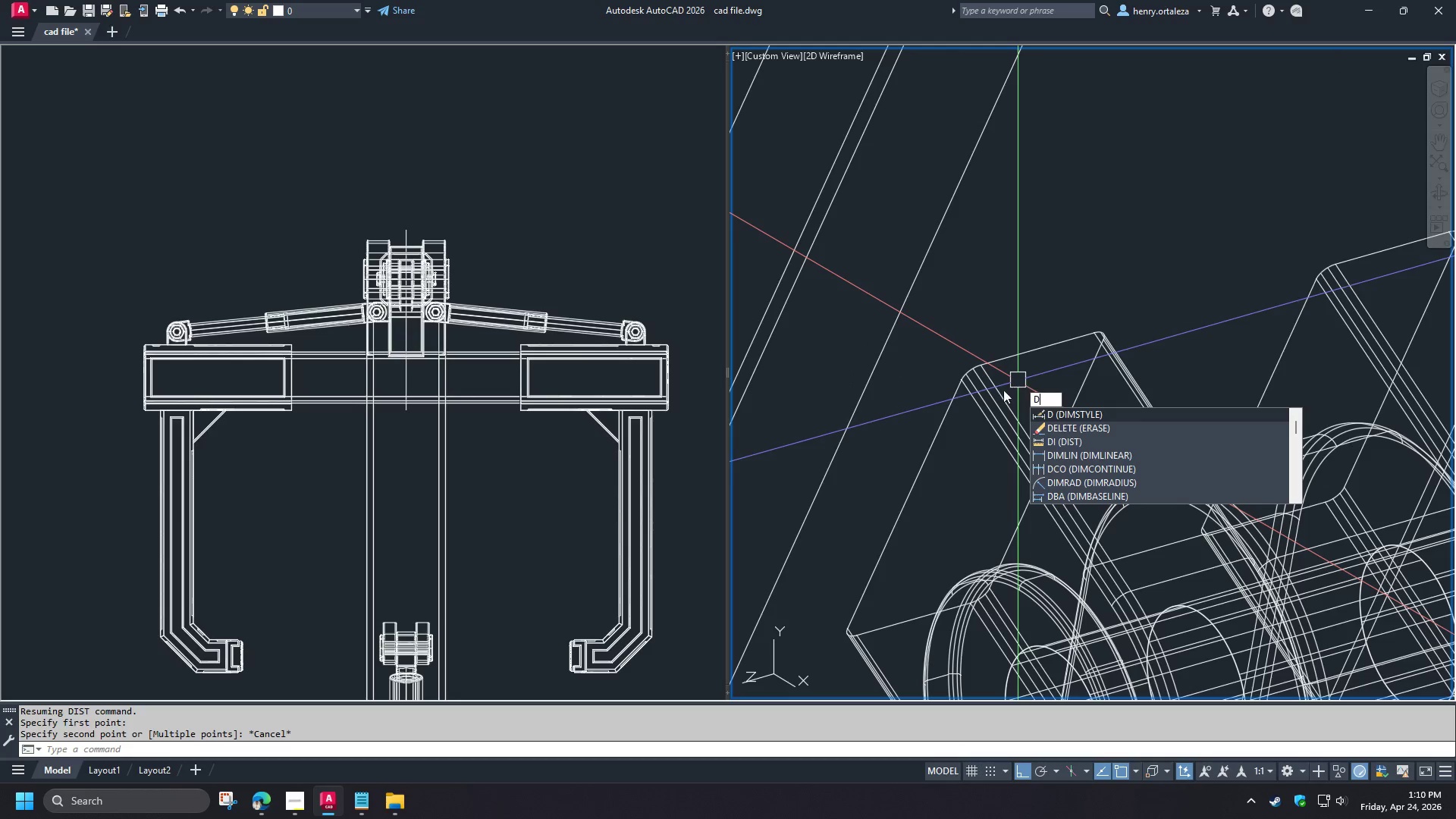 
scroll: coordinate [999, 380], scroll_direction: up, amount: 2.0
 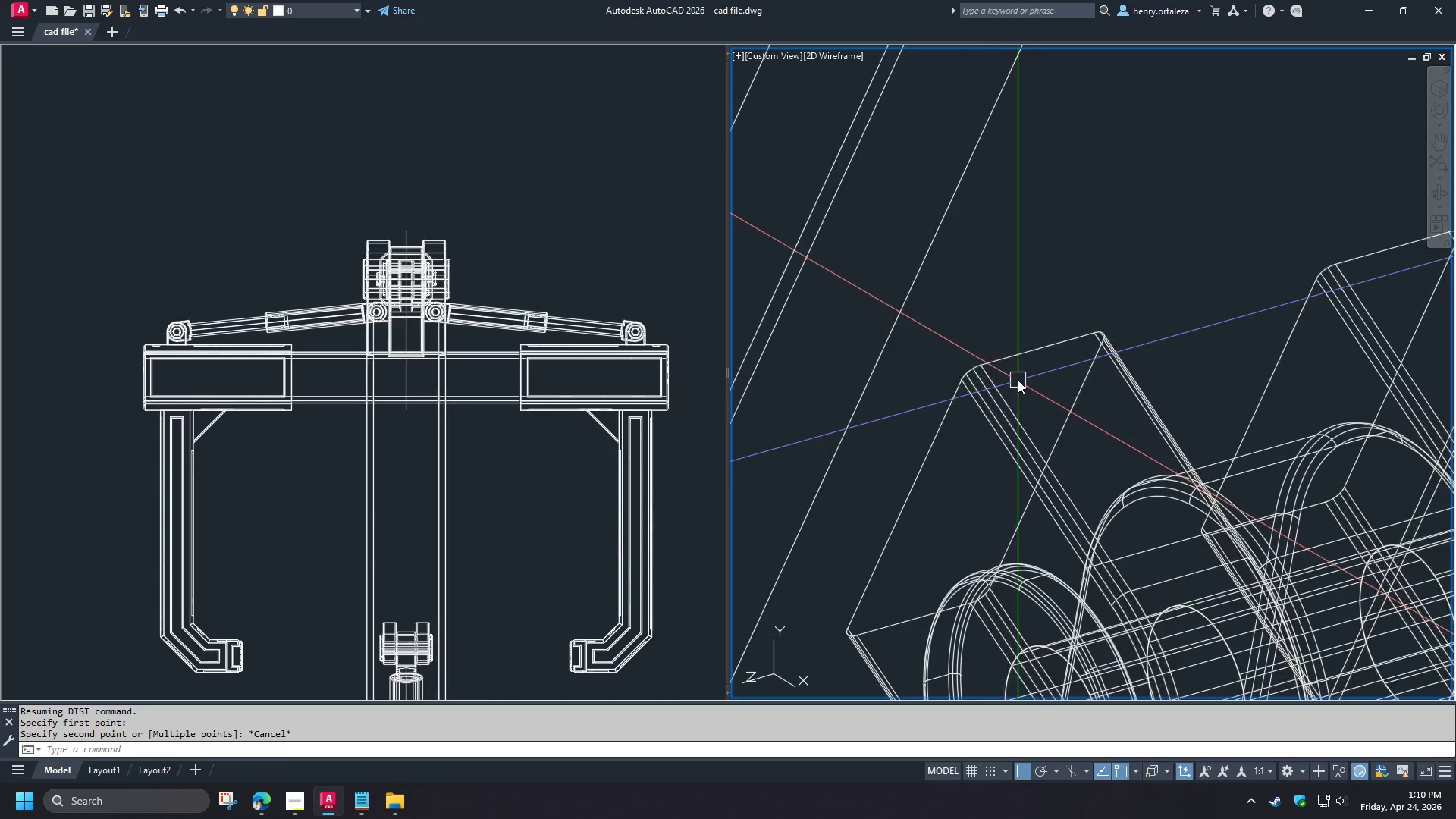 
key(I)
 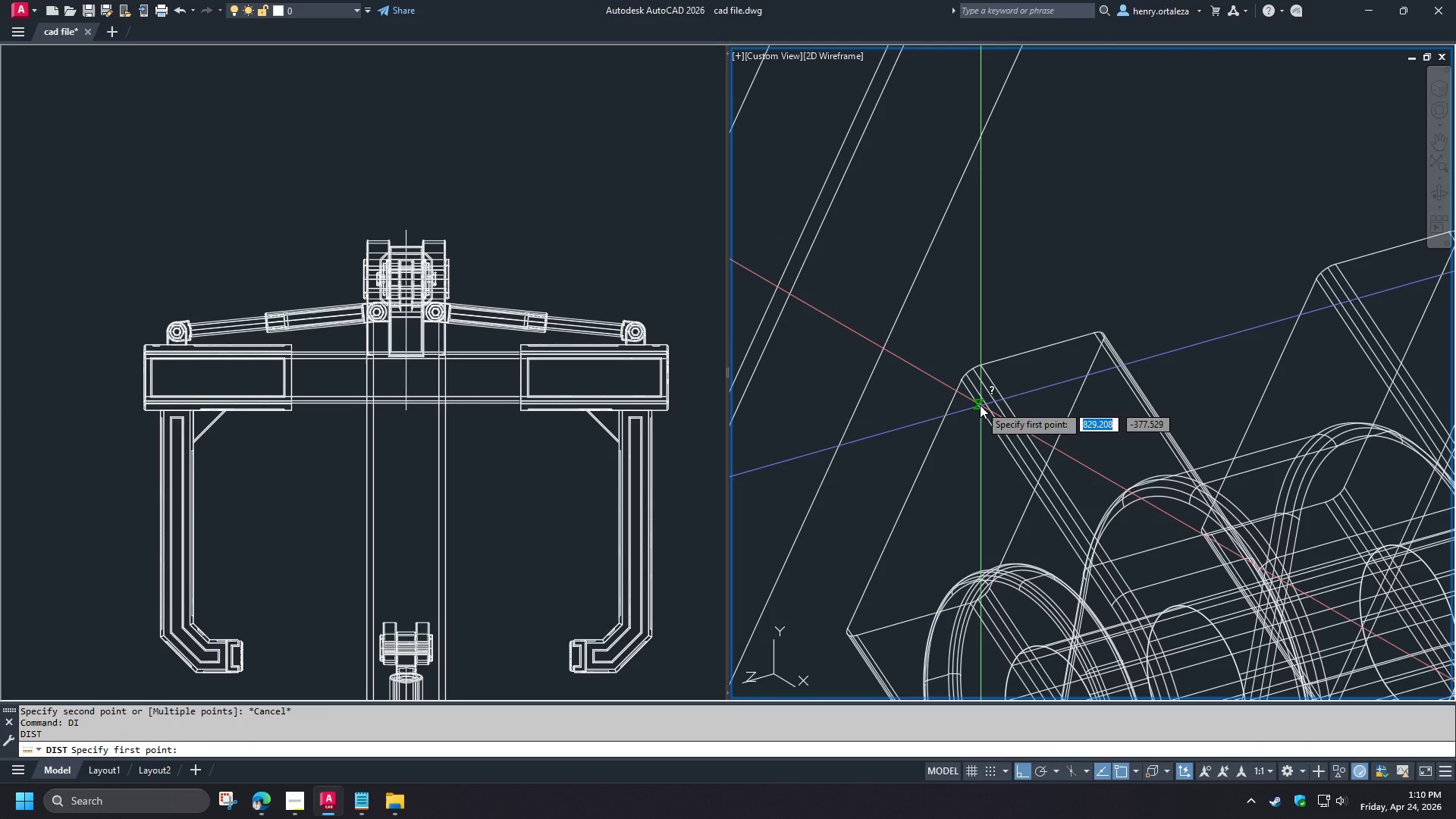 
key(Space)
 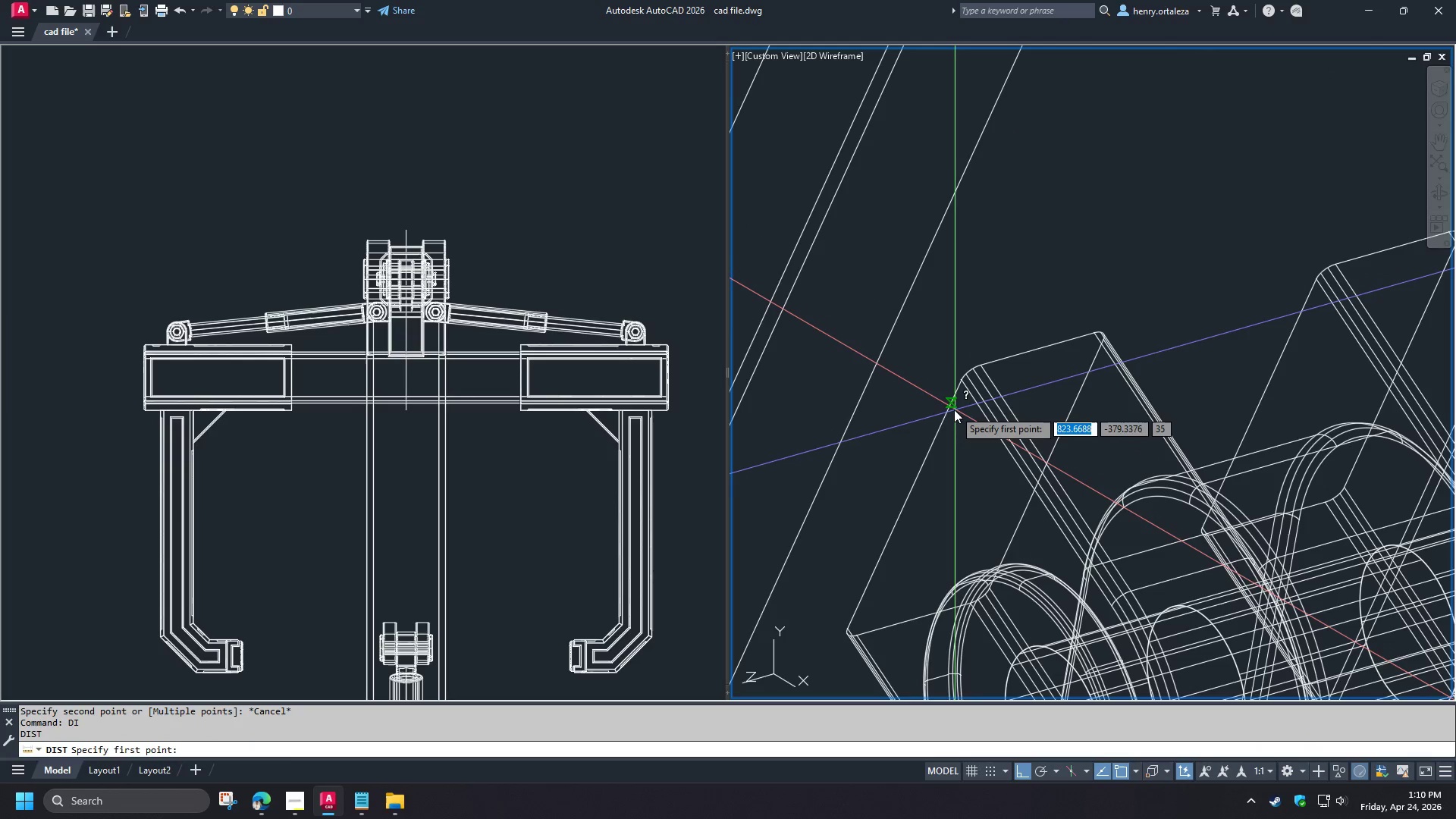 
left_click([954, 410])
 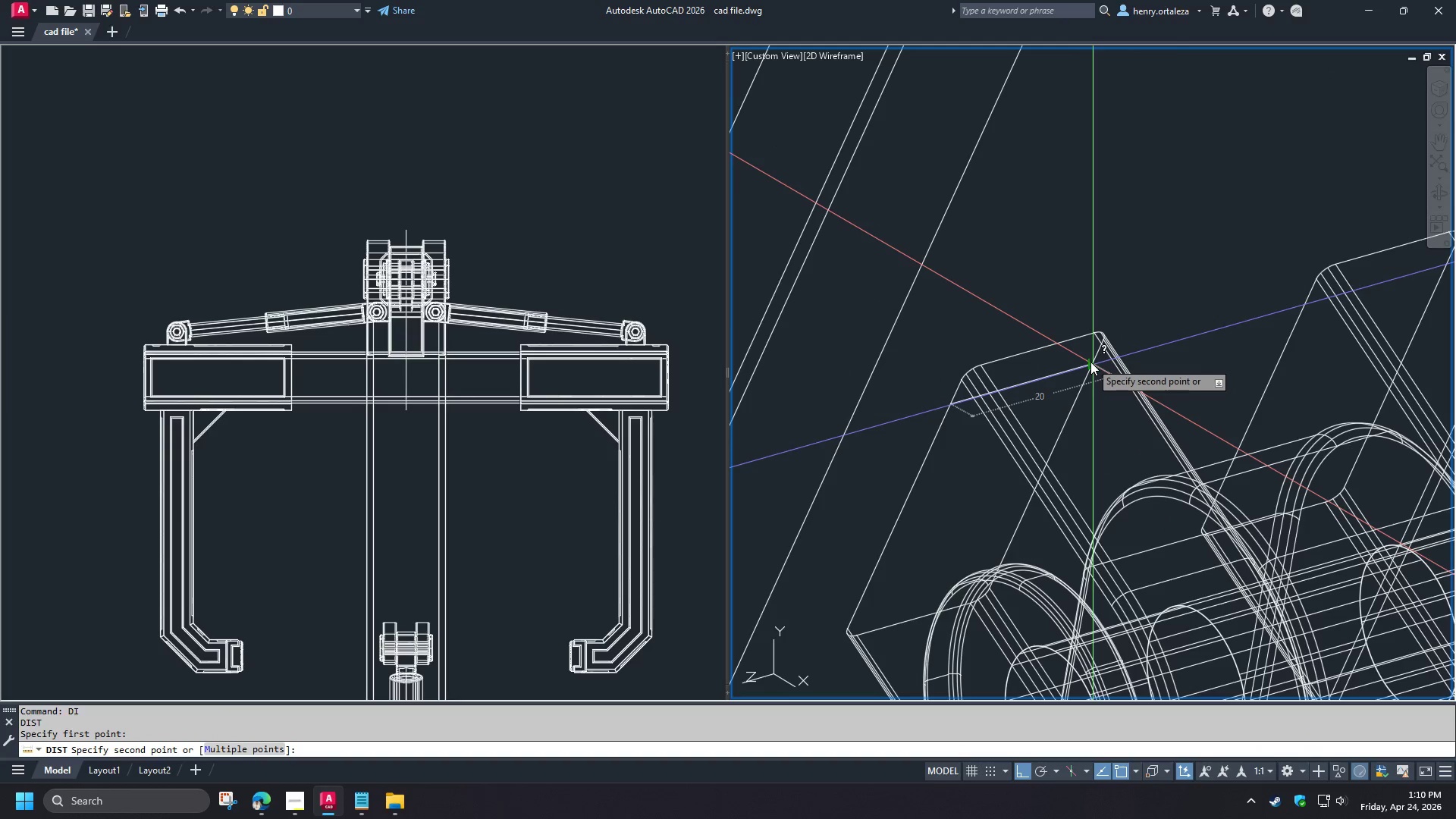 
key(Escape)
 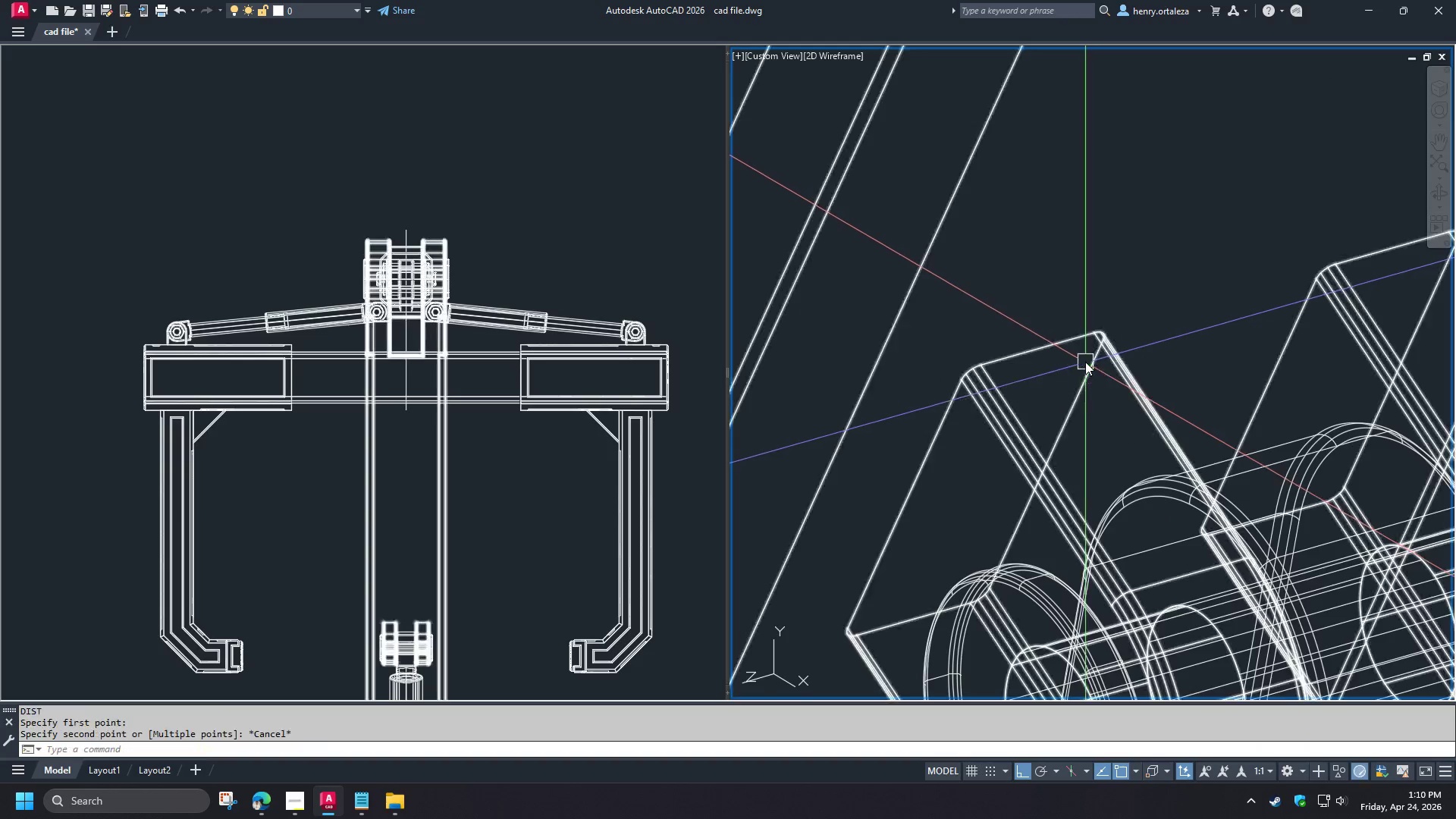 
scroll: coordinate [1085, 362], scroll_direction: down, amount: 2.0
 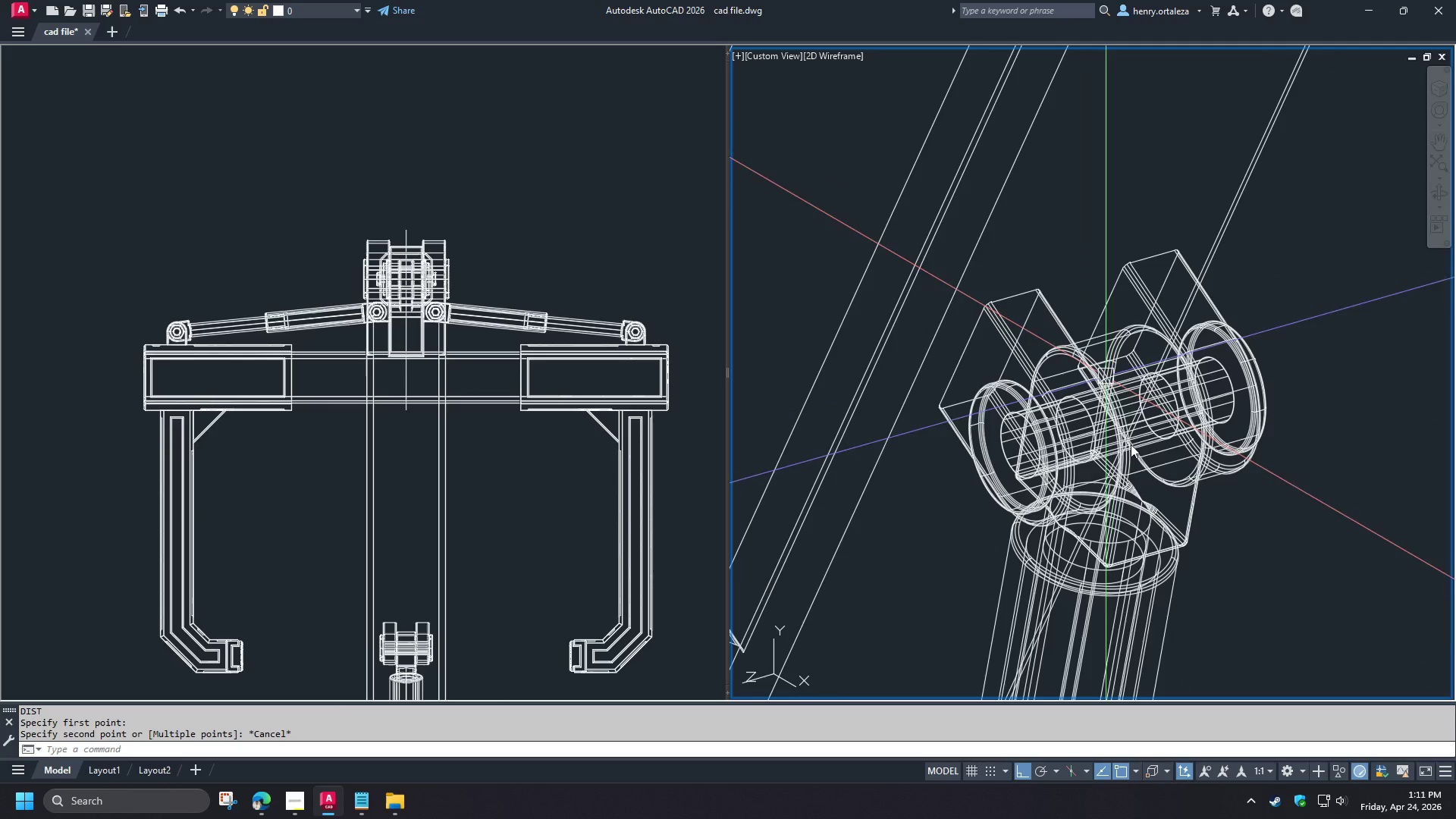 
scroll: coordinate [1126, 569], scroll_direction: up, amount: 2.0
 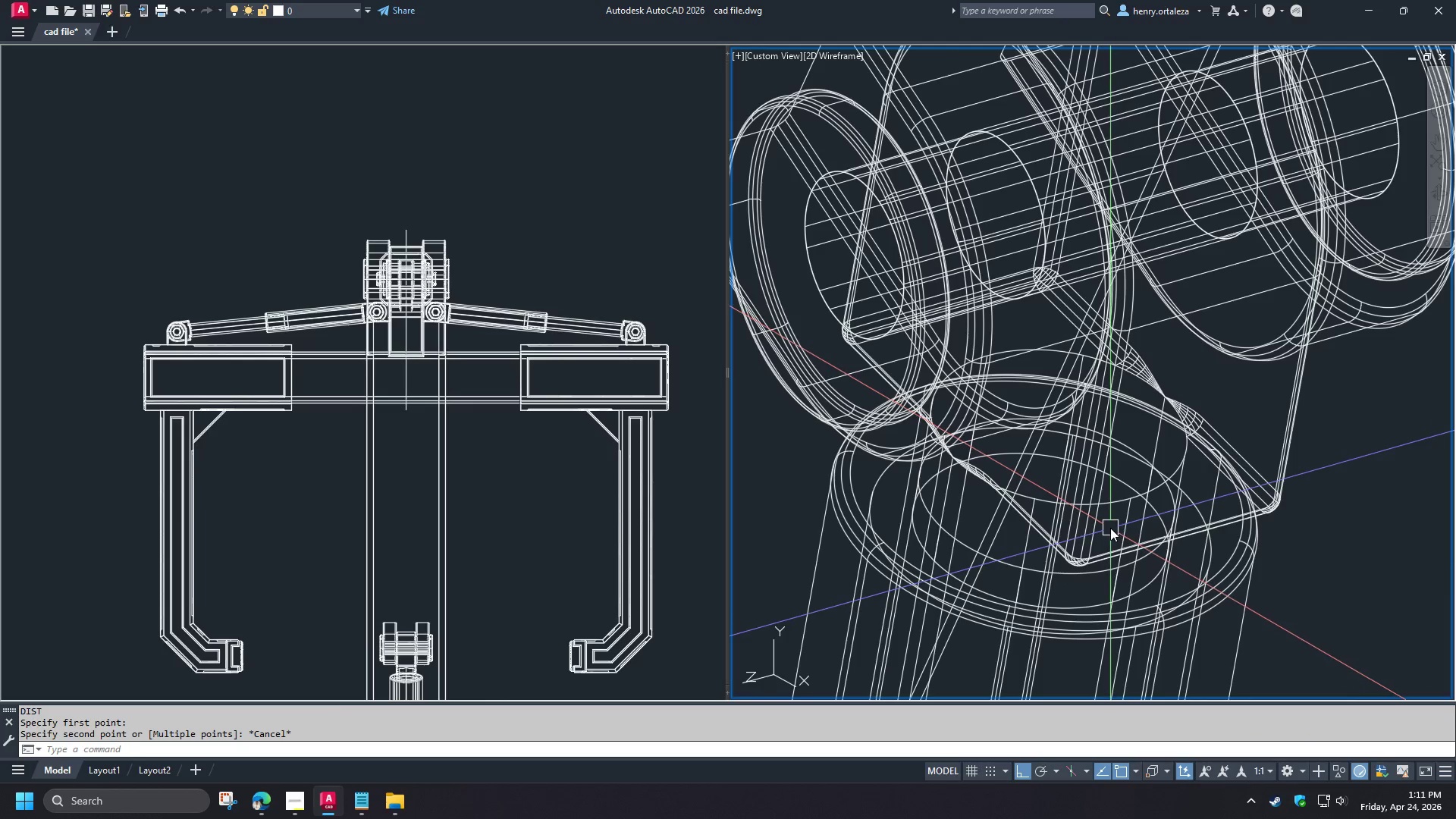 
key(Space)
 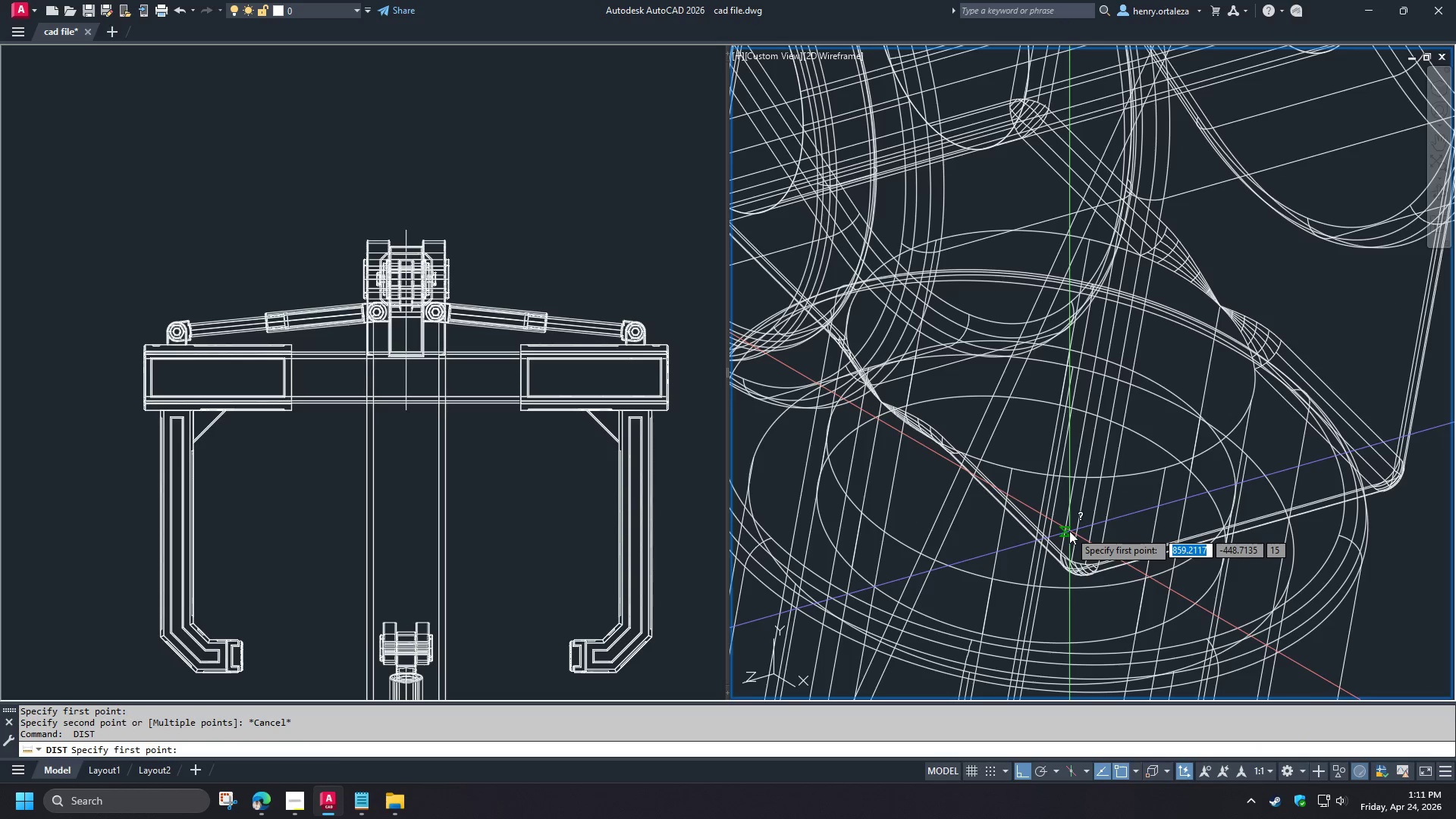 
scroll: coordinate [1071, 551], scroll_direction: up, amount: 1.0
 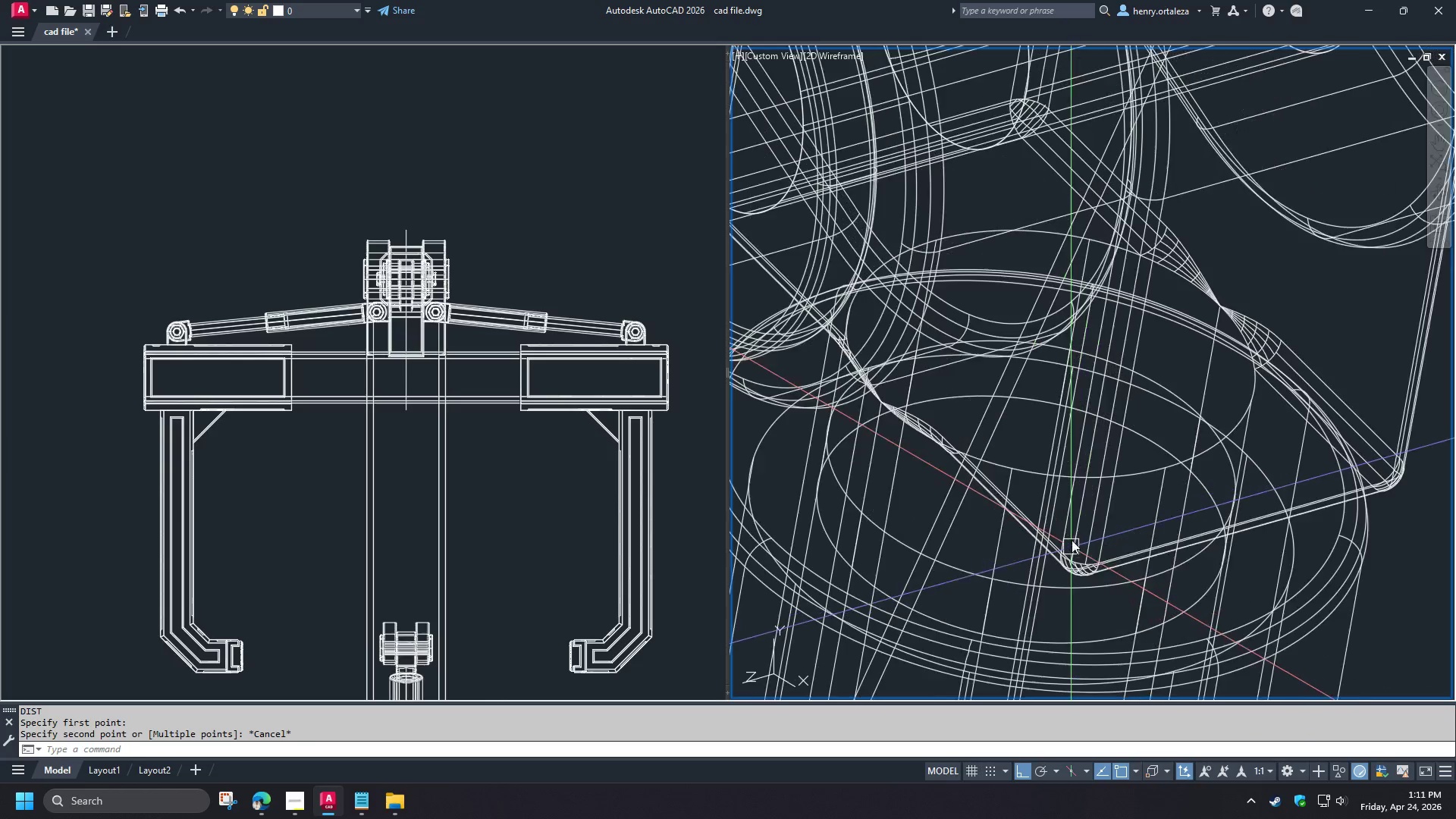 
left_click([1068, 532])
 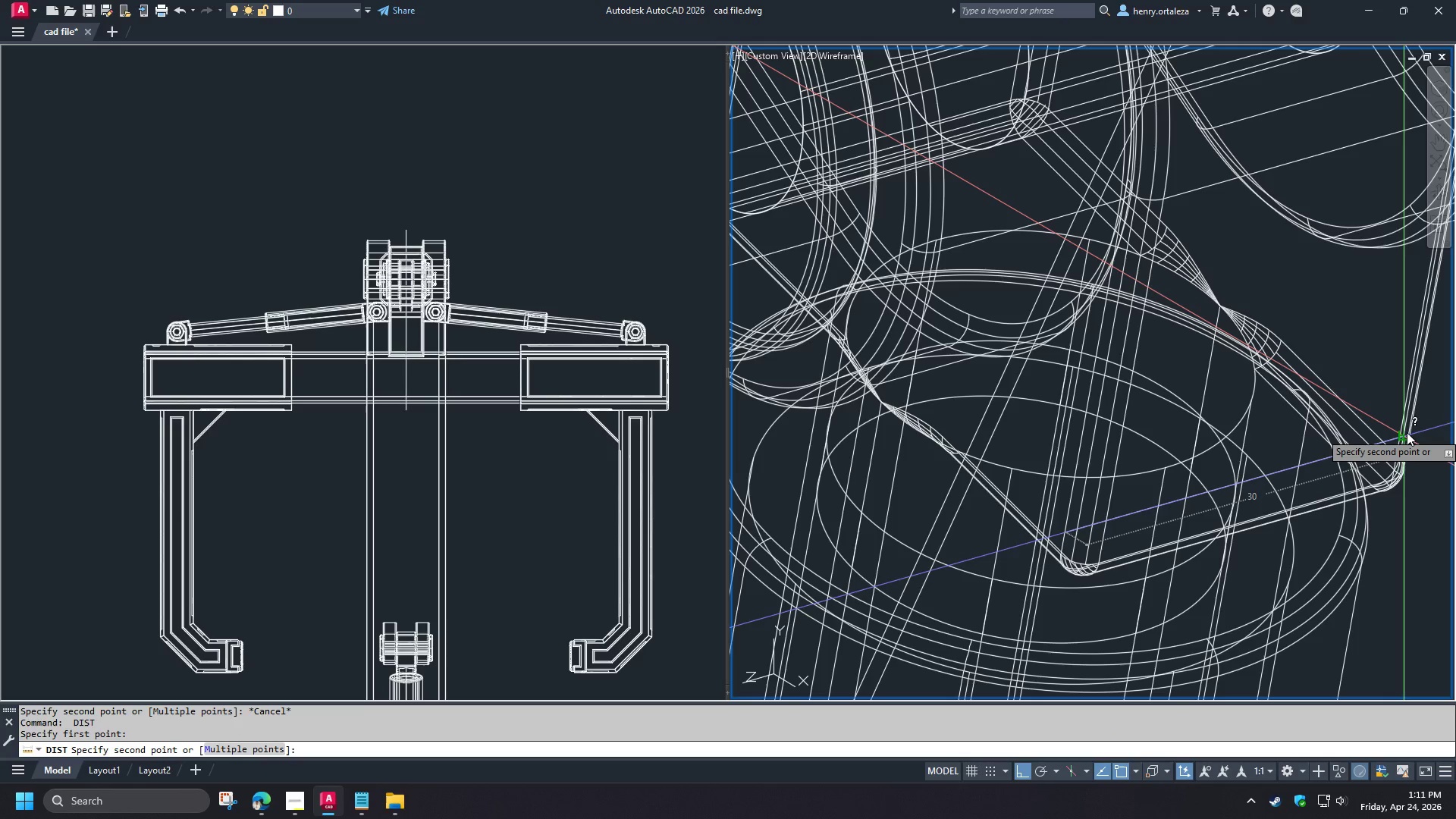 
key(Escape)
 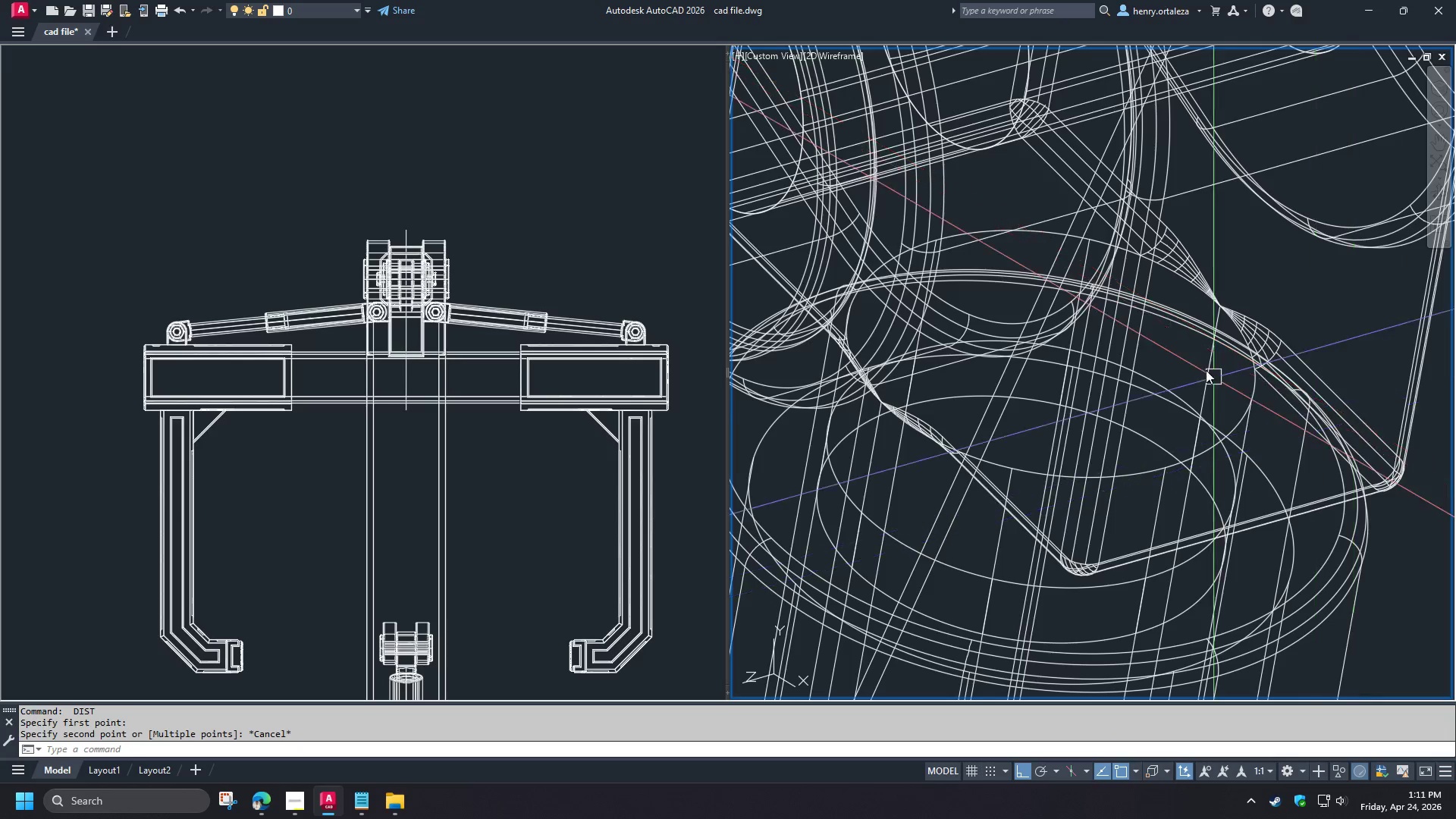 
scroll: coordinate [1214, 491], scroll_direction: down, amount: 7.0
 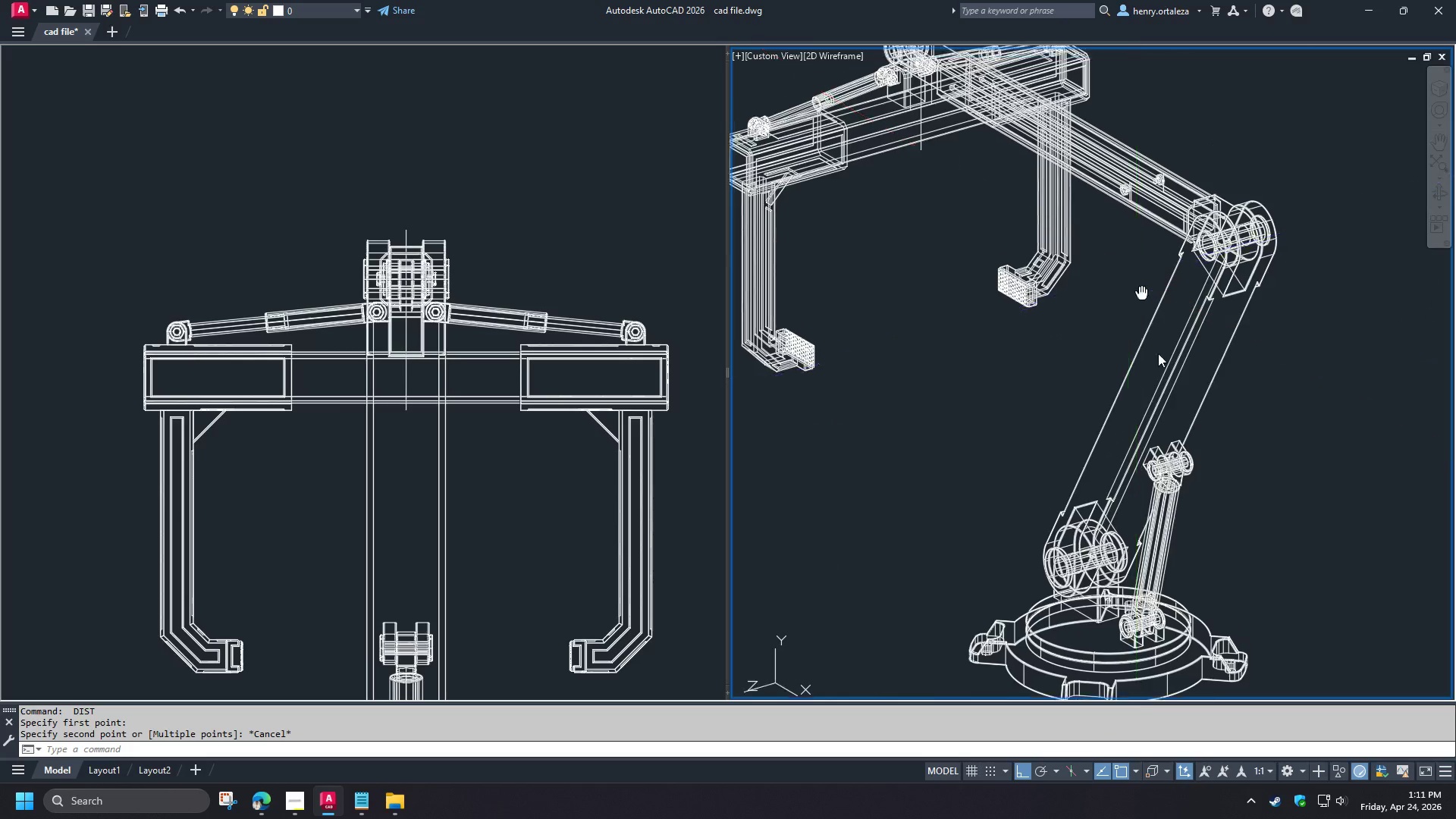 
hold_key(key=ShiftLeft, duration=1.5)
 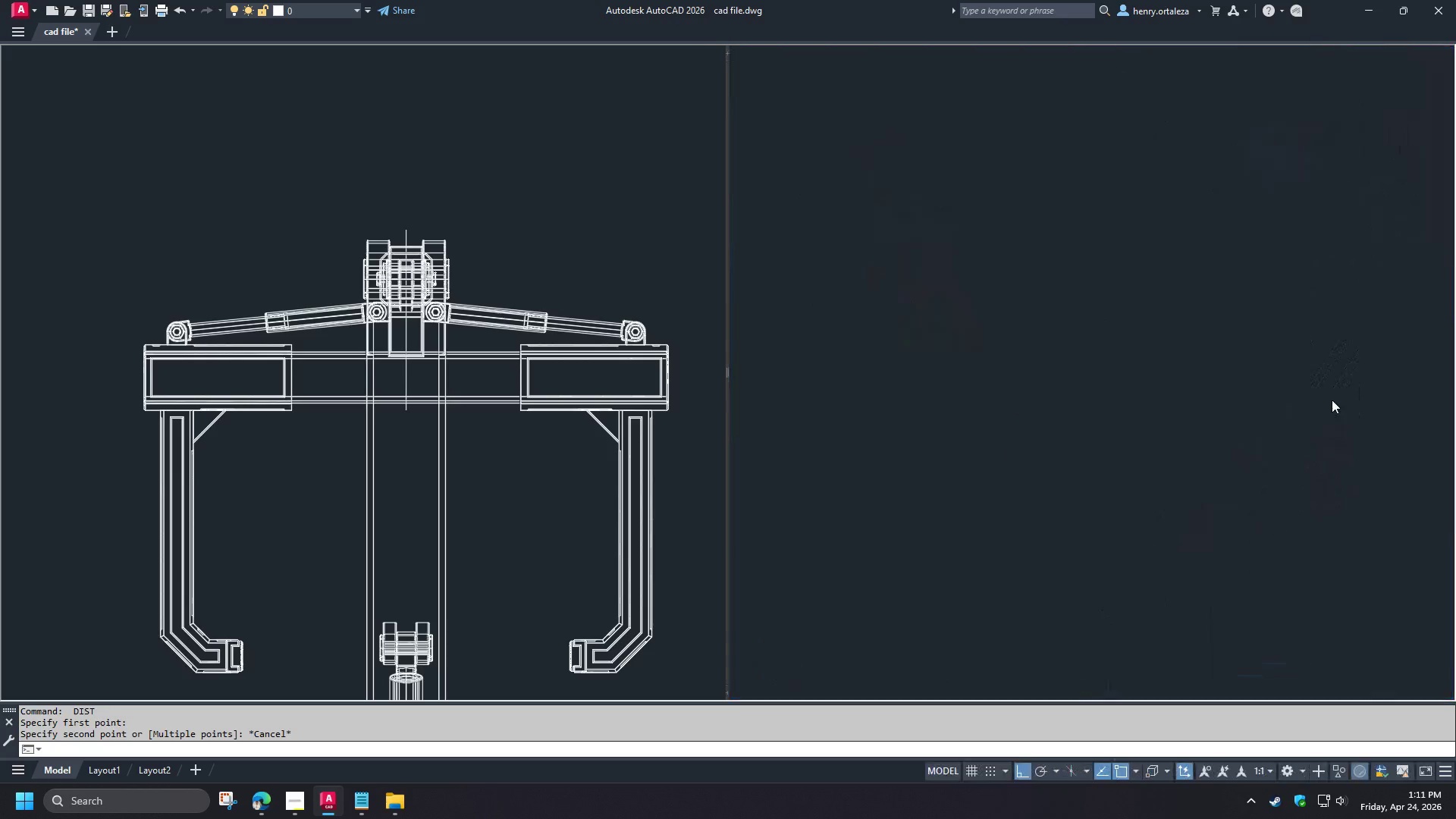 
key(Shift+ShiftLeft)
 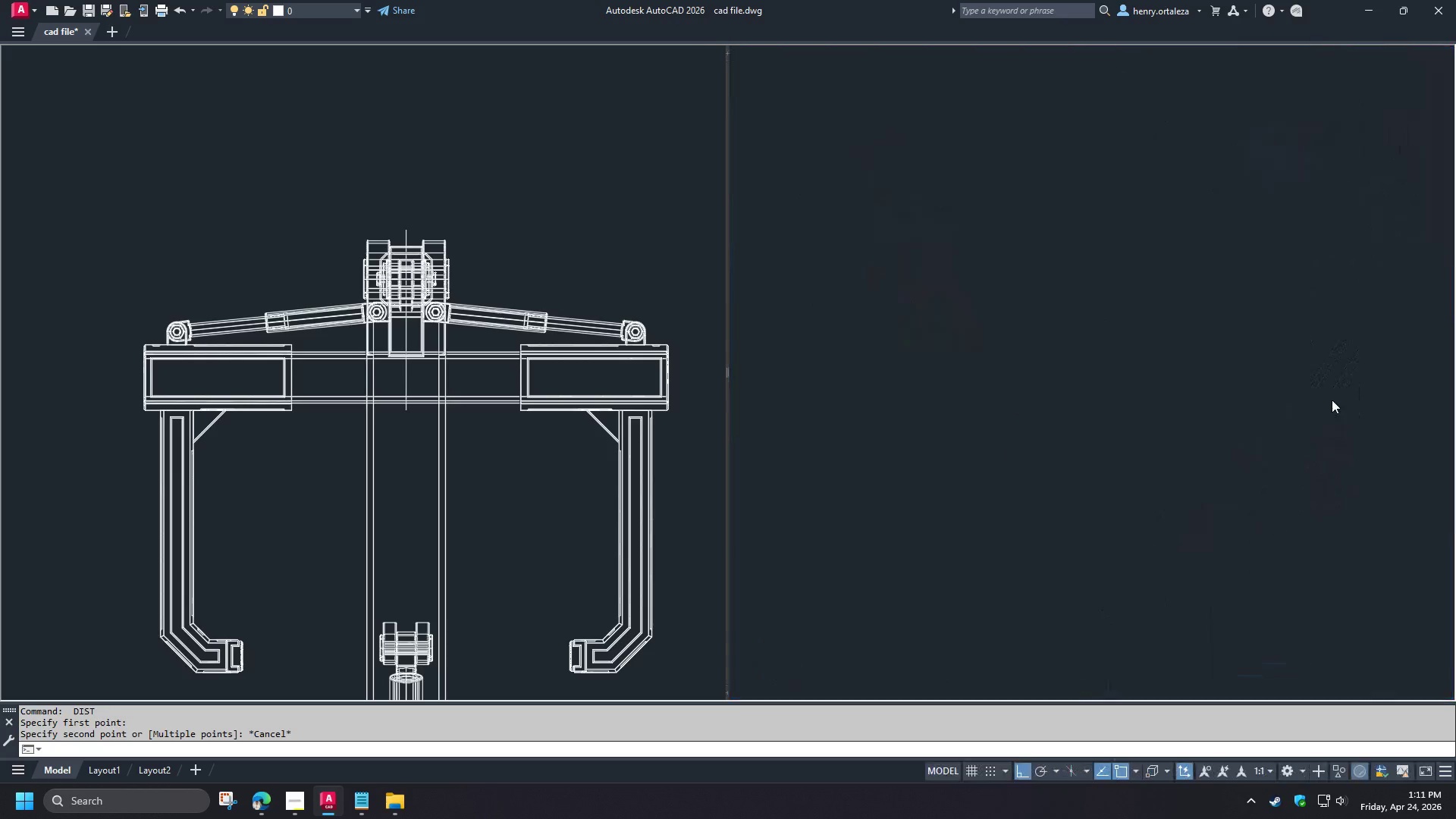 
key(Shift+ShiftLeft)
 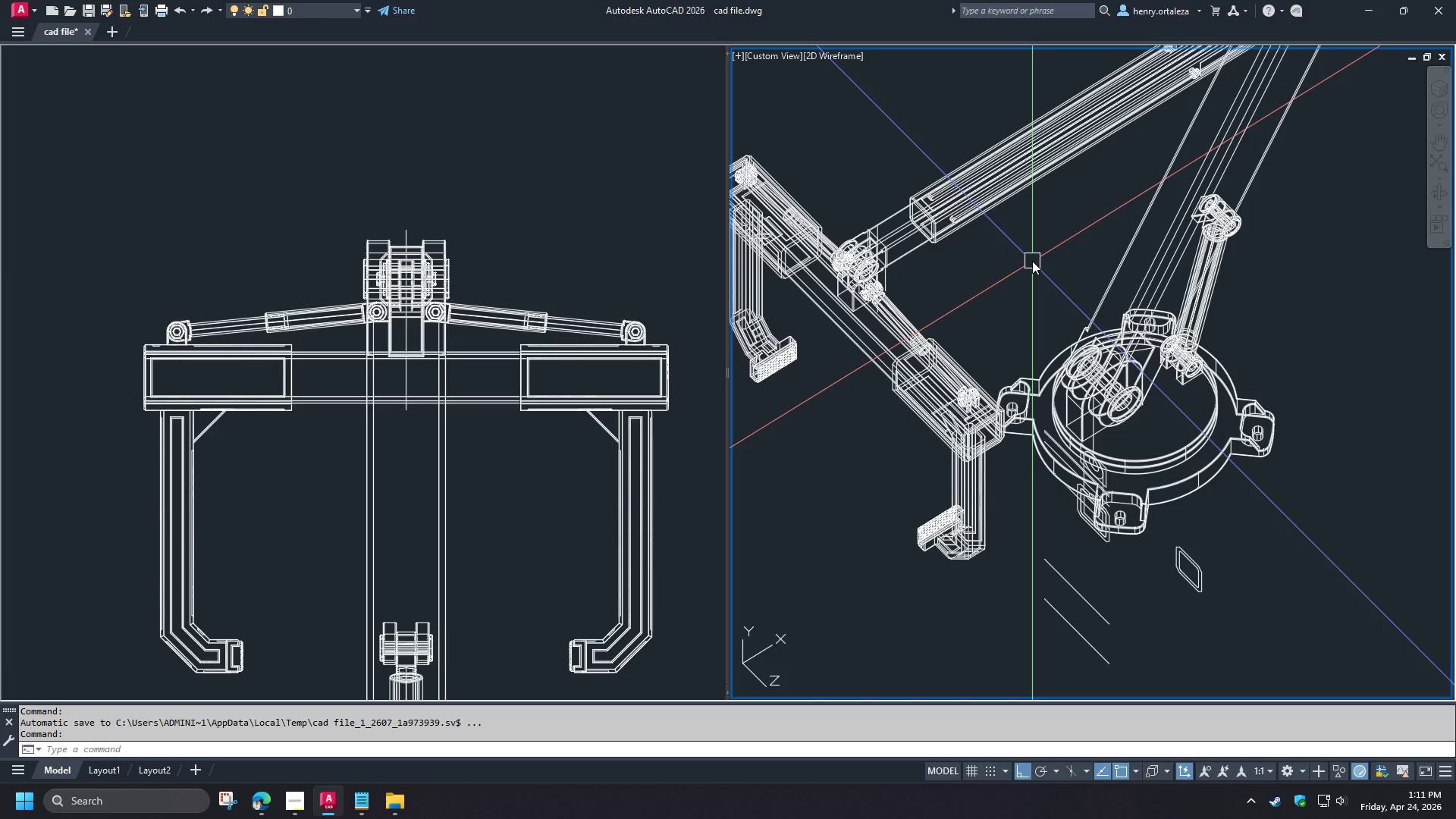 
wait(27.62)
 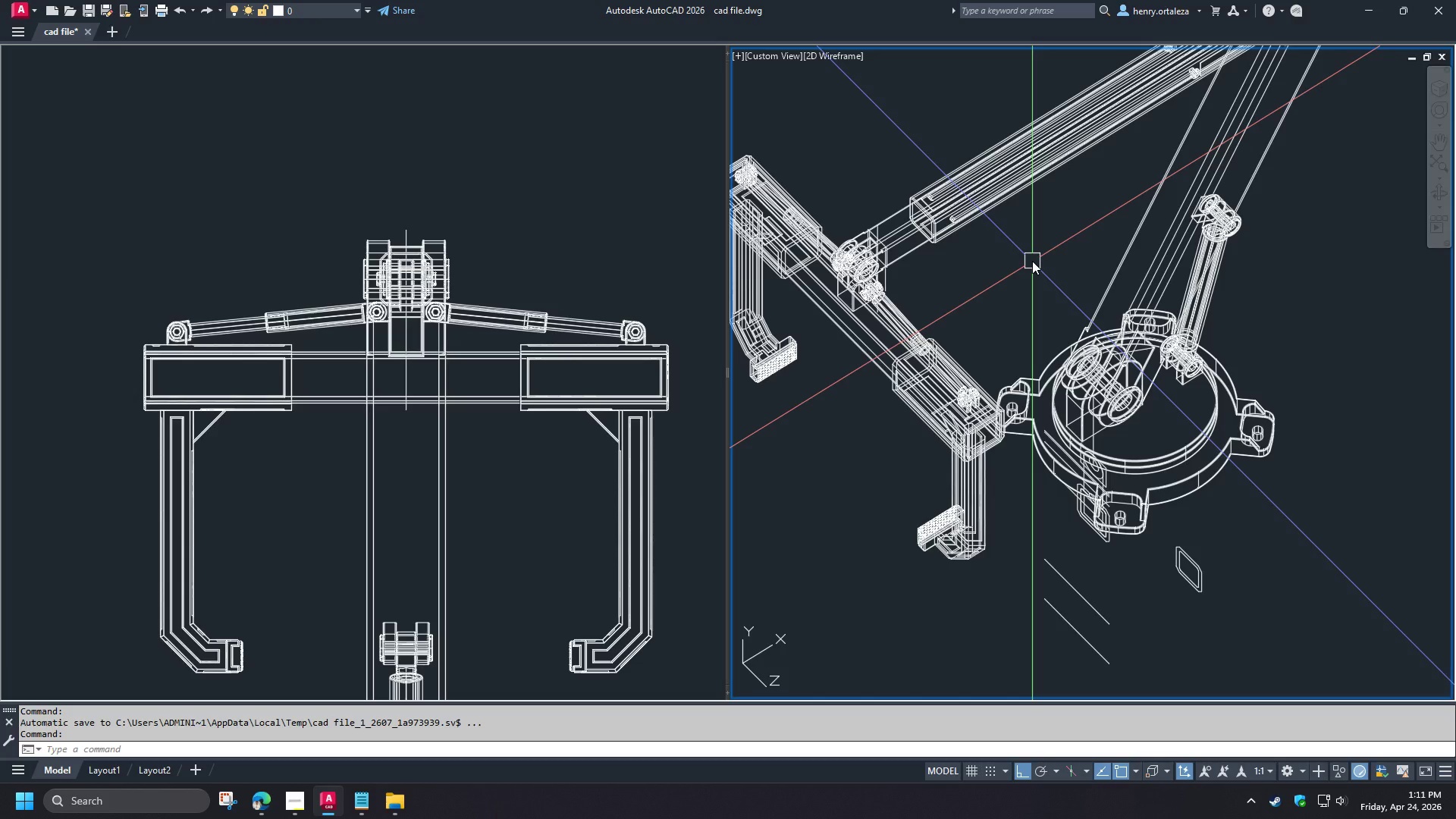 
hold_key(key=ShiftLeft, duration=1.5)
 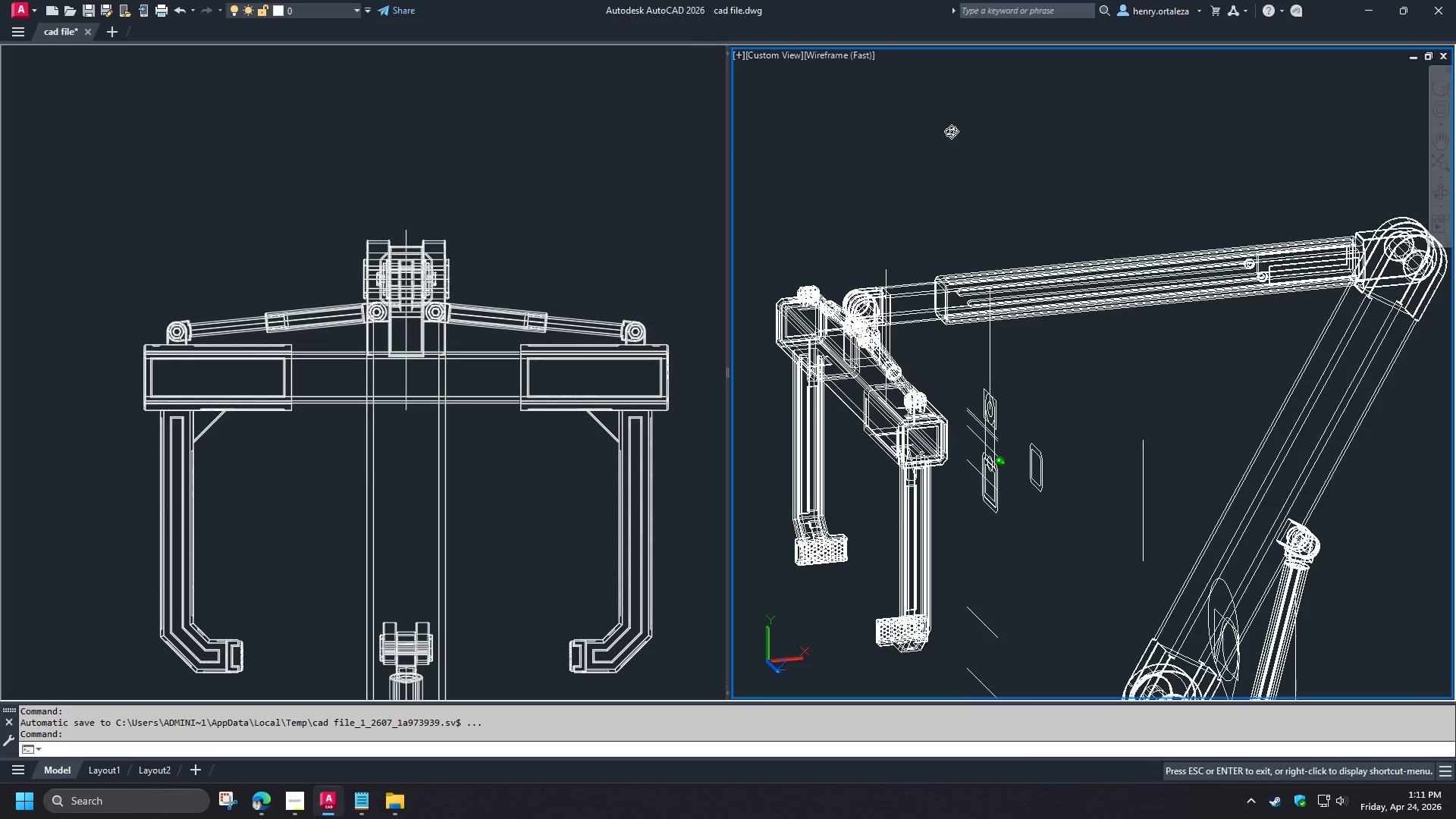 
key(Shift+ShiftLeft)
 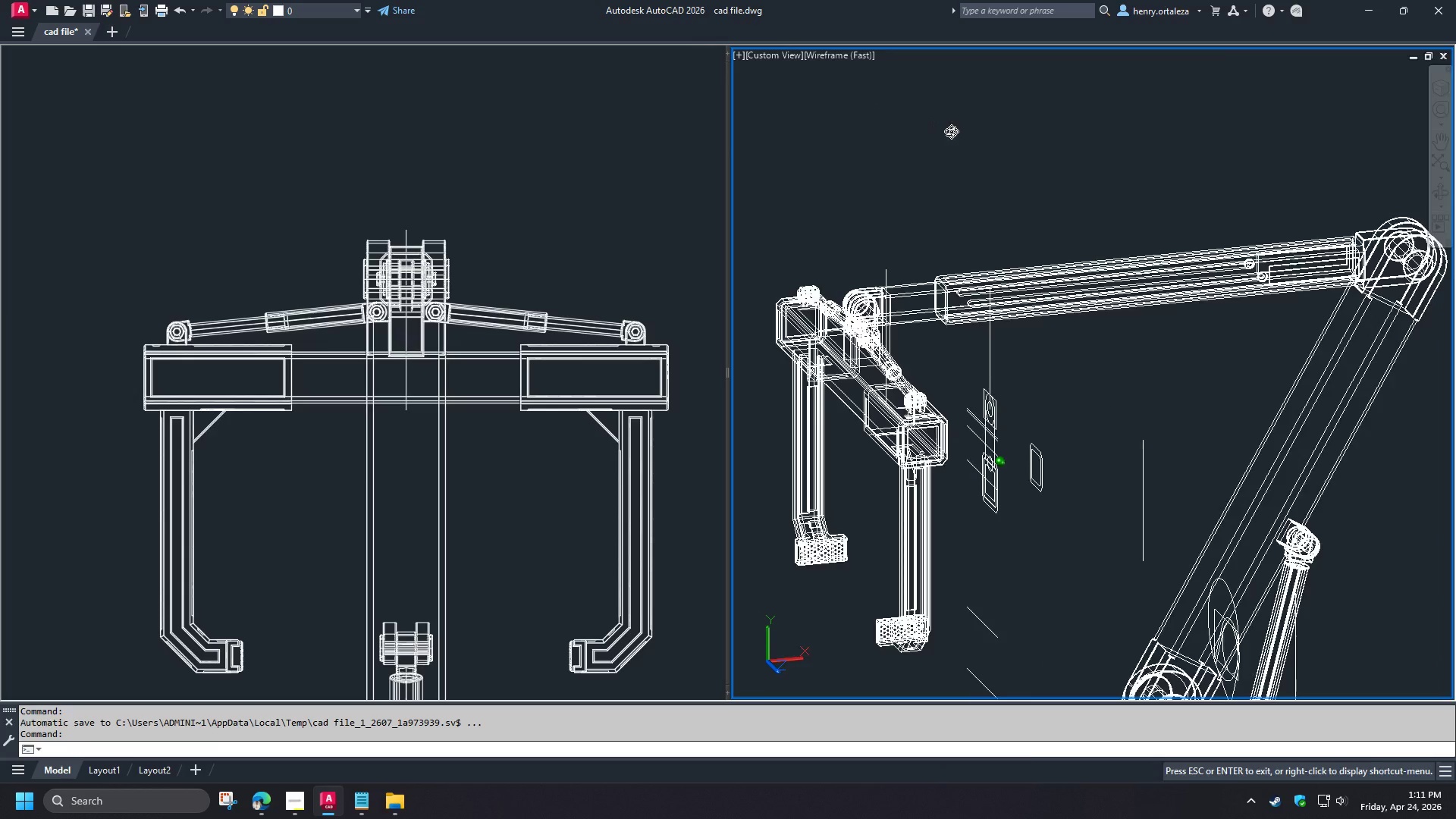 
key(Shift+ShiftLeft)
 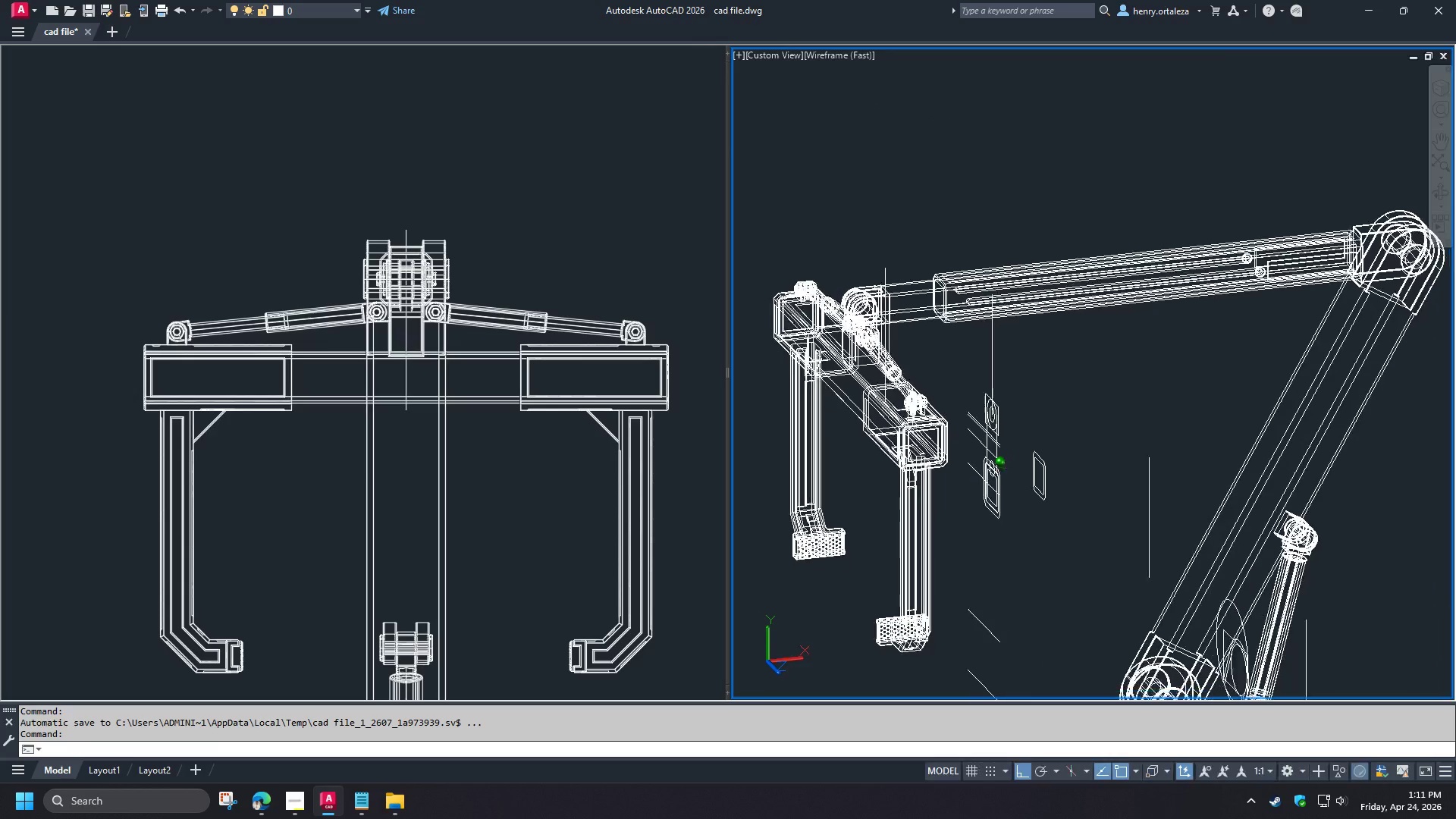 
key(Shift+ShiftLeft)
 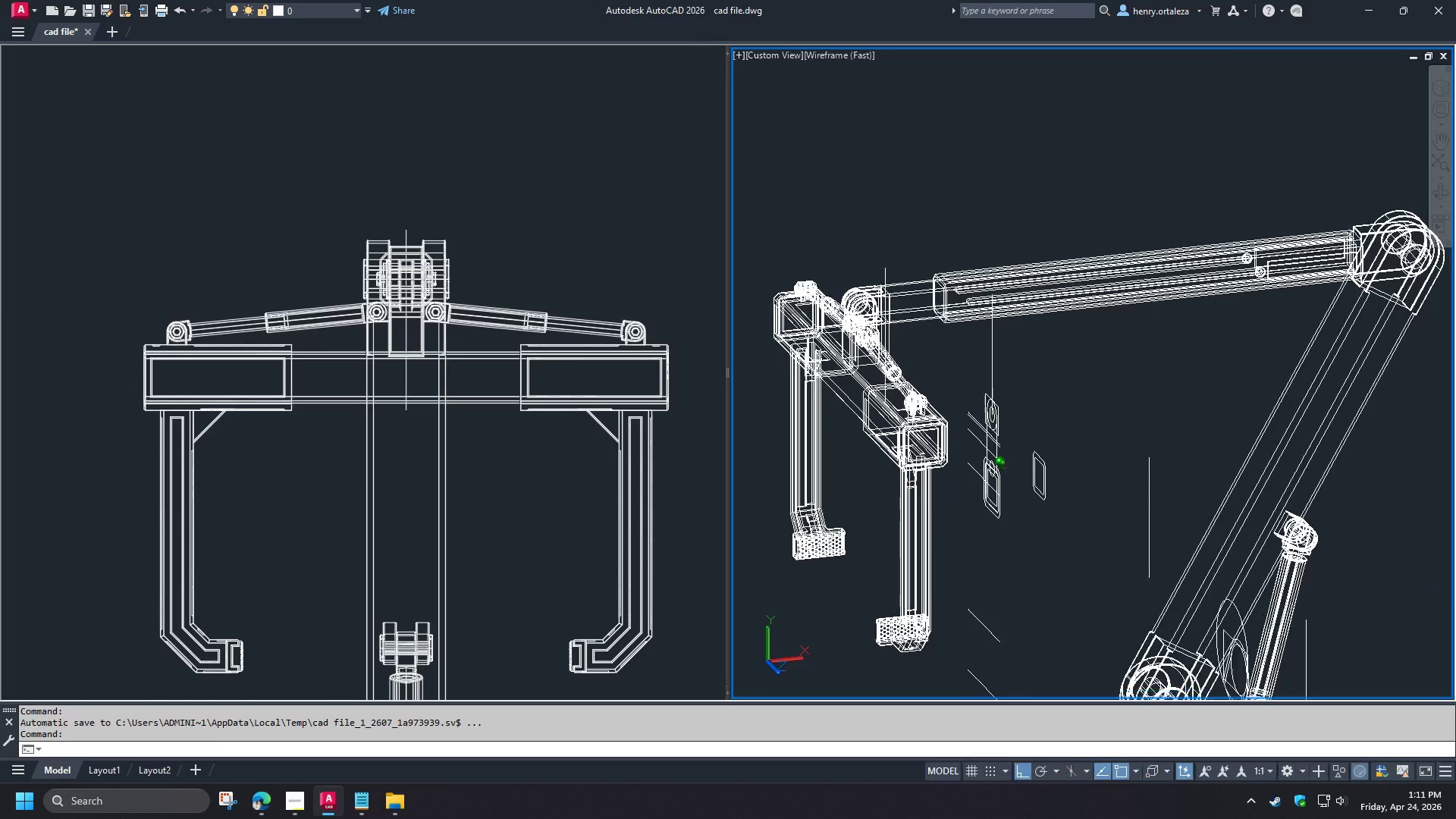 
key(Shift+ShiftLeft)
 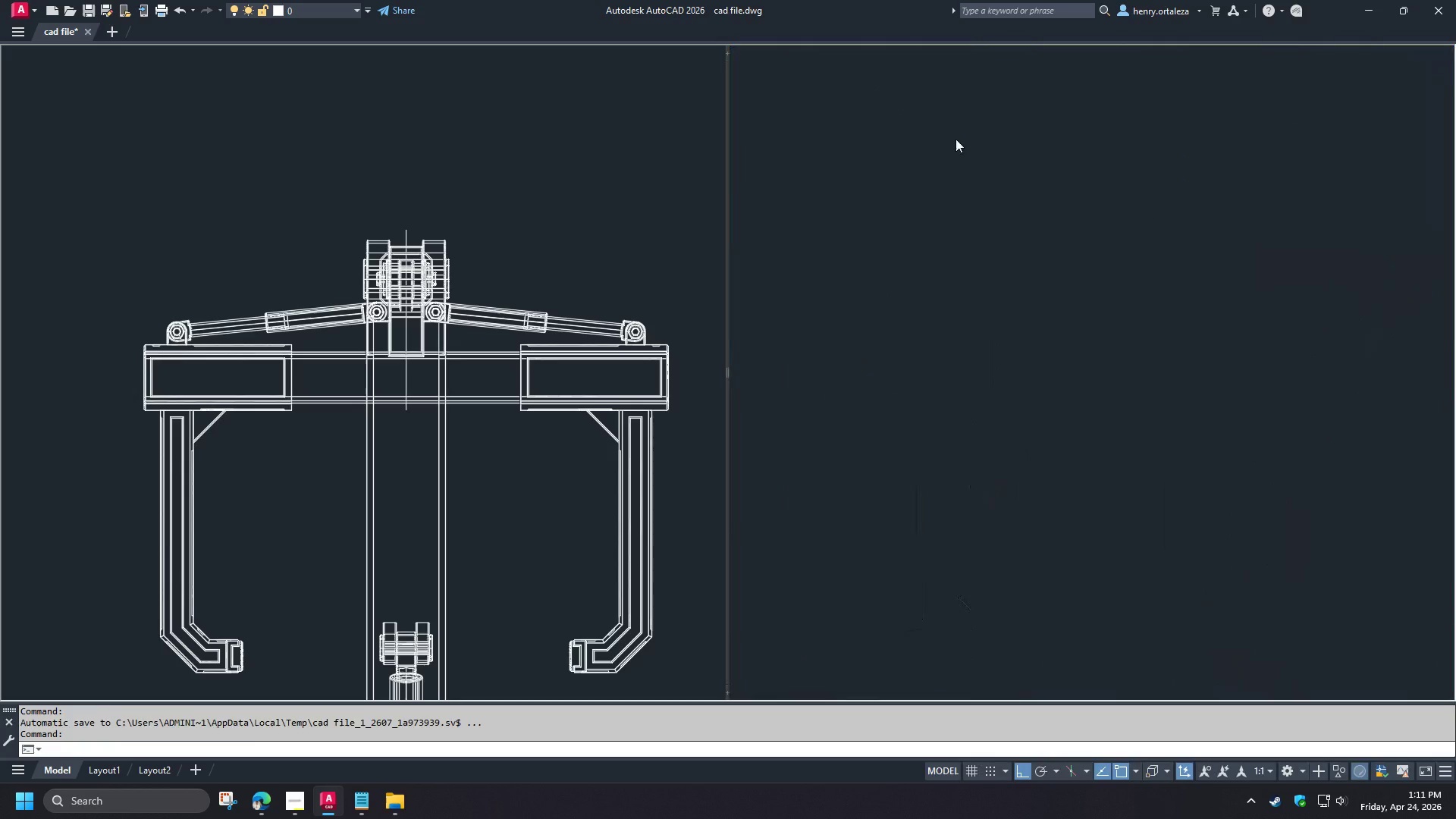 
key(Shift+ShiftLeft)
 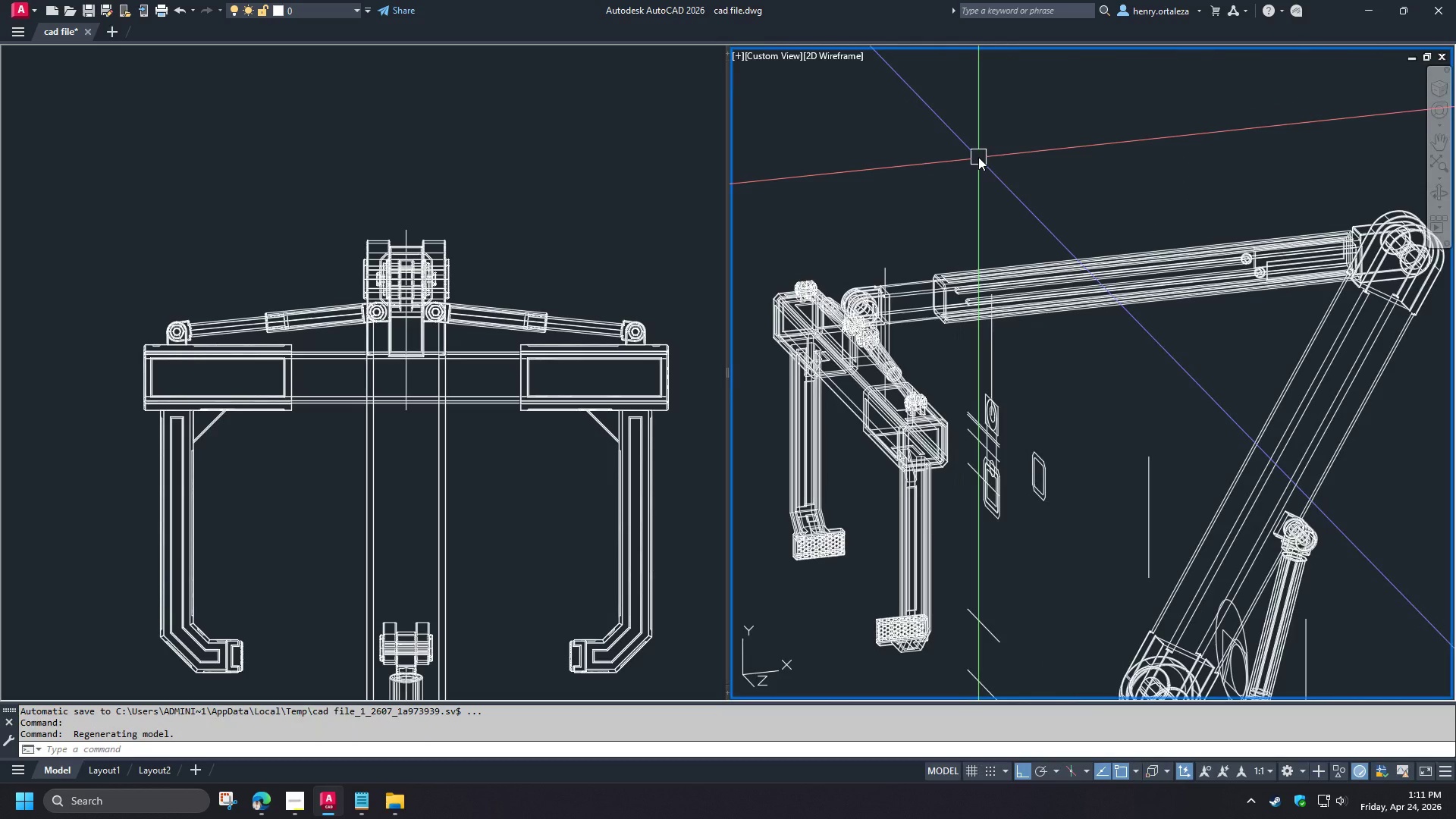 
scroll: coordinate [978, 157], scroll_direction: down, amount: 1.0
 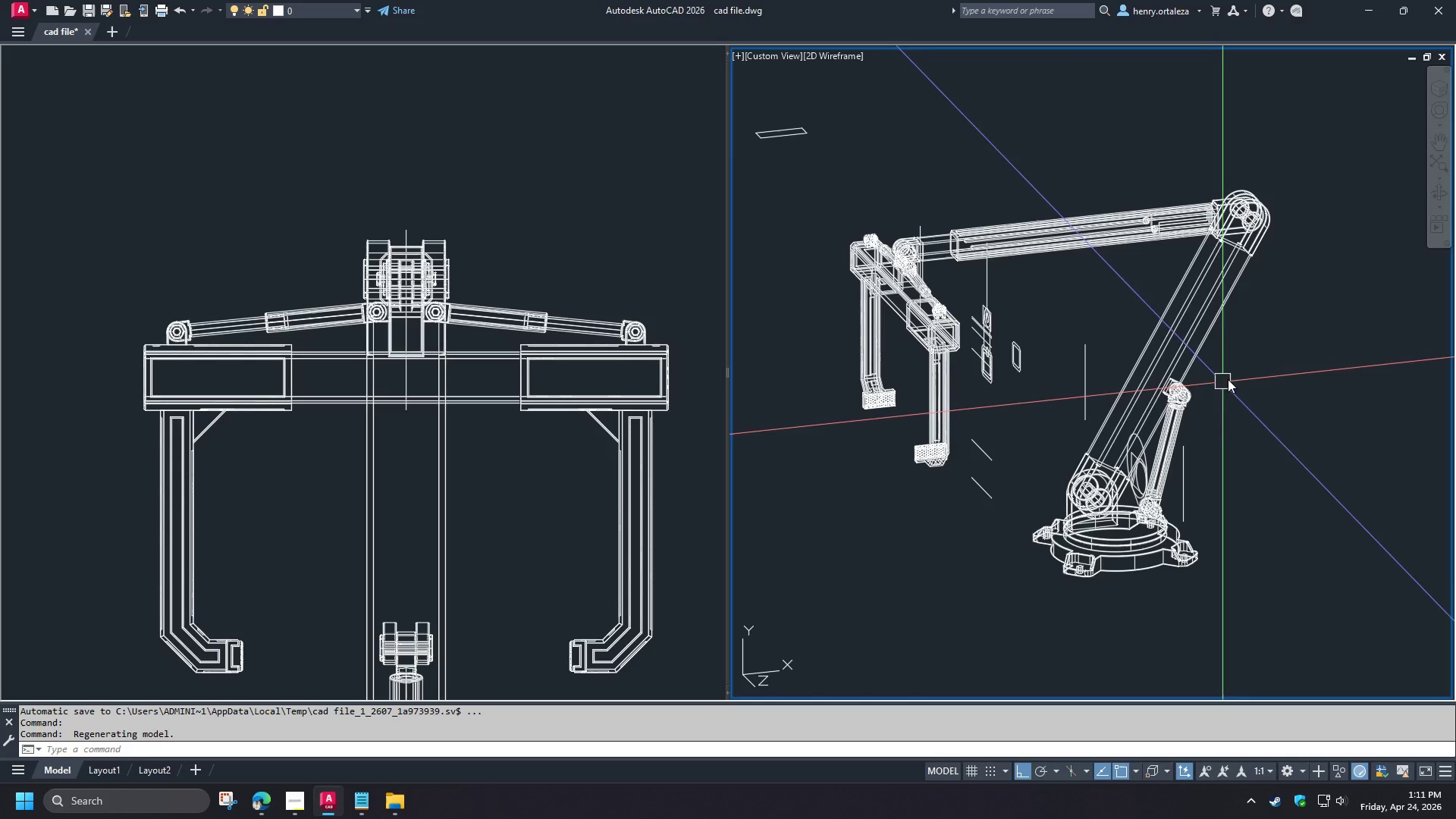 
hold_key(key=ShiftLeft, duration=1.5)
 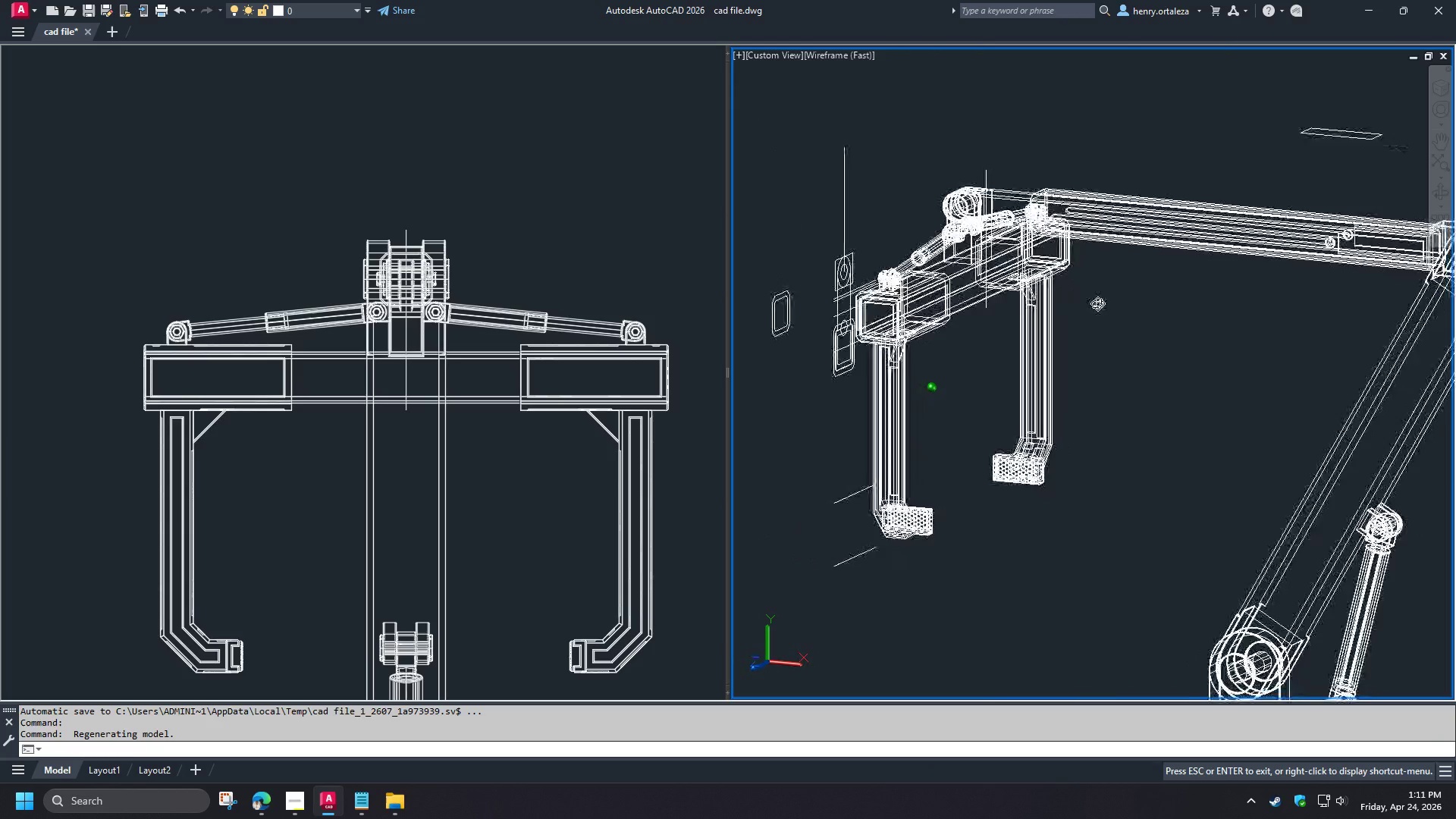 
scroll: coordinate [1227, 359], scroll_direction: up, amount: 1.0
 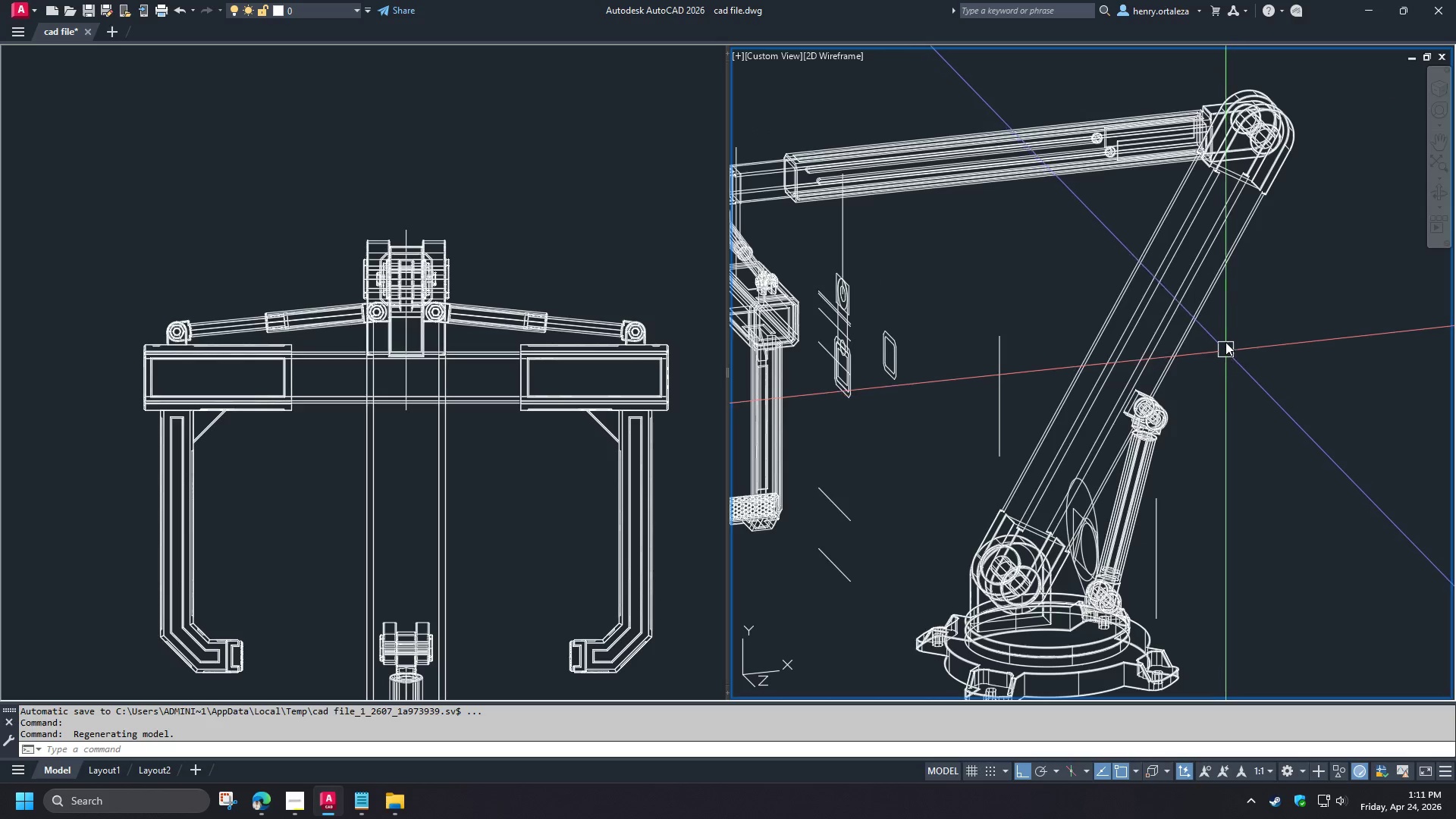 
hold_key(key=ShiftLeft, duration=1.53)
 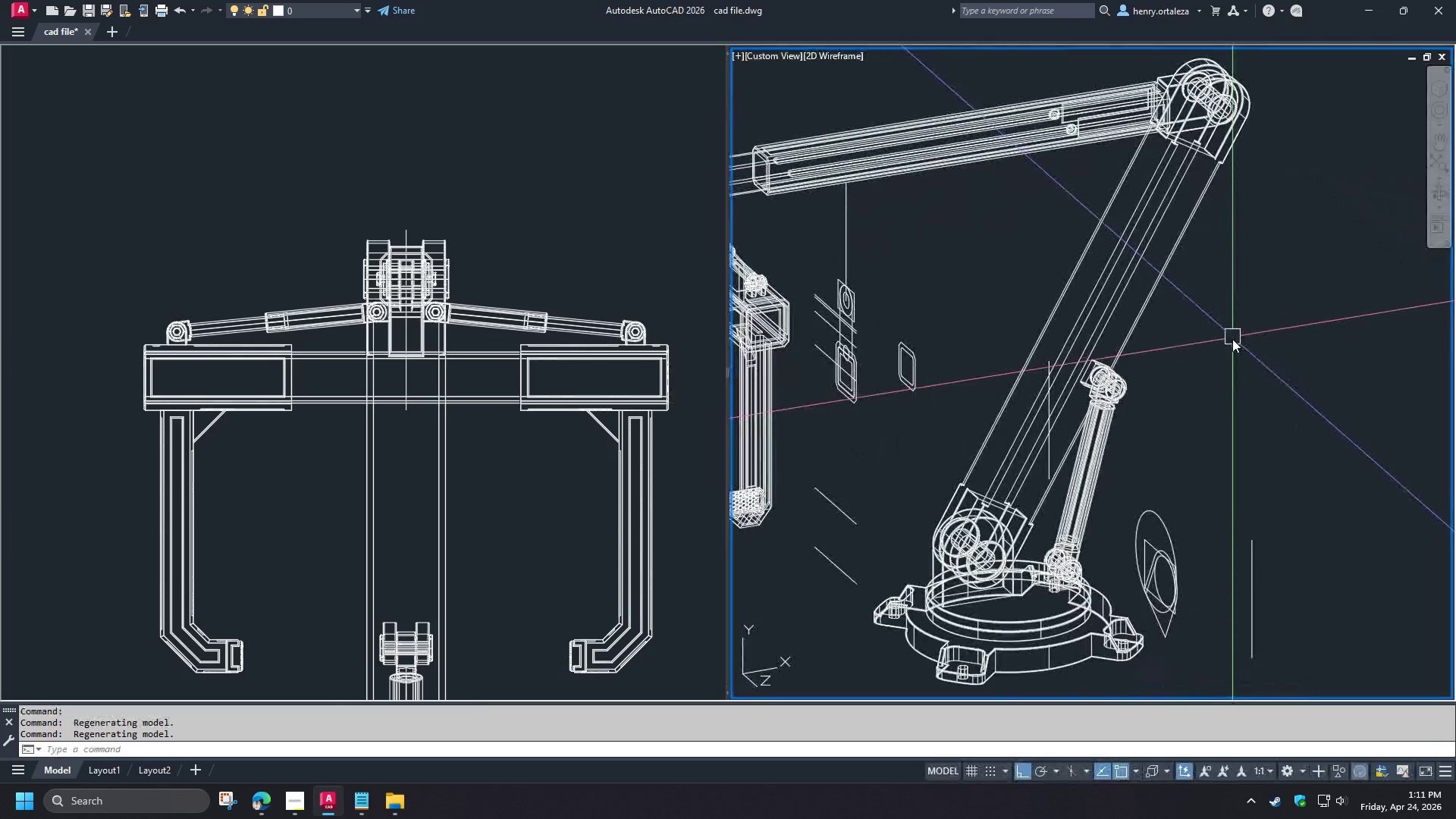 
hold_key(key=ShiftLeft, duration=0.44)
 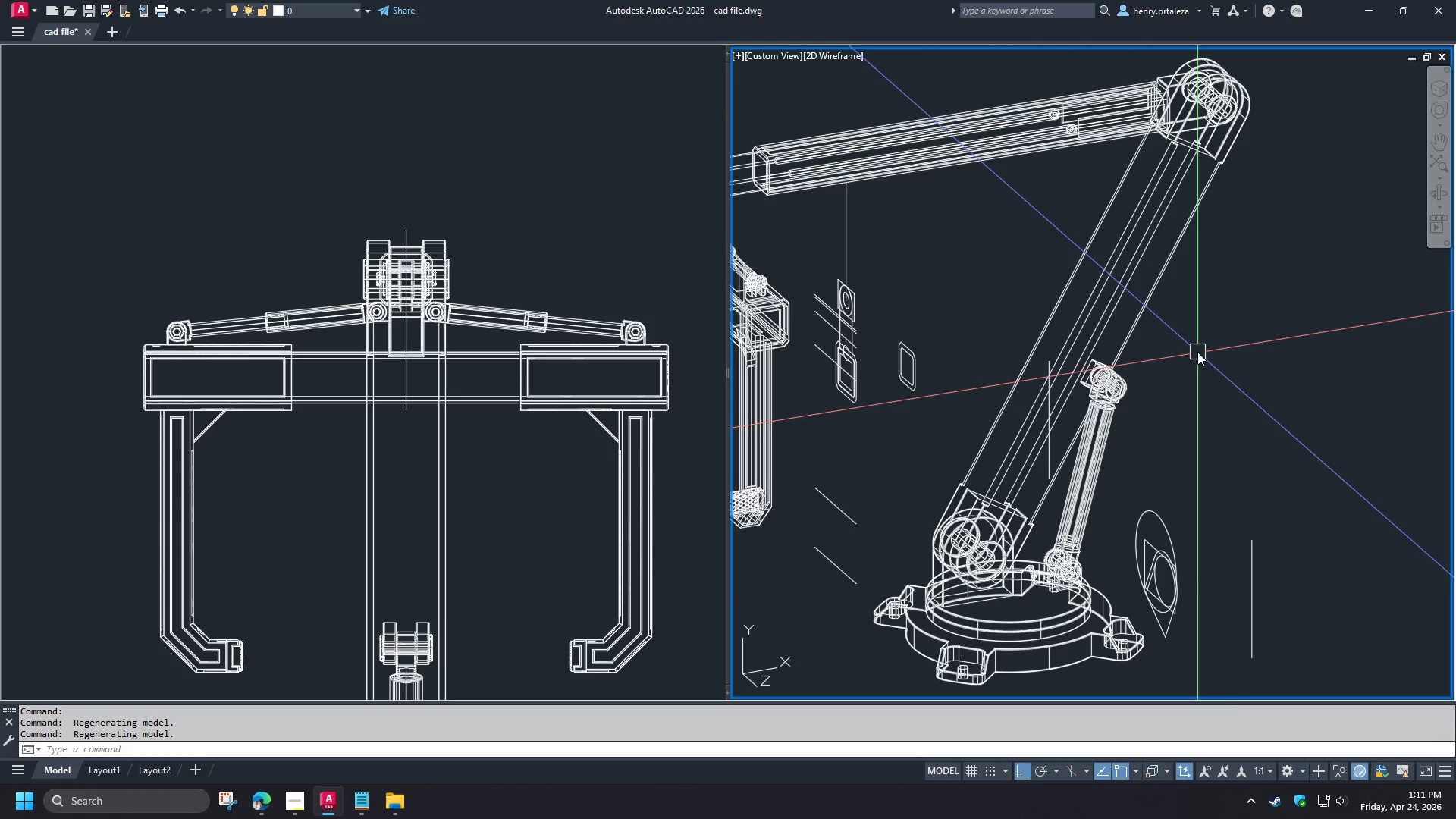 
wait(6.28)
 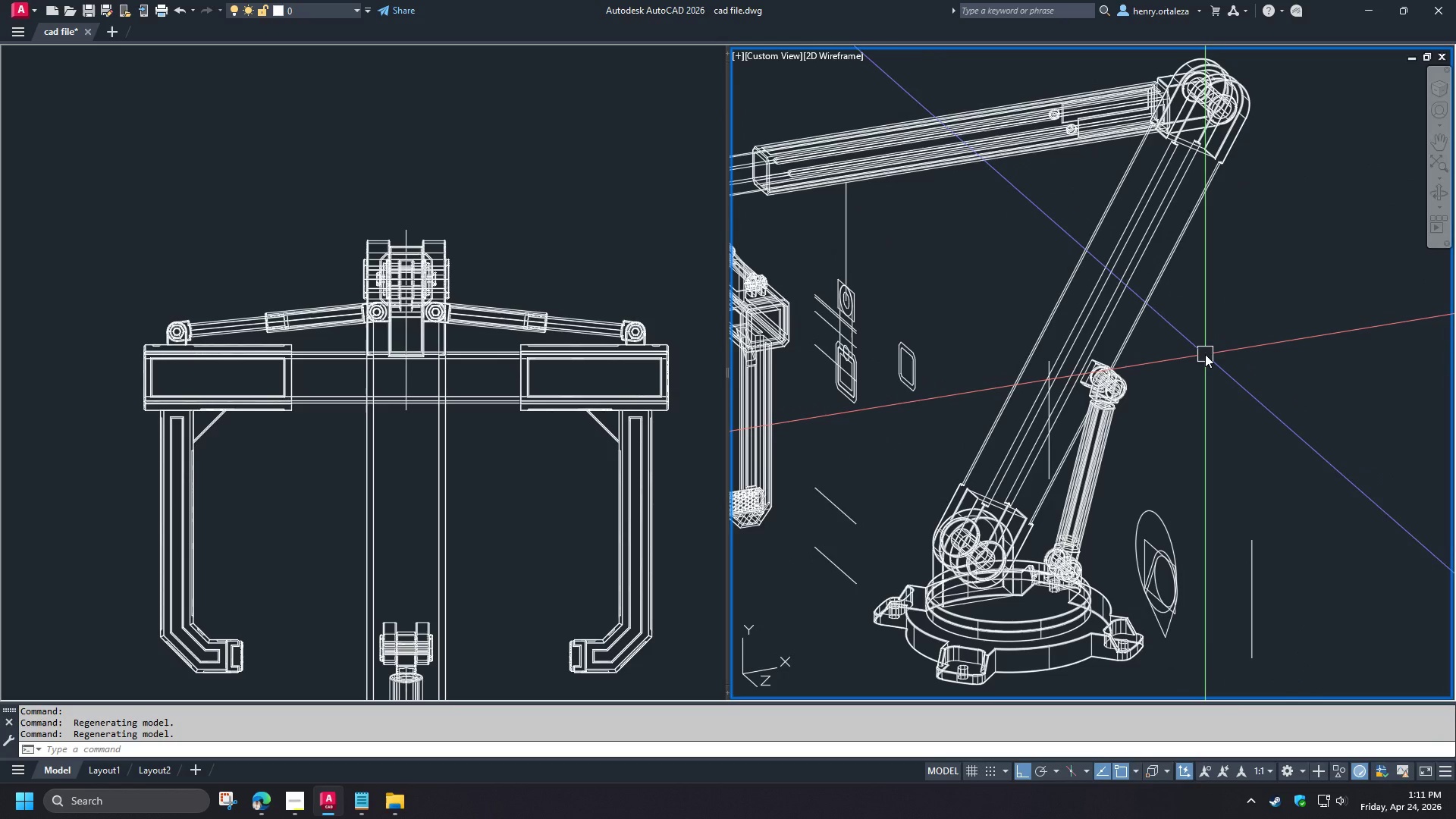 
type(vs s )
 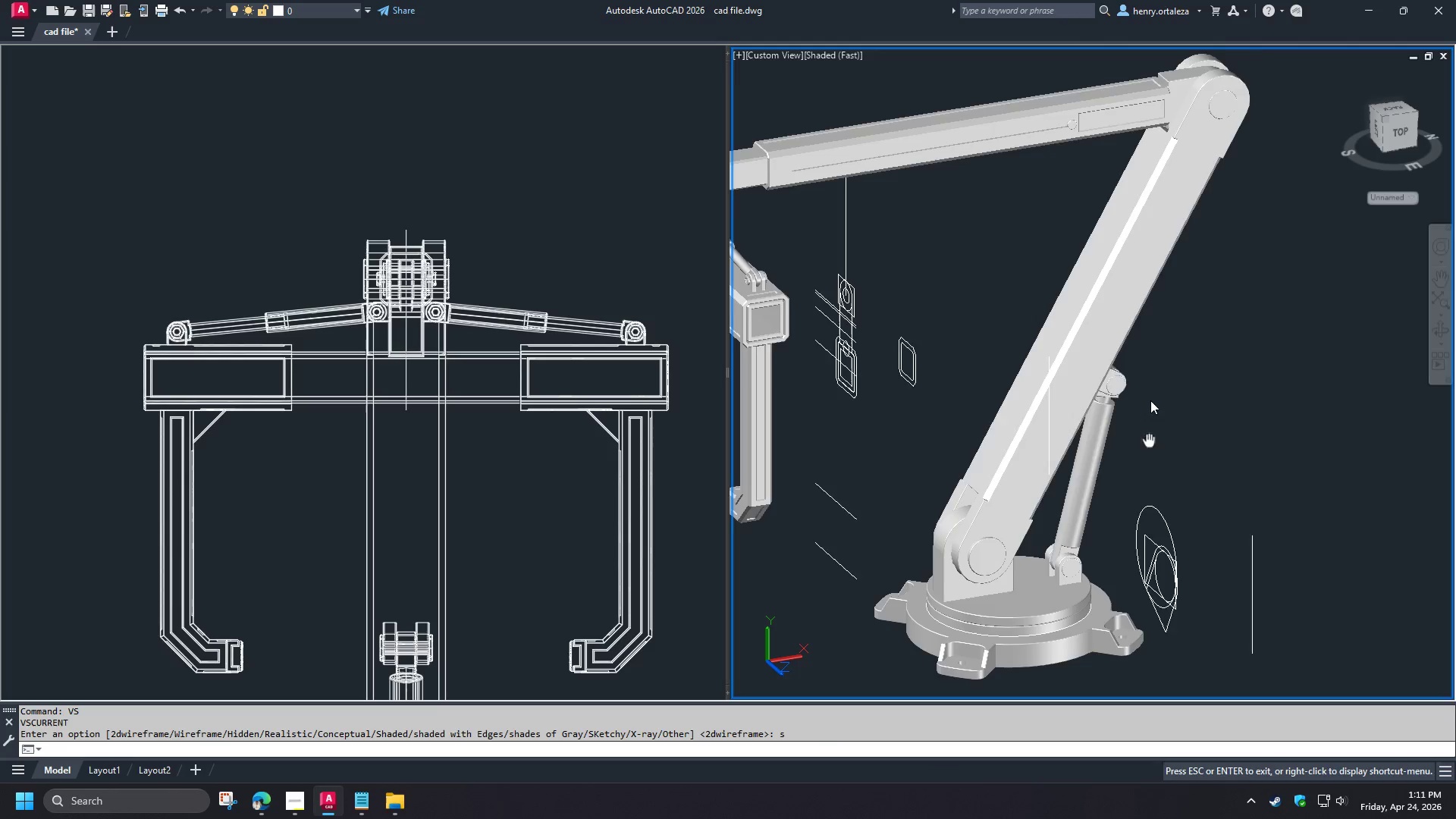 
hold_key(key=ShiftLeft, duration=1.51)
 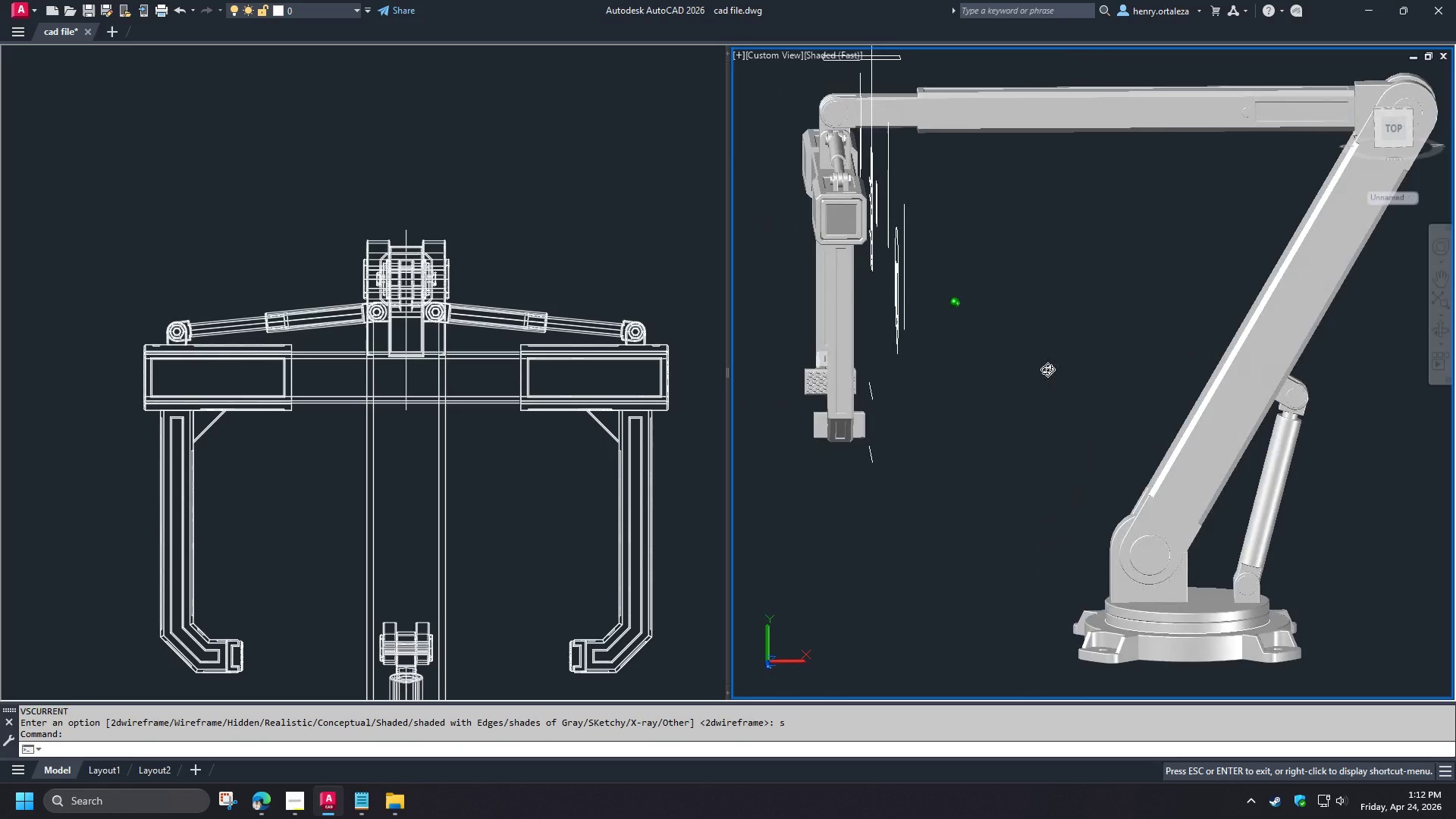 
hold_key(key=ShiftLeft, duration=1.5)
 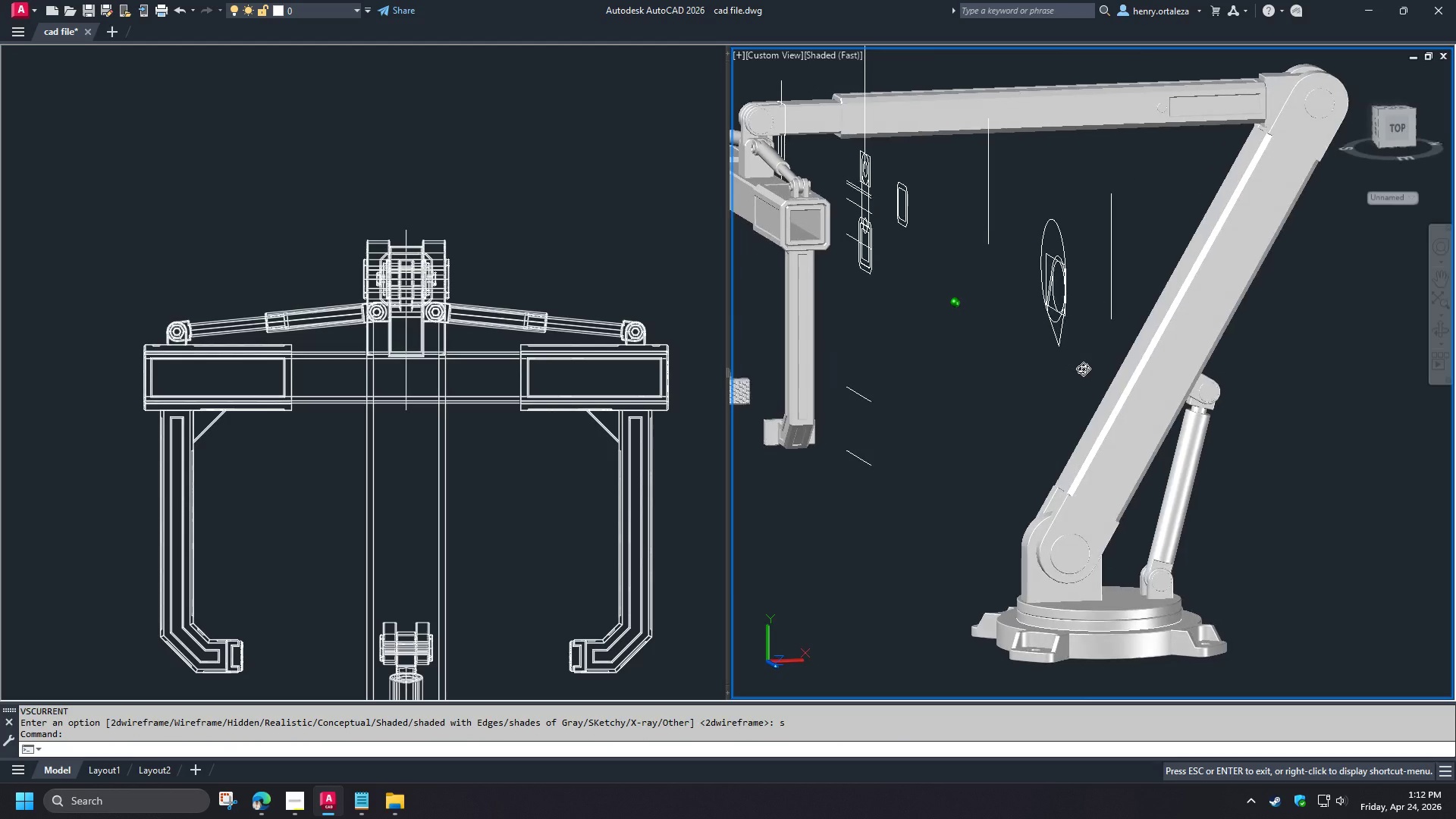 
hold_key(key=ShiftLeft, duration=1.52)
 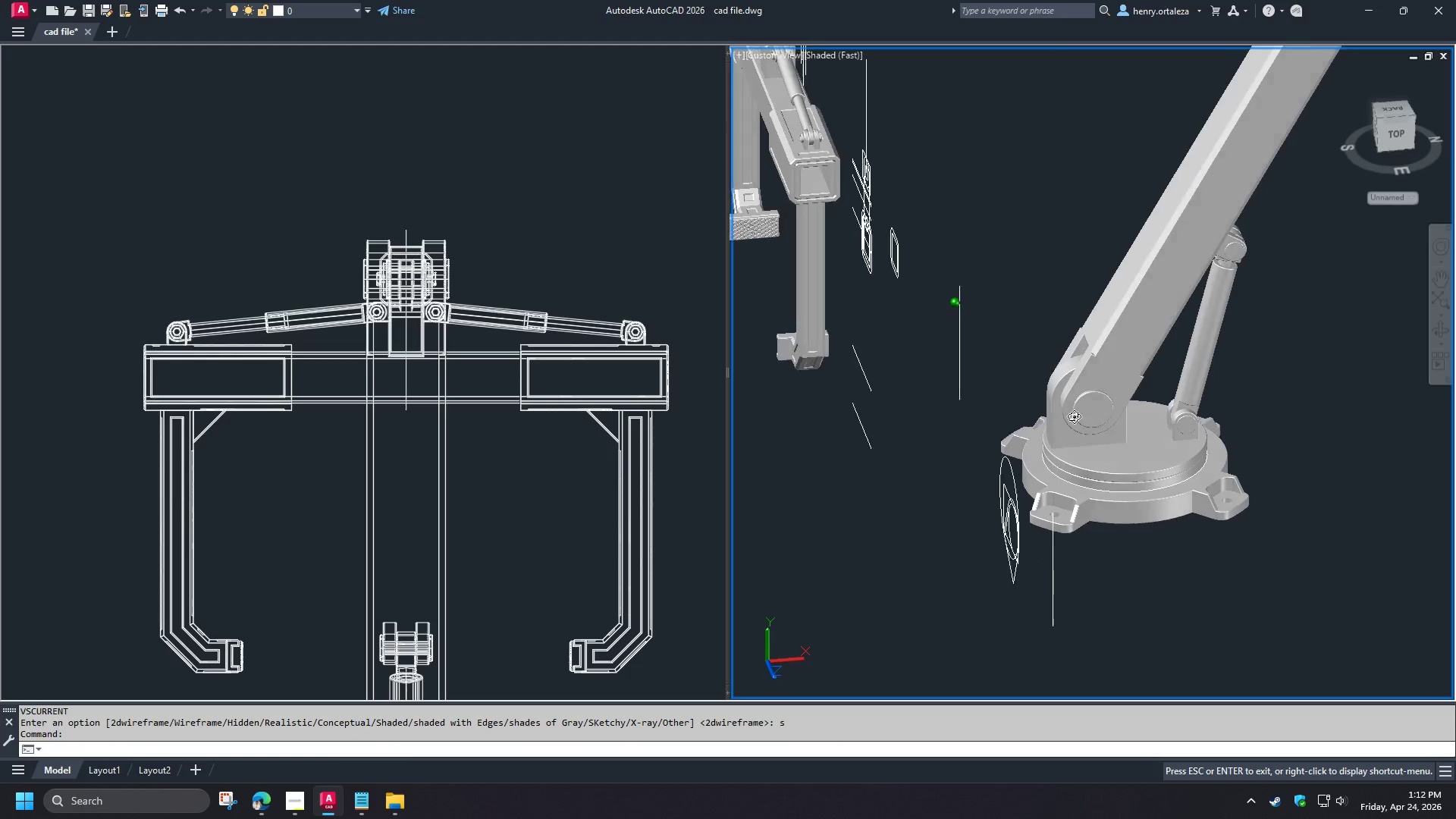 
hold_key(key=ShiftLeft, duration=1.52)
 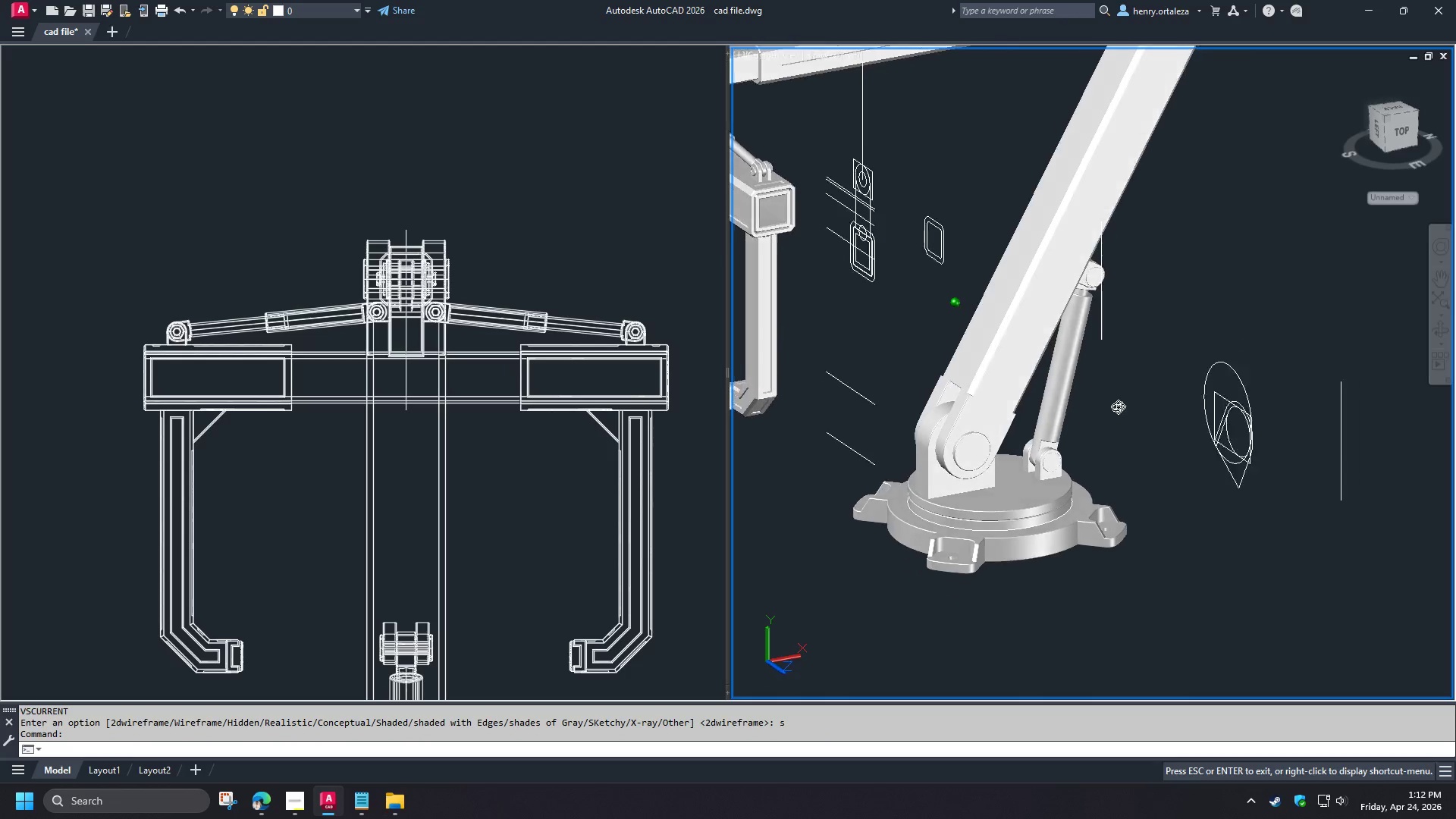 
hold_key(key=ShiftLeft, duration=0.84)
 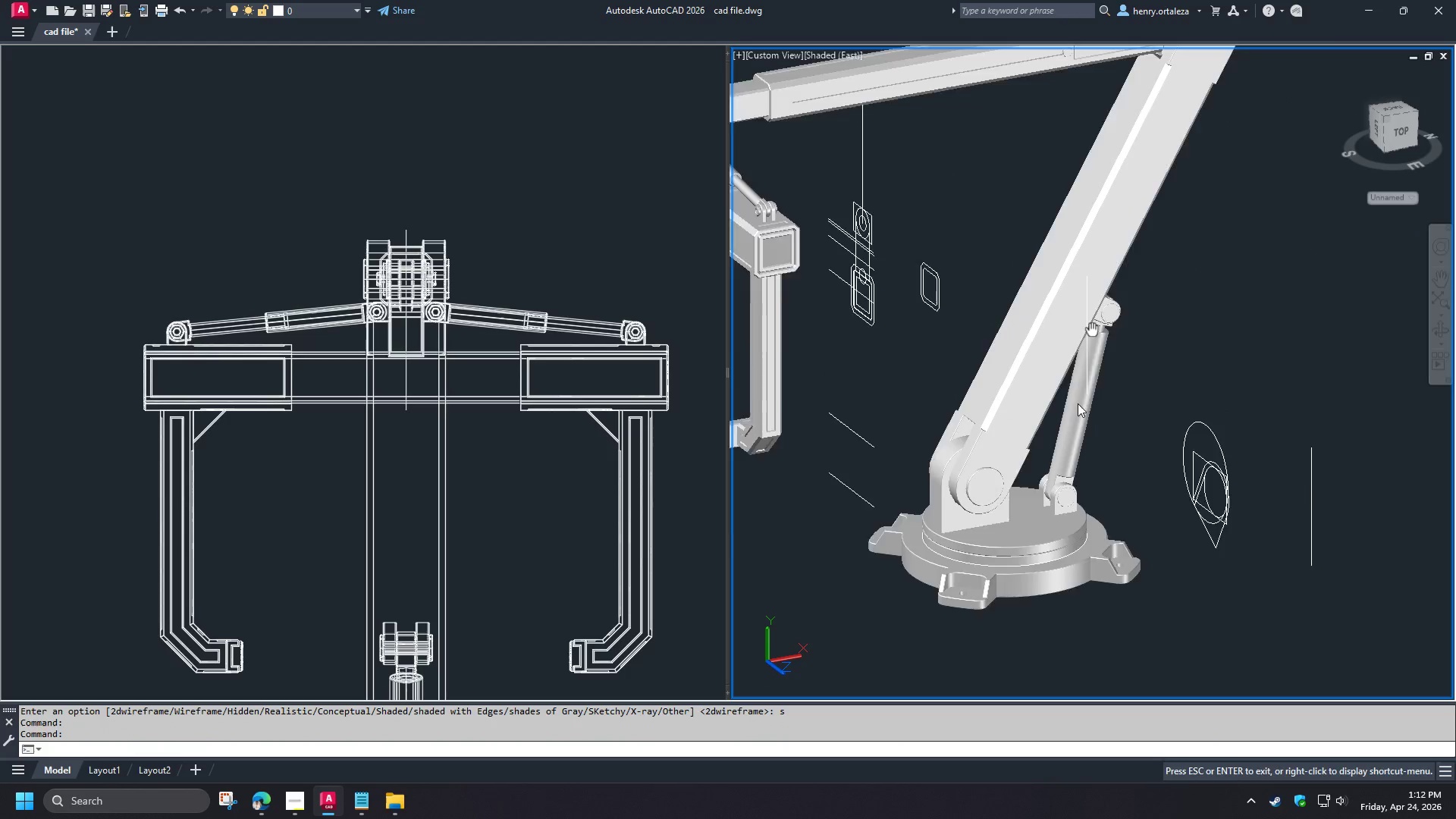 
hold_key(key=ShiftLeft, duration=2.73)
scroll: coordinate [1078, 413], scroll_direction: up, amount: 1.0
 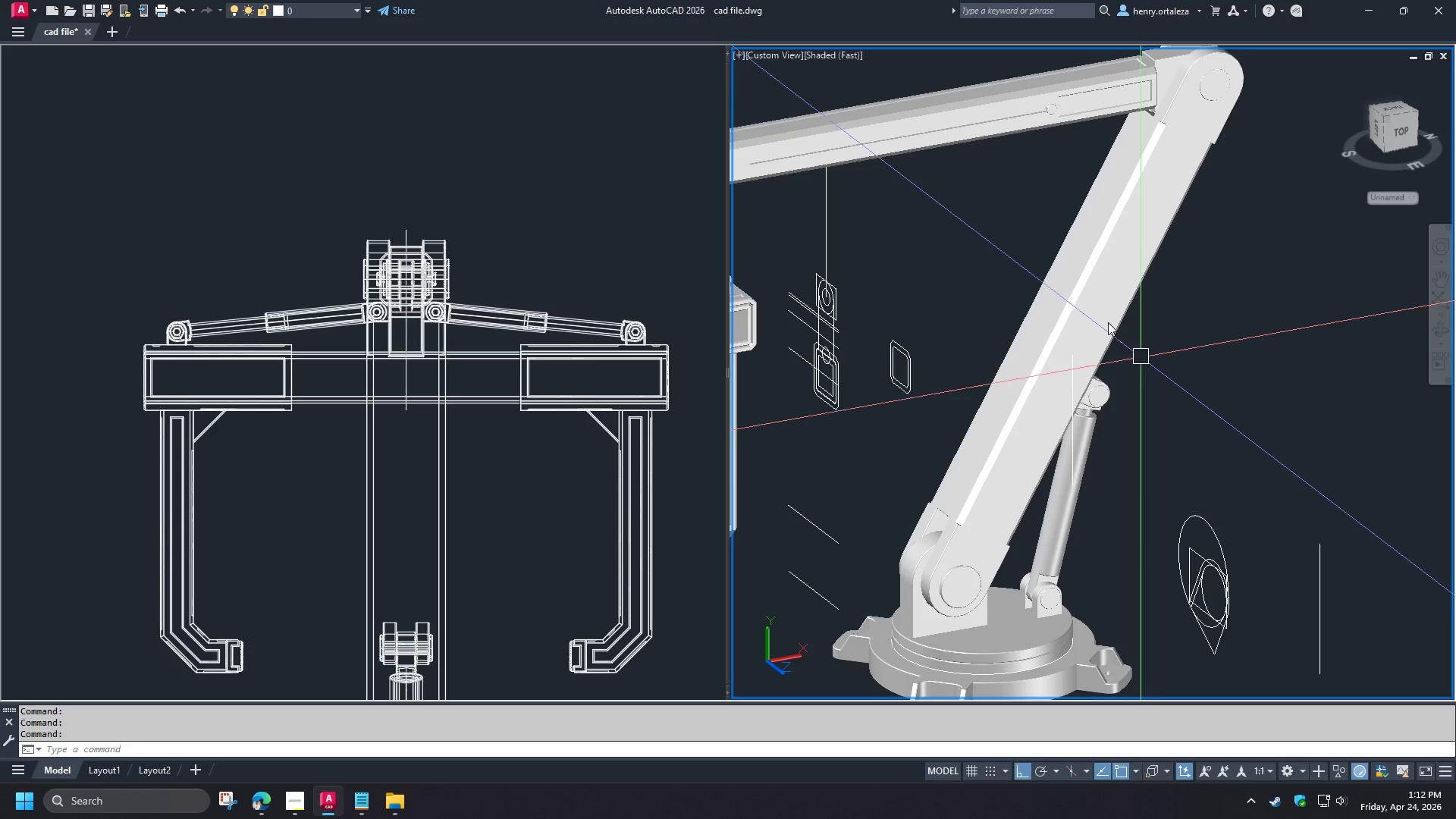 
hold_key(key=ShiftLeft, duration=0.77)
 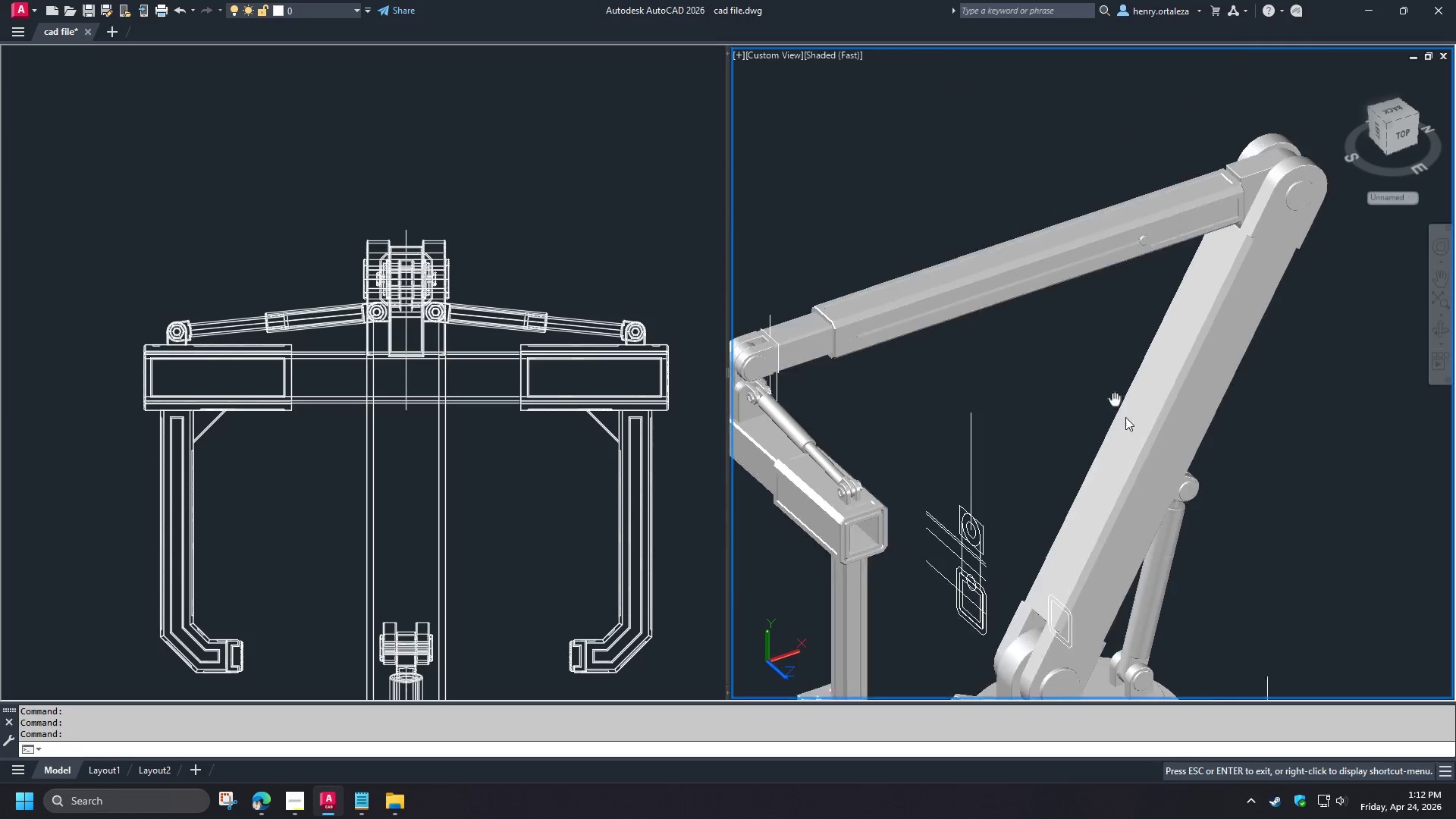 
scroll: coordinate [1068, 265], scroll_direction: up, amount: 3.0
 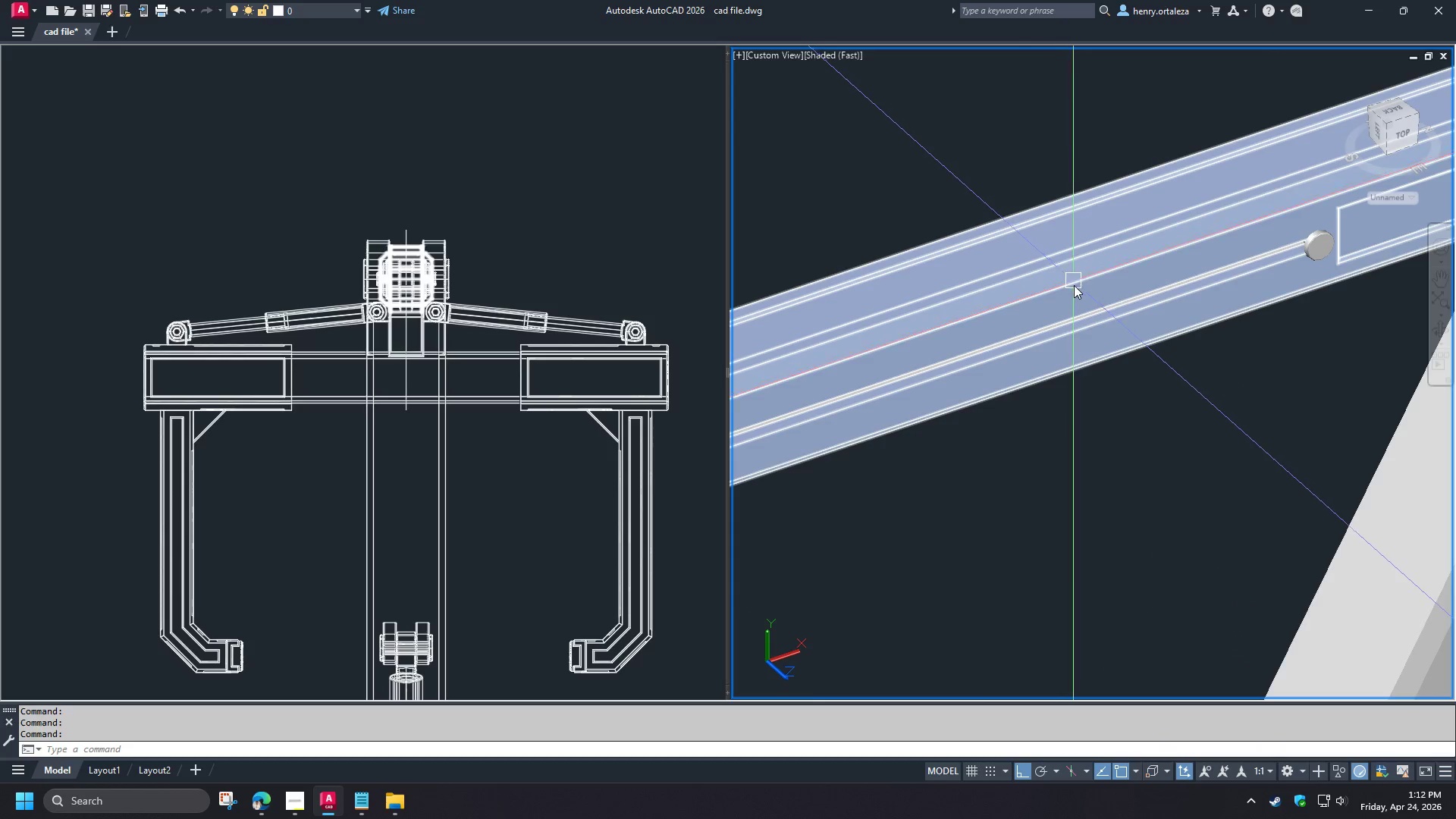 
scroll: coordinate [1084, 325], scroll_direction: down, amount: 2.0
 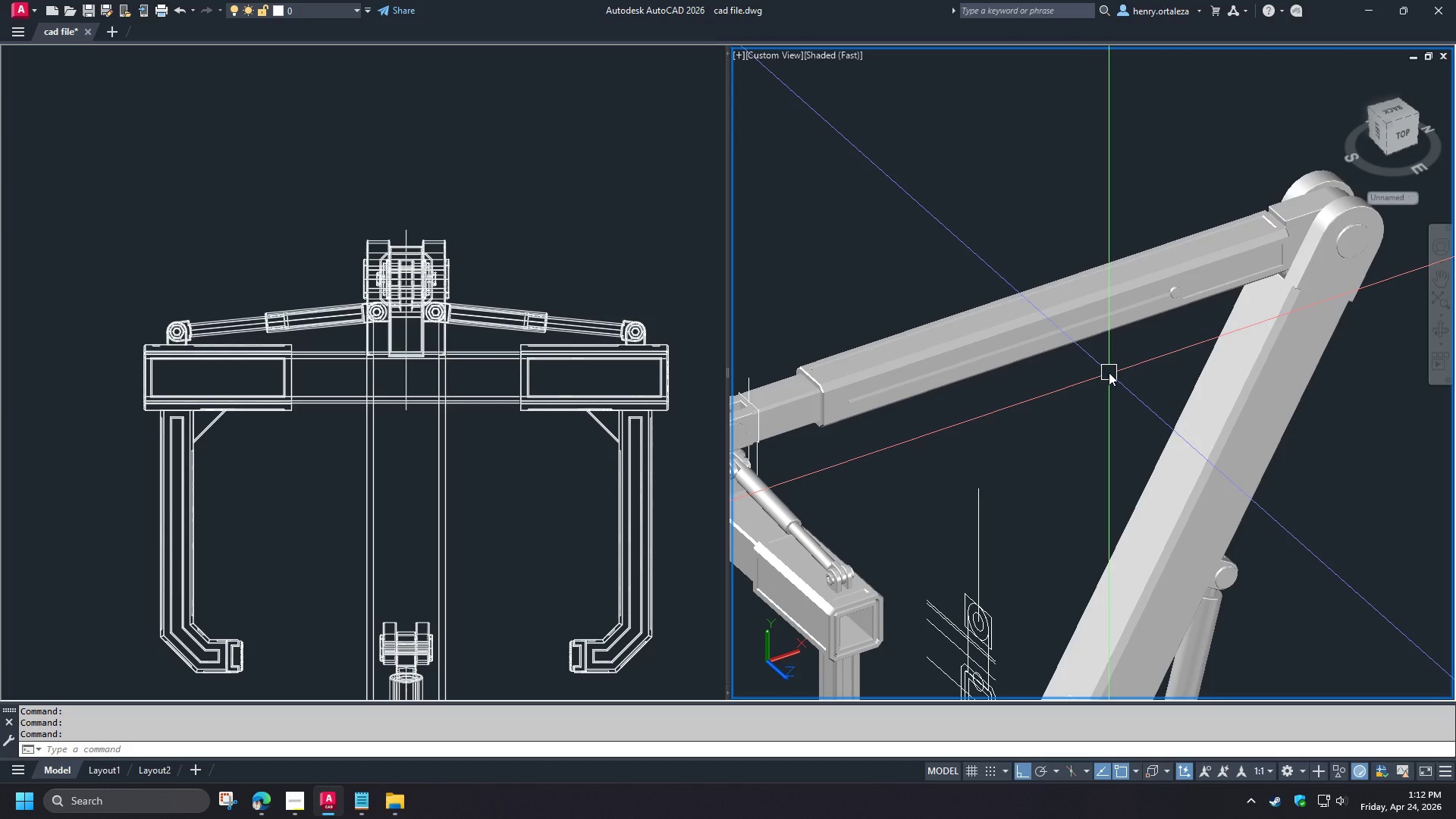 
type(vs 2 )
 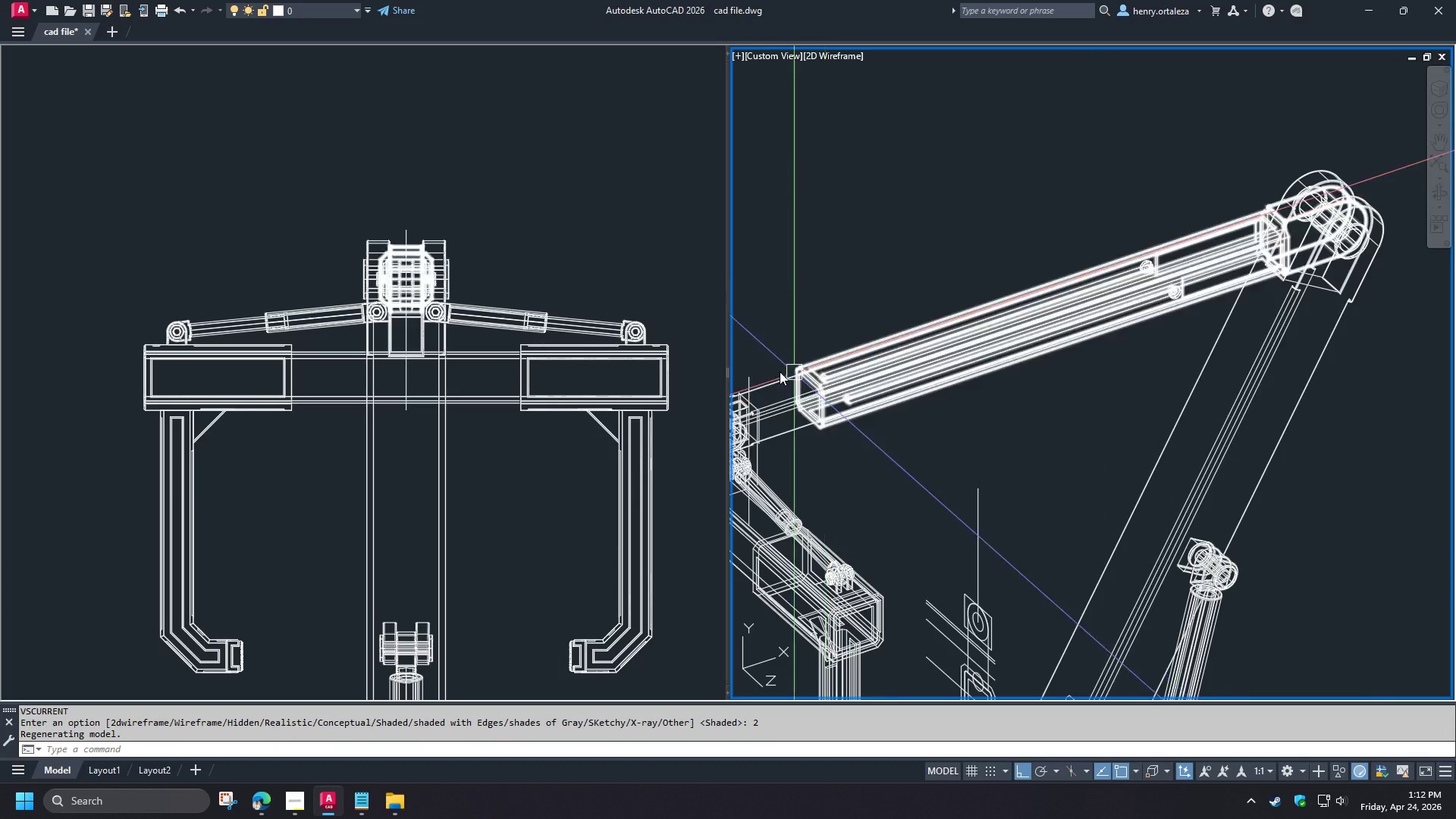 
type(re )
 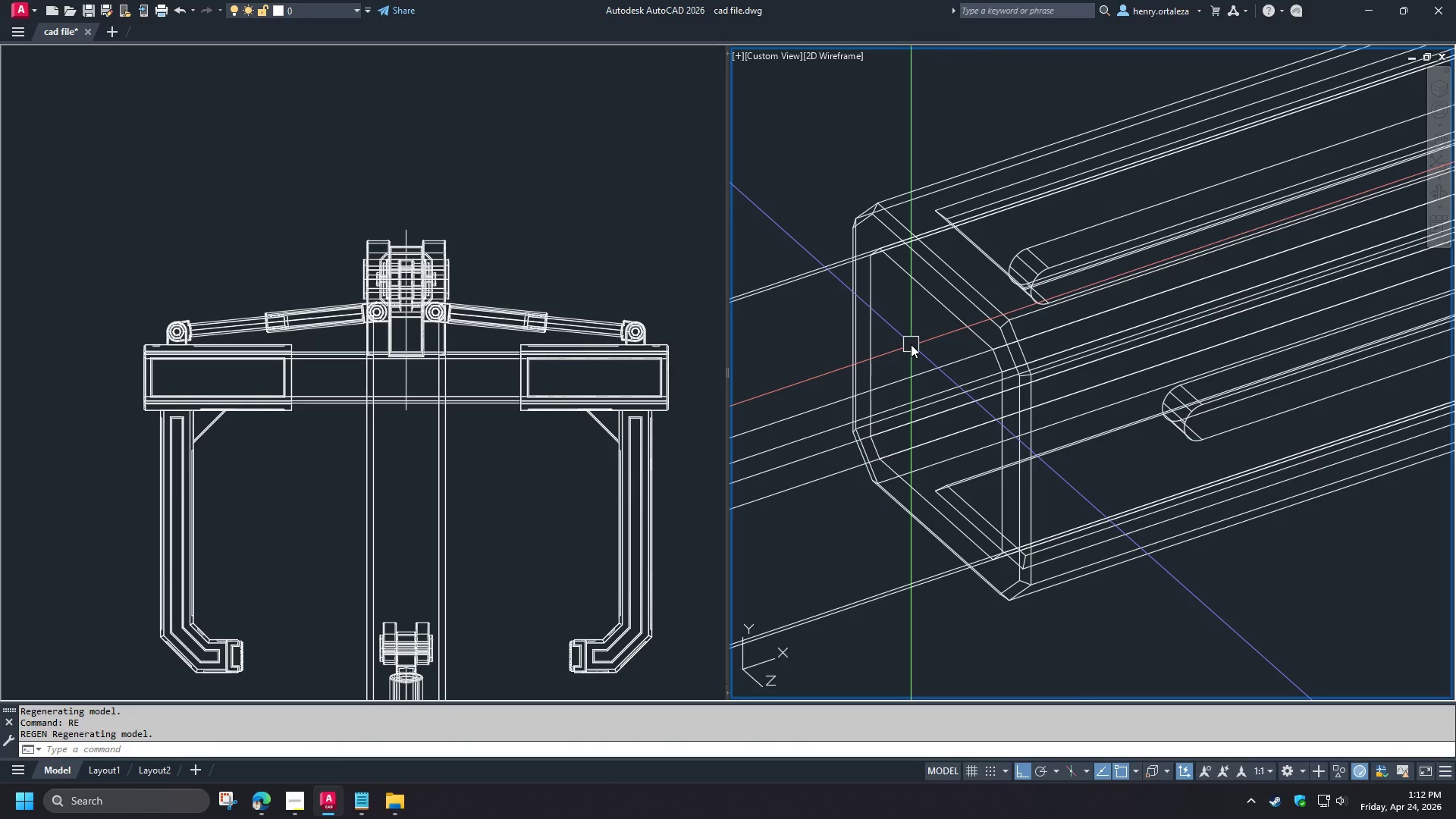 
scroll: coordinate [778, 371], scroll_direction: up, amount: 4.0
 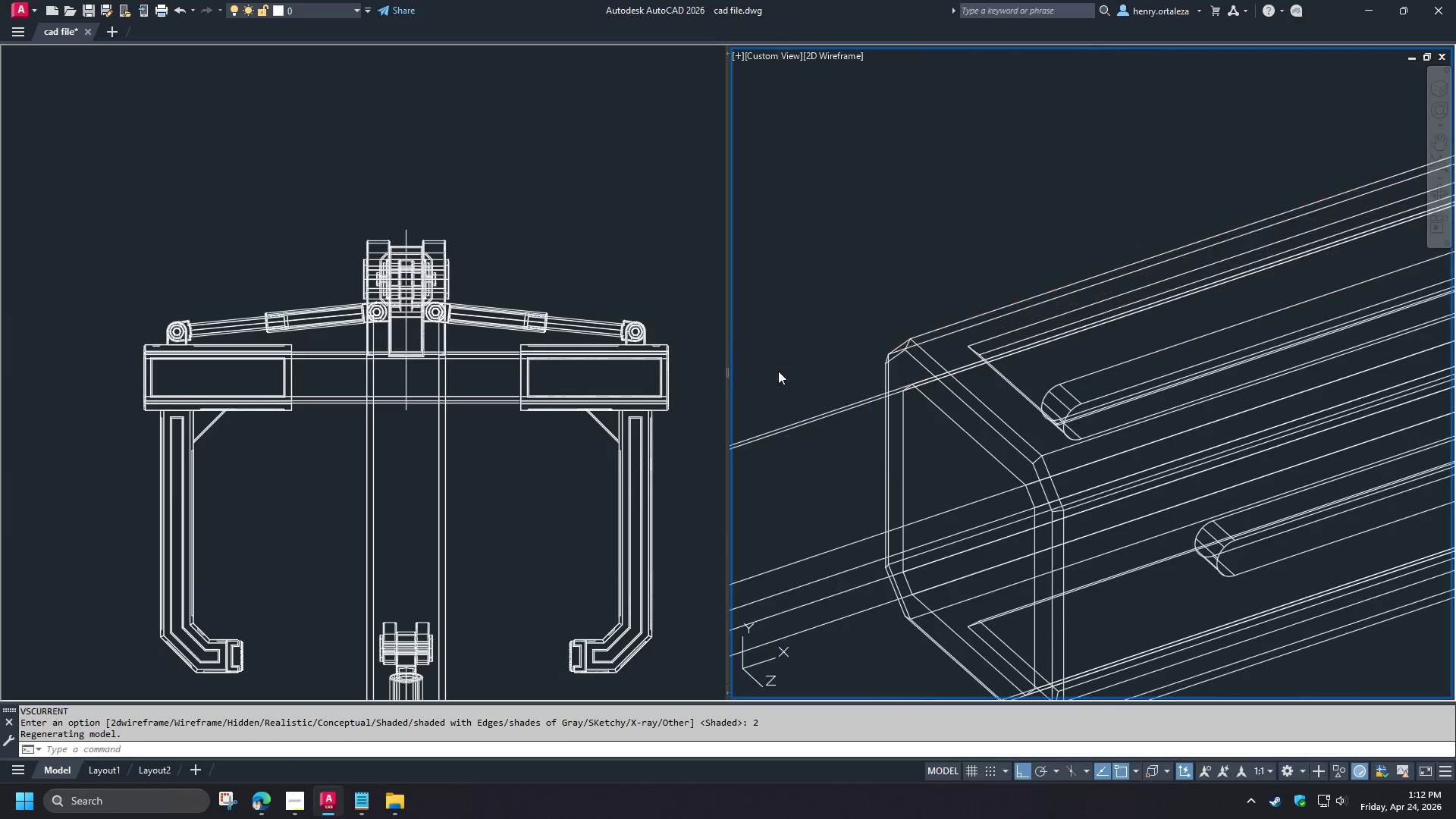 
type(di )
 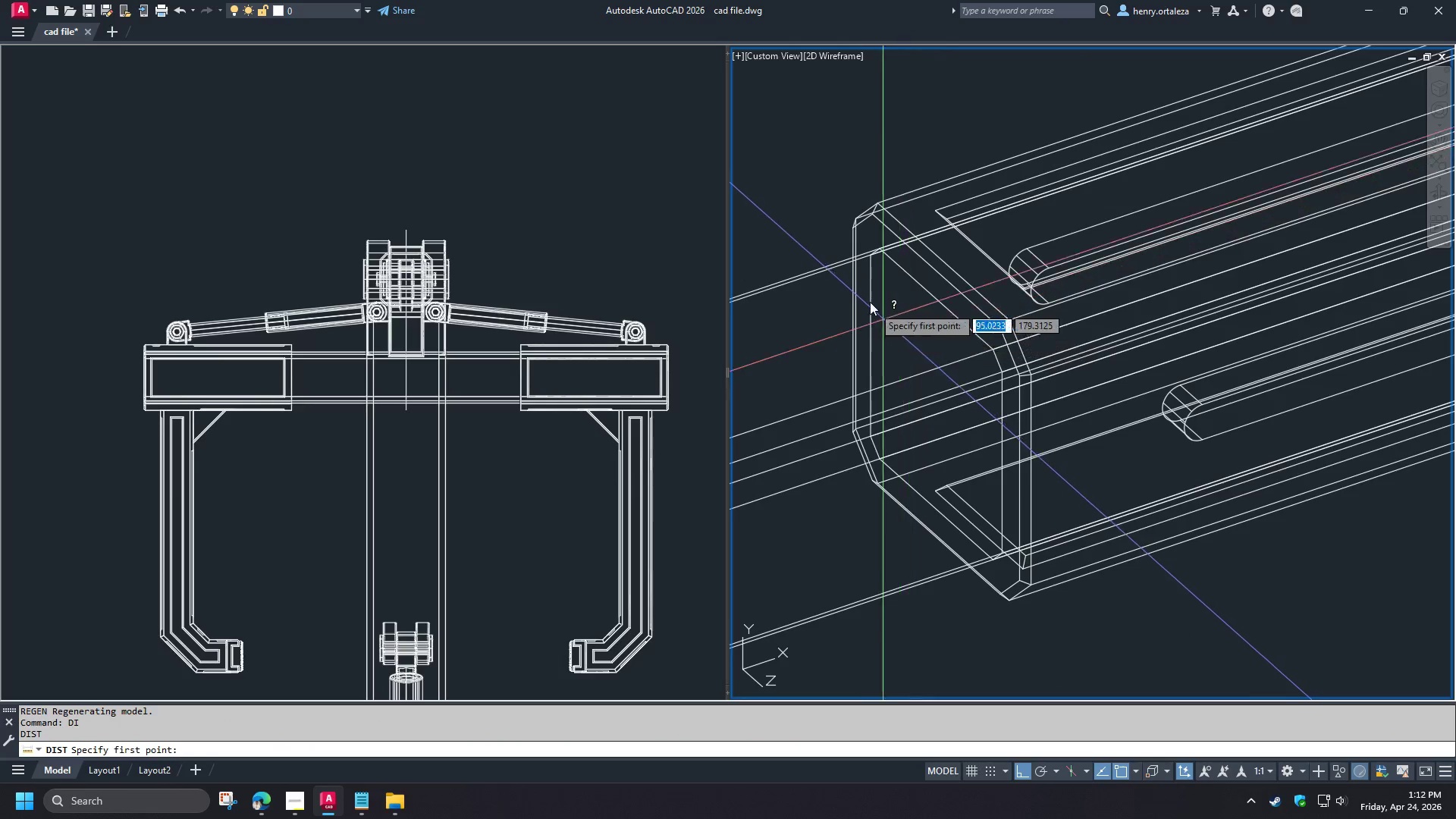 
scroll: coordinate [859, 256], scroll_direction: up, amount: 2.0
 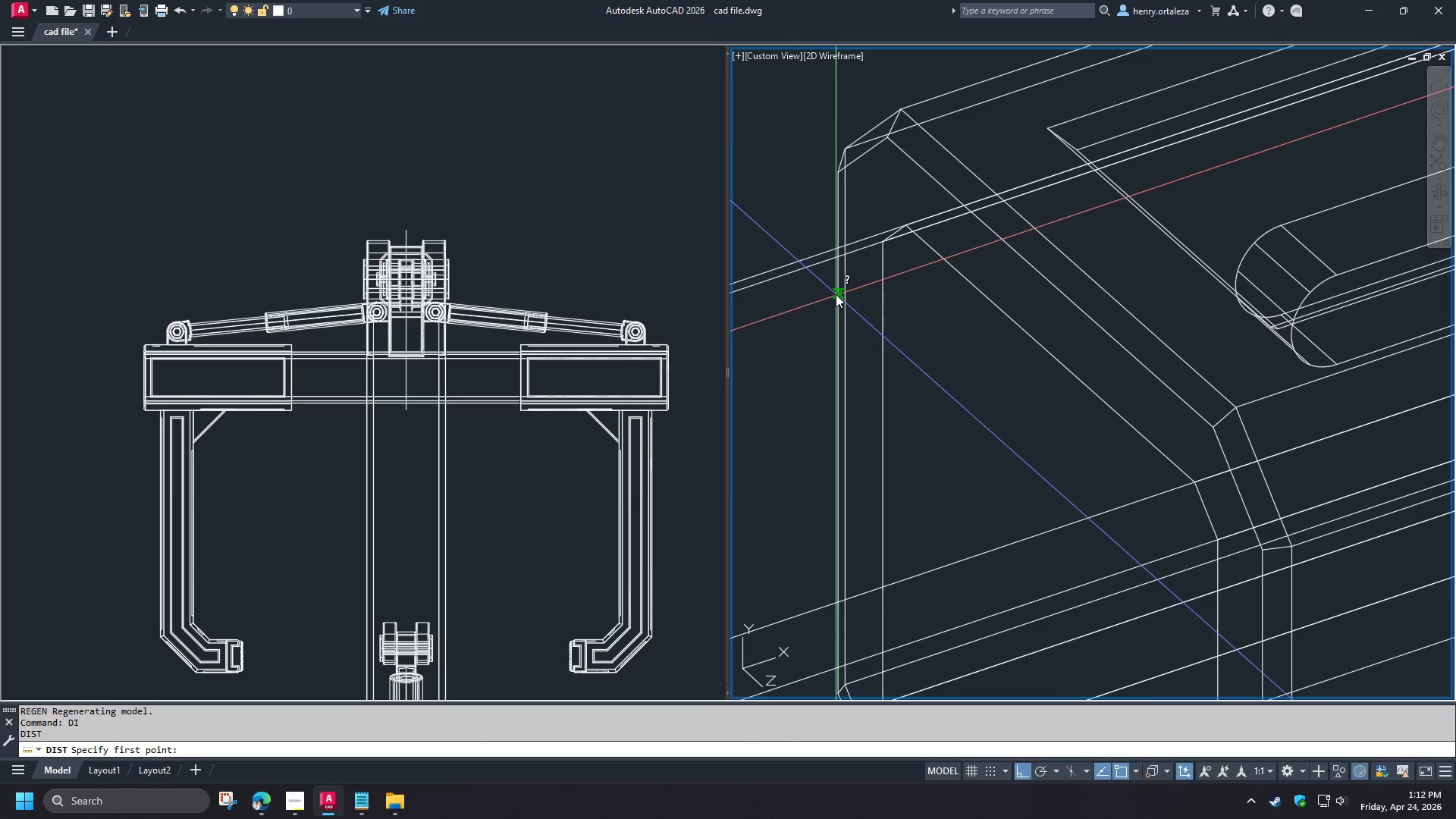 
left_click([835, 294])
 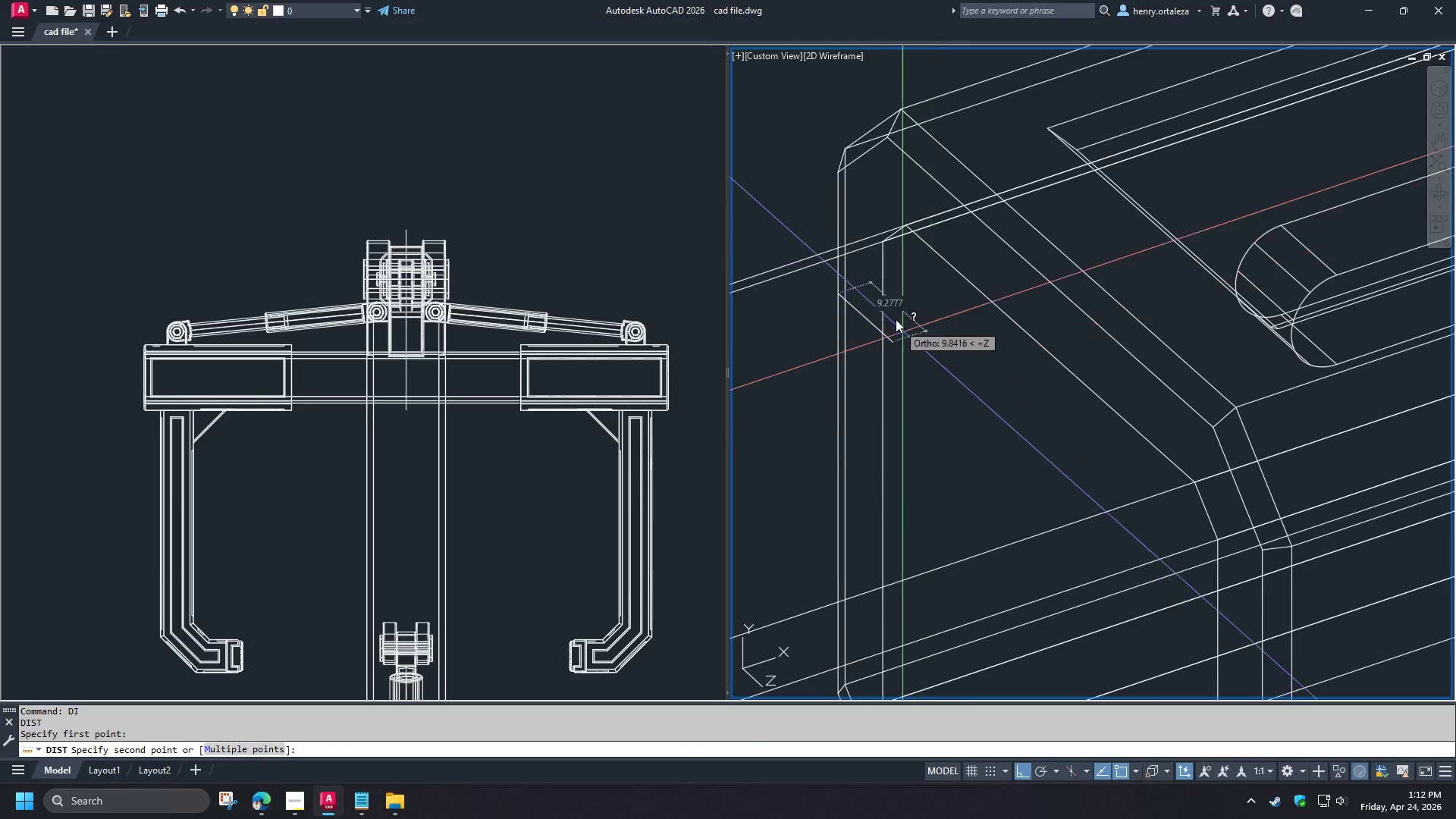 
scroll: coordinate [904, 332], scroll_direction: down, amount: 1.0
 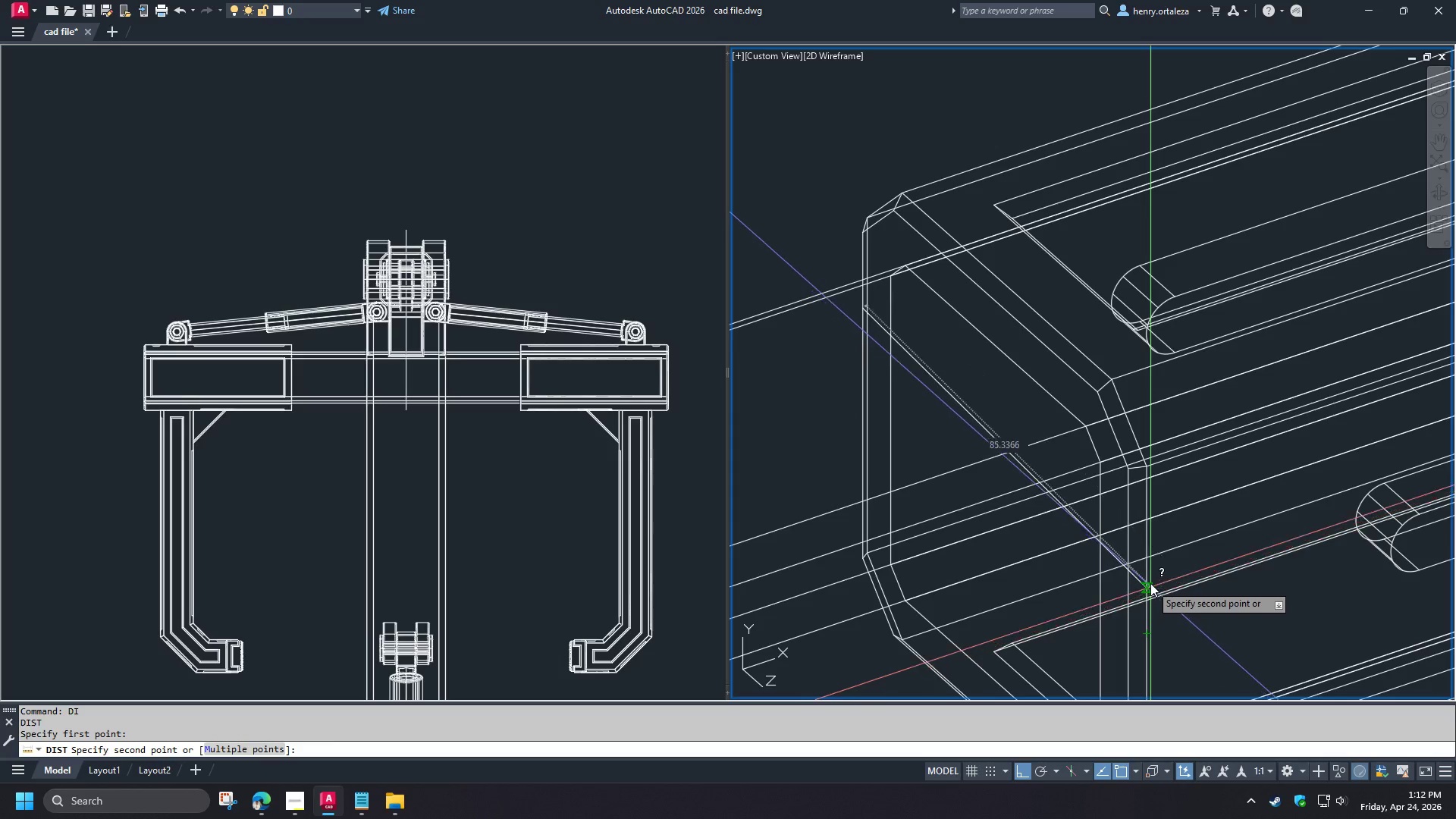 
wait(5.57)
 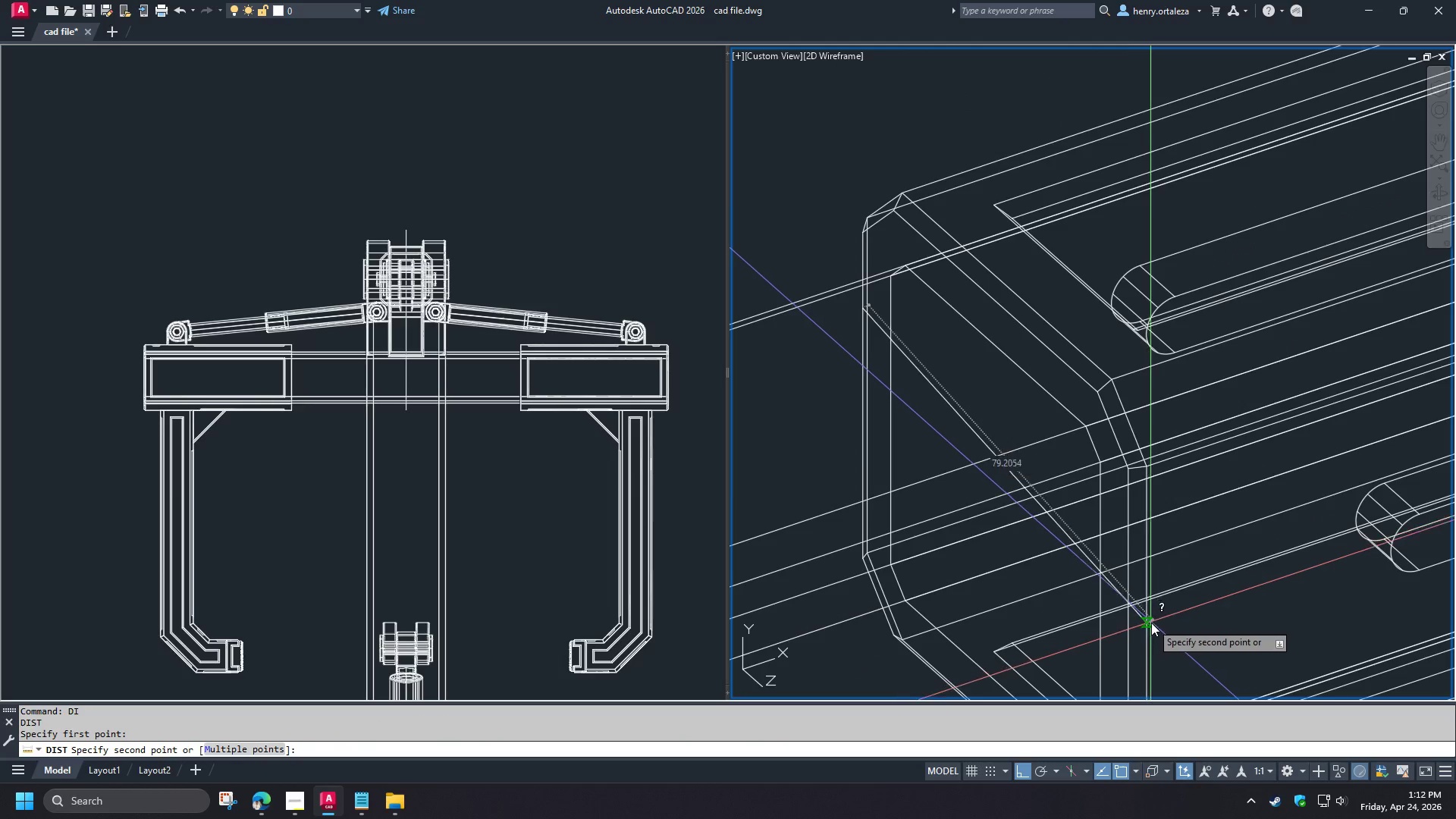 
type(poer per )
 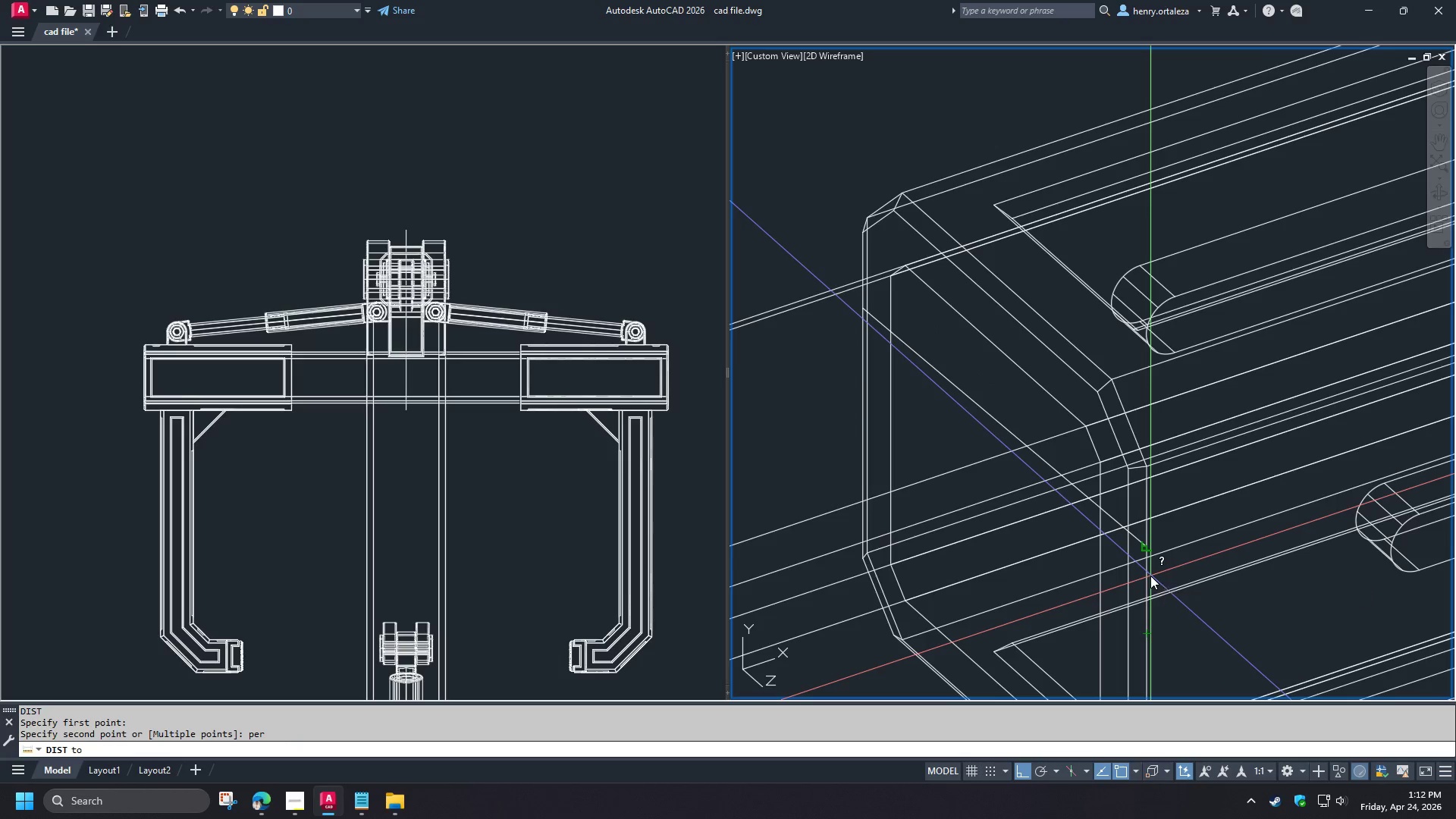 
left_click([1150, 576])
 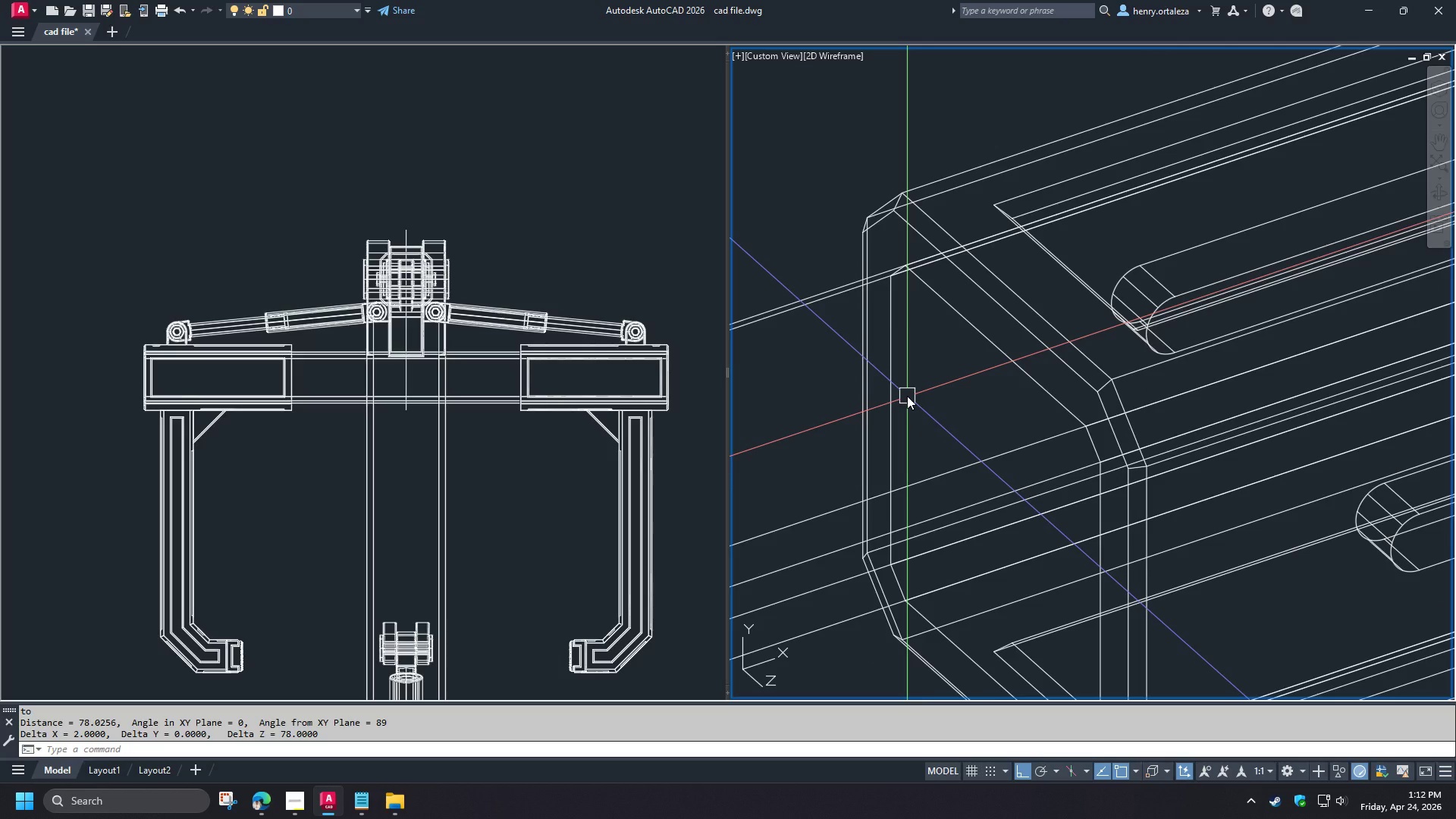 
scroll: coordinate [1239, 366], scroll_direction: down, amount: 6.0
 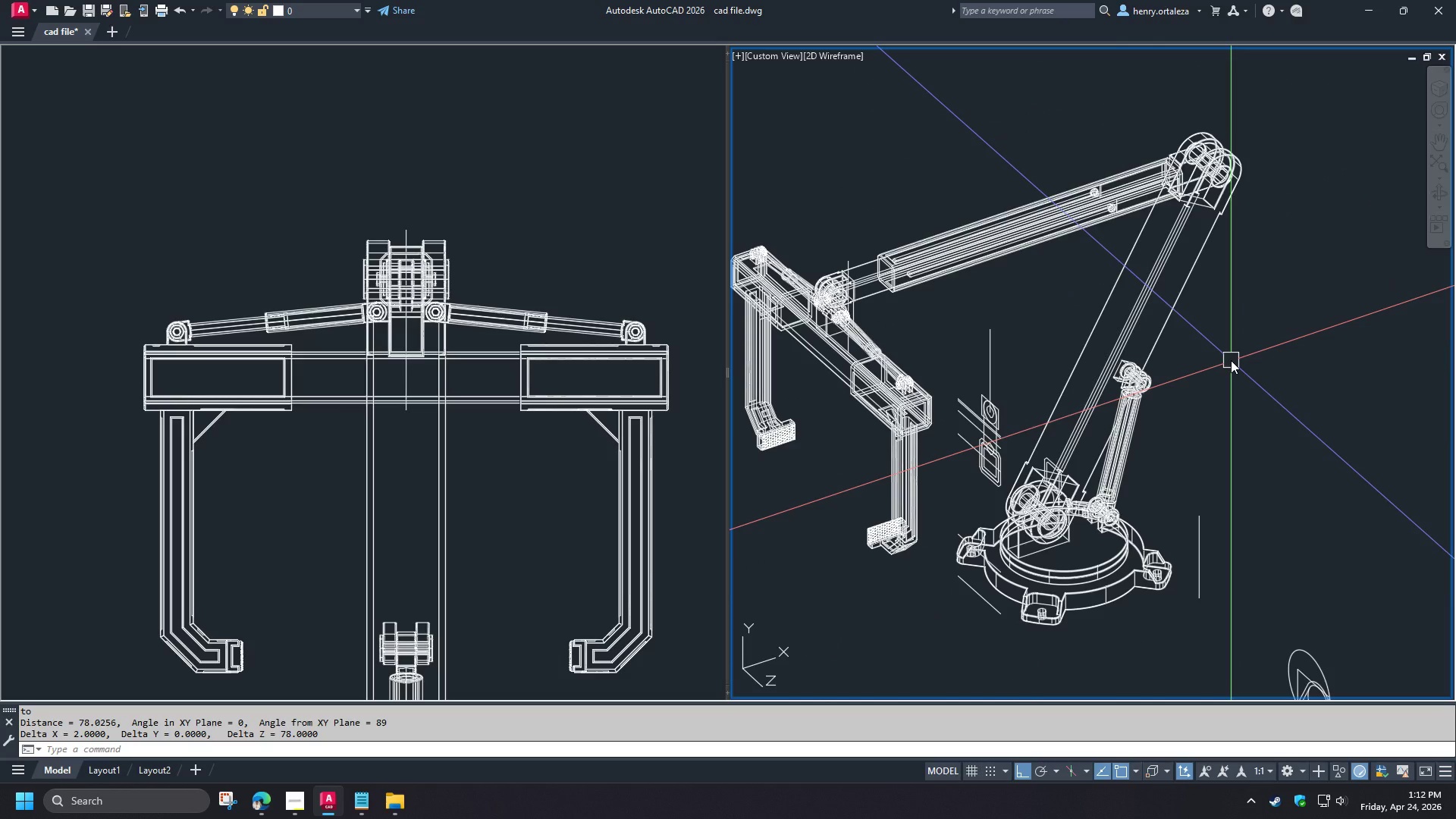 
scroll: coordinate [1102, 427], scroll_direction: up, amount: 6.0
 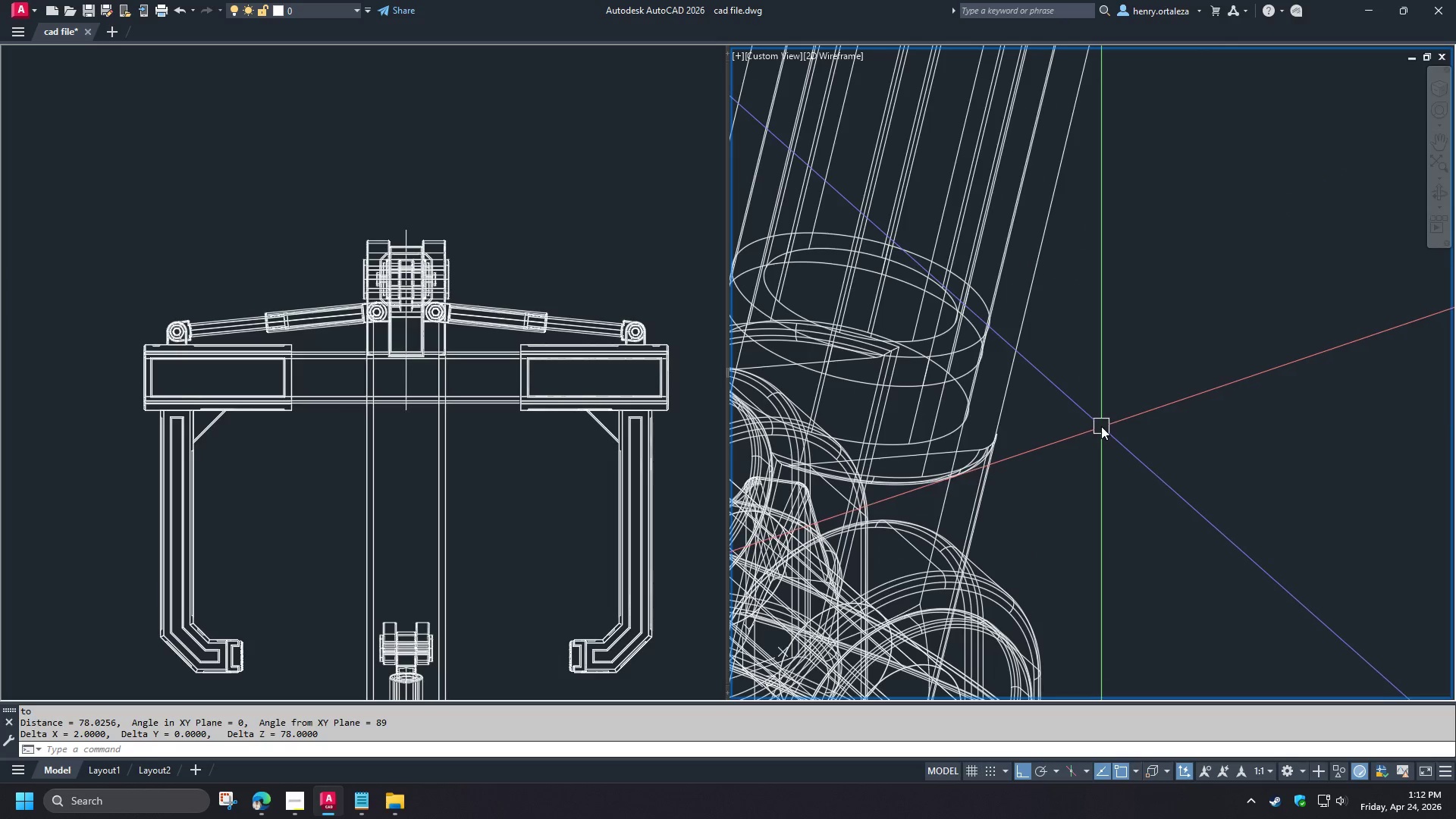 
scroll: coordinate [1101, 425], scroll_direction: down, amount: 1.0
 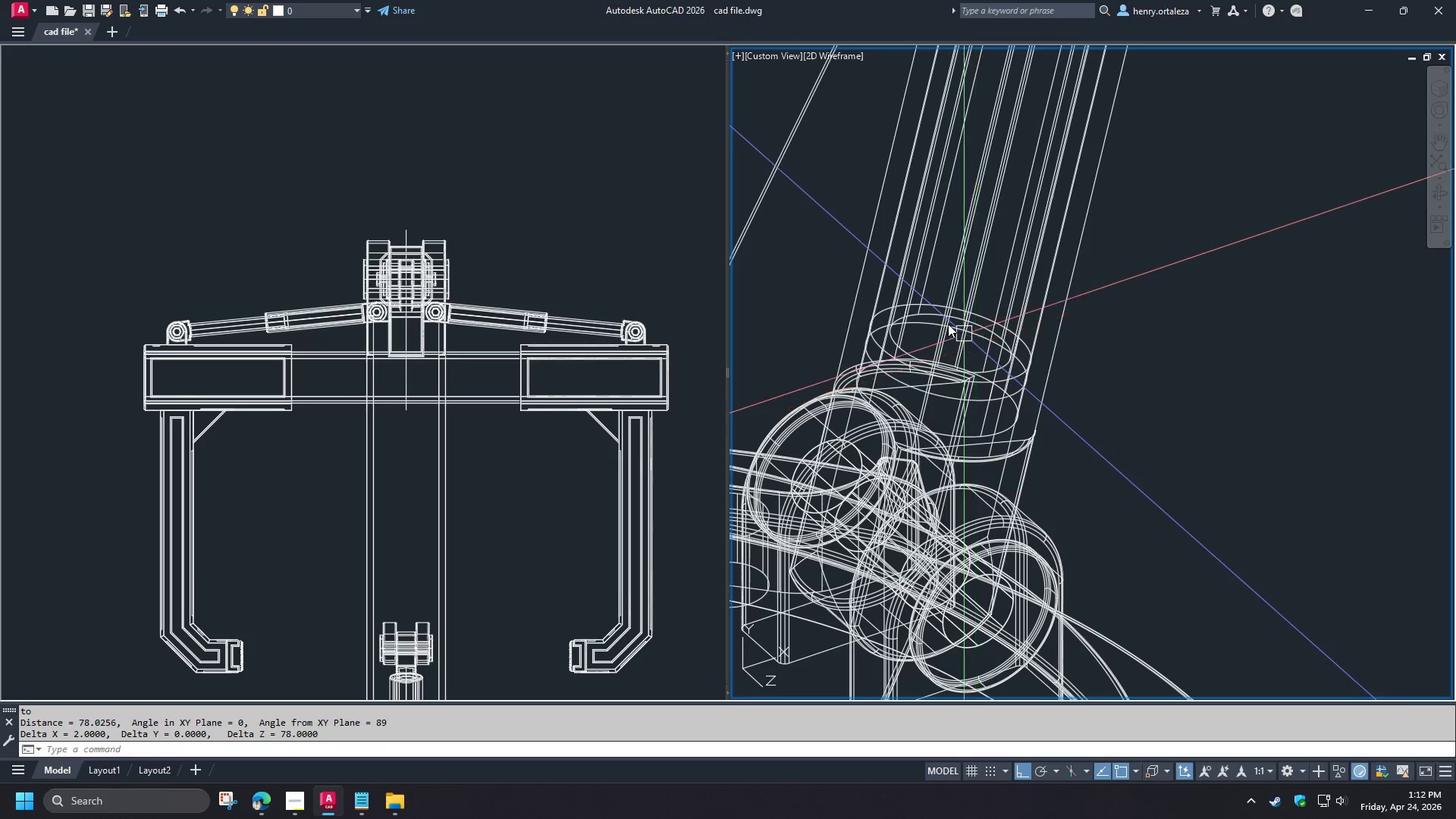 
scroll: coordinate [935, 319], scroll_direction: up, amount: 1.0
 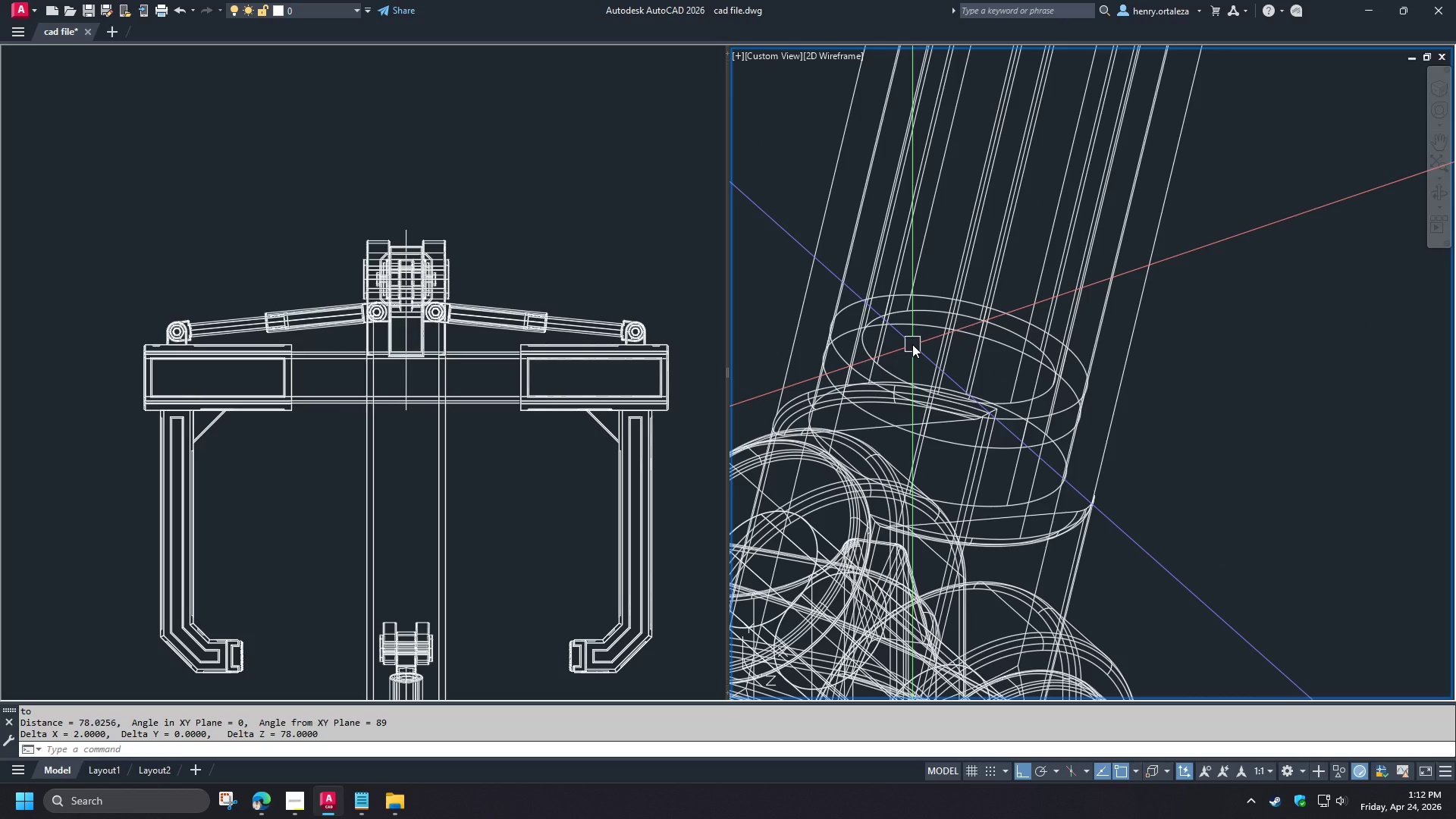 
type(di )
 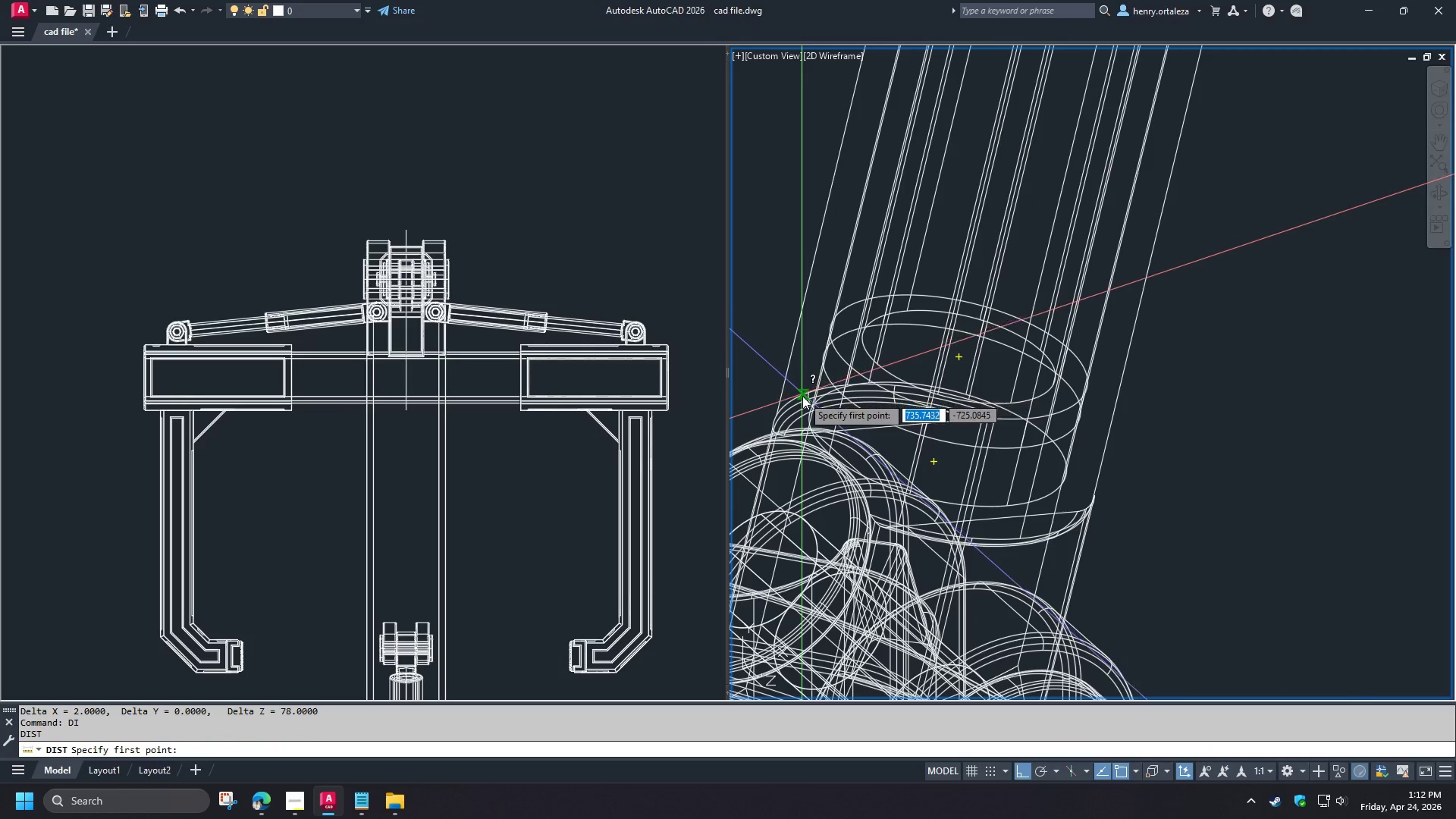 
left_click([802, 395])
 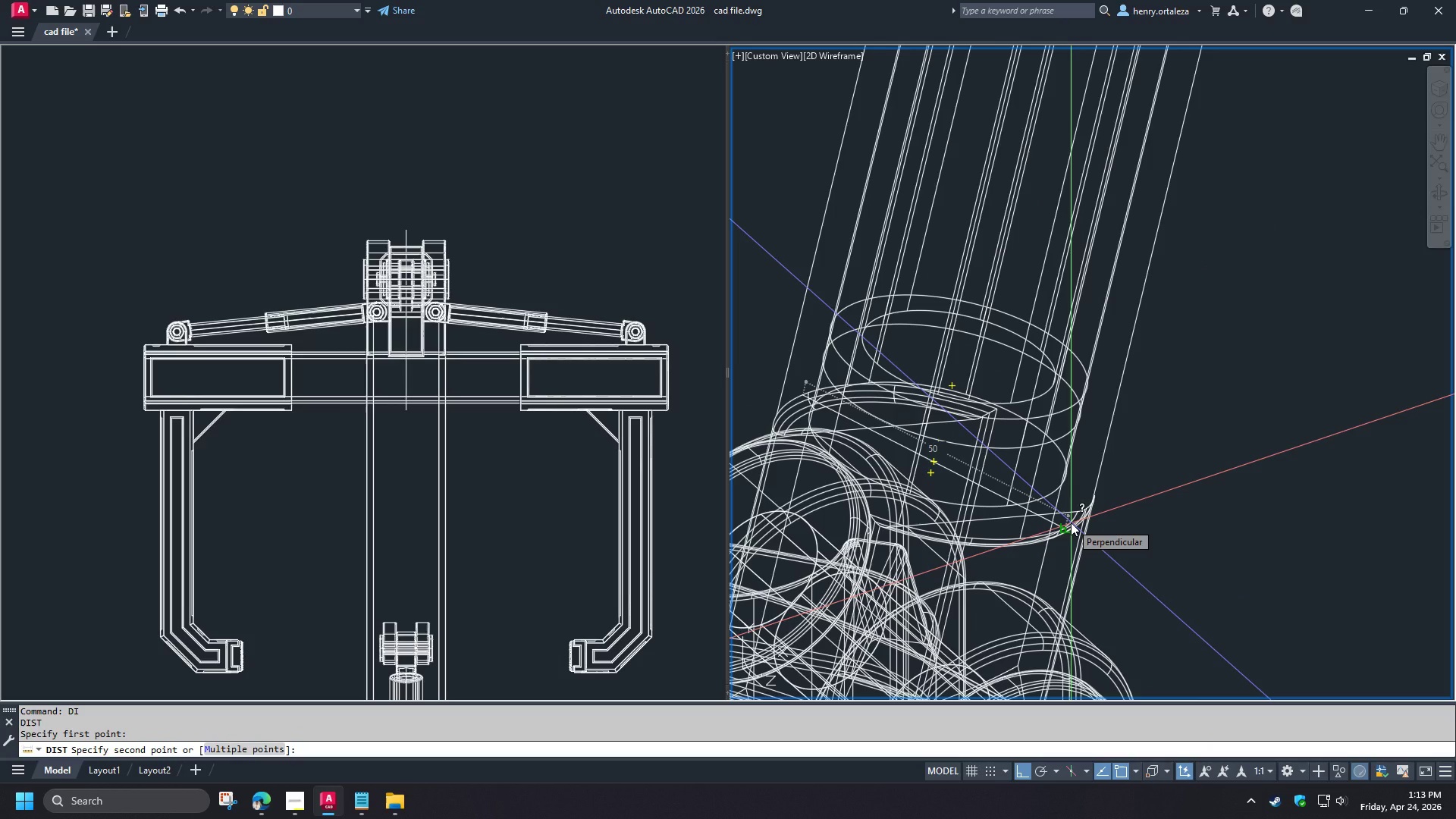 
key(Escape)
 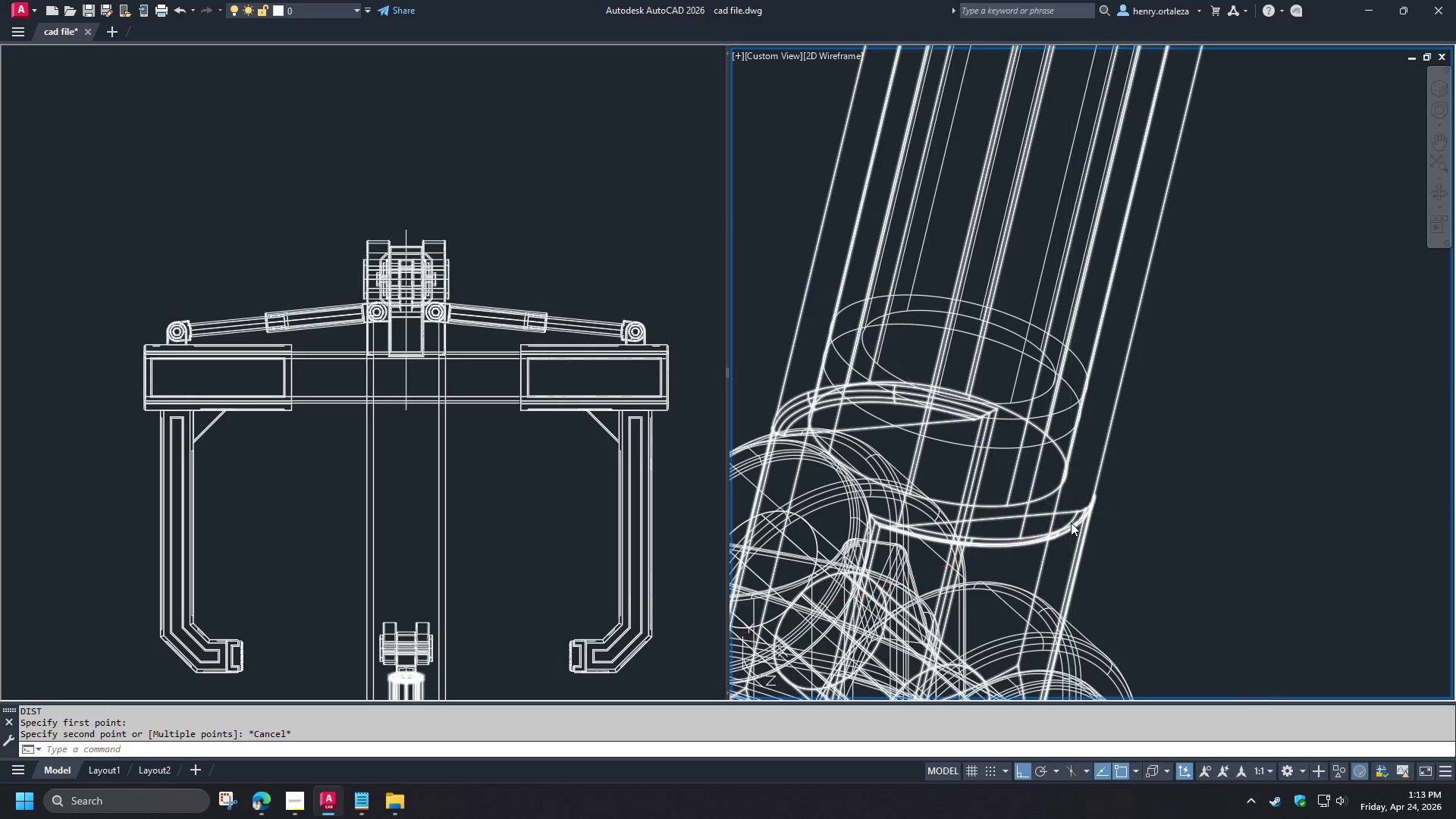 
key(Escape)
 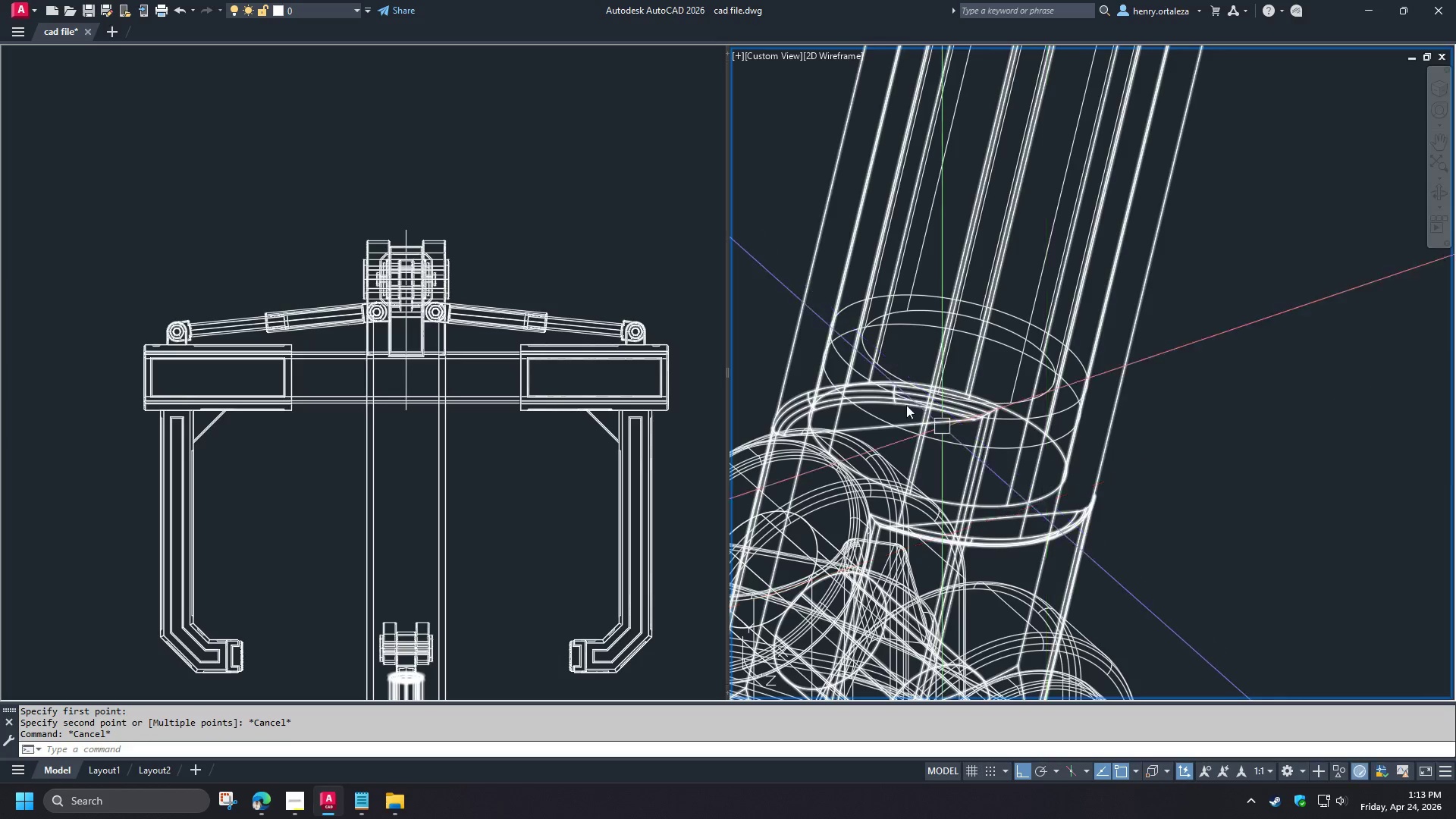 
type(re)
 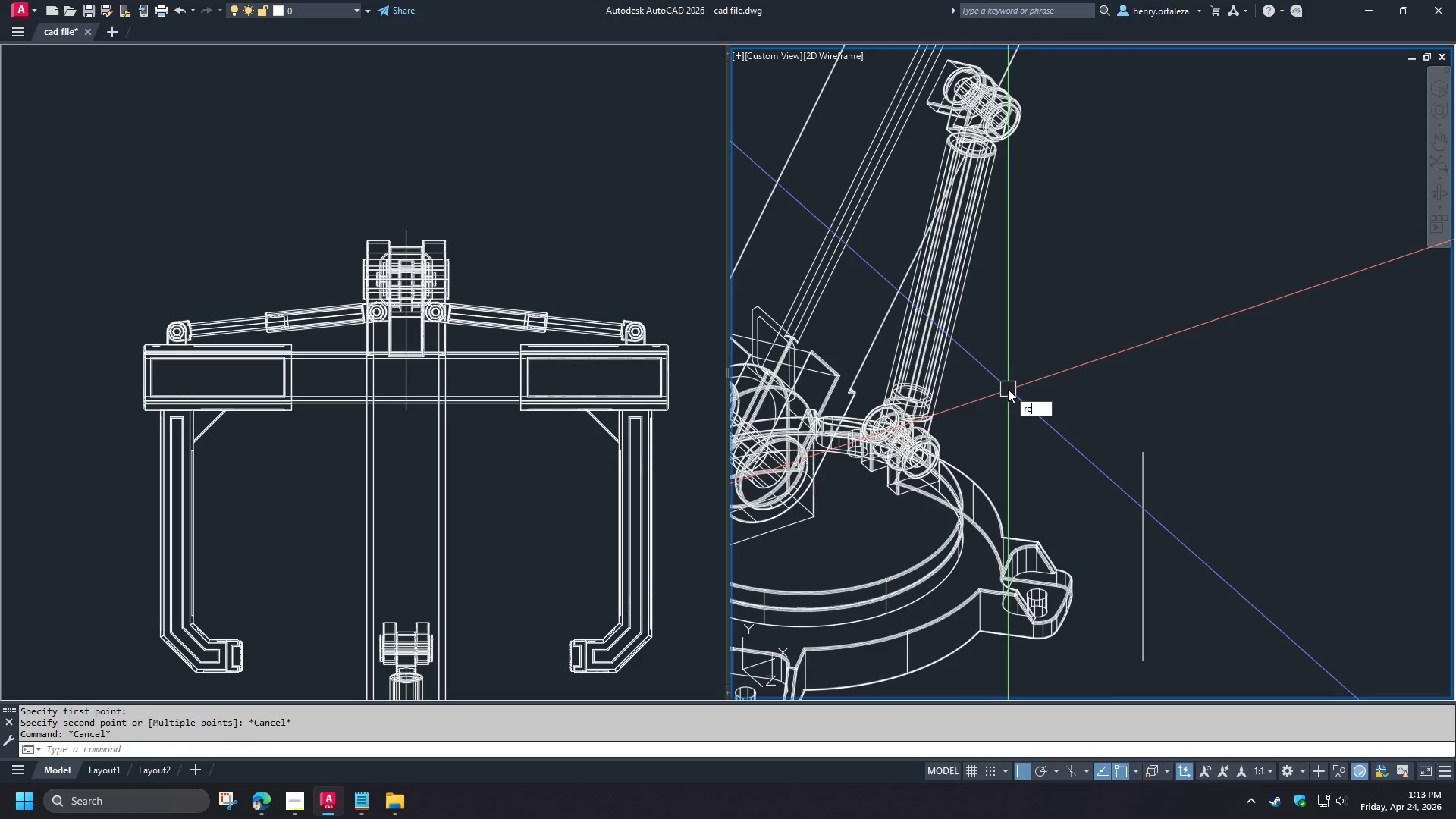 
scroll: coordinate [904, 399], scroll_direction: down, amount: 4.0
 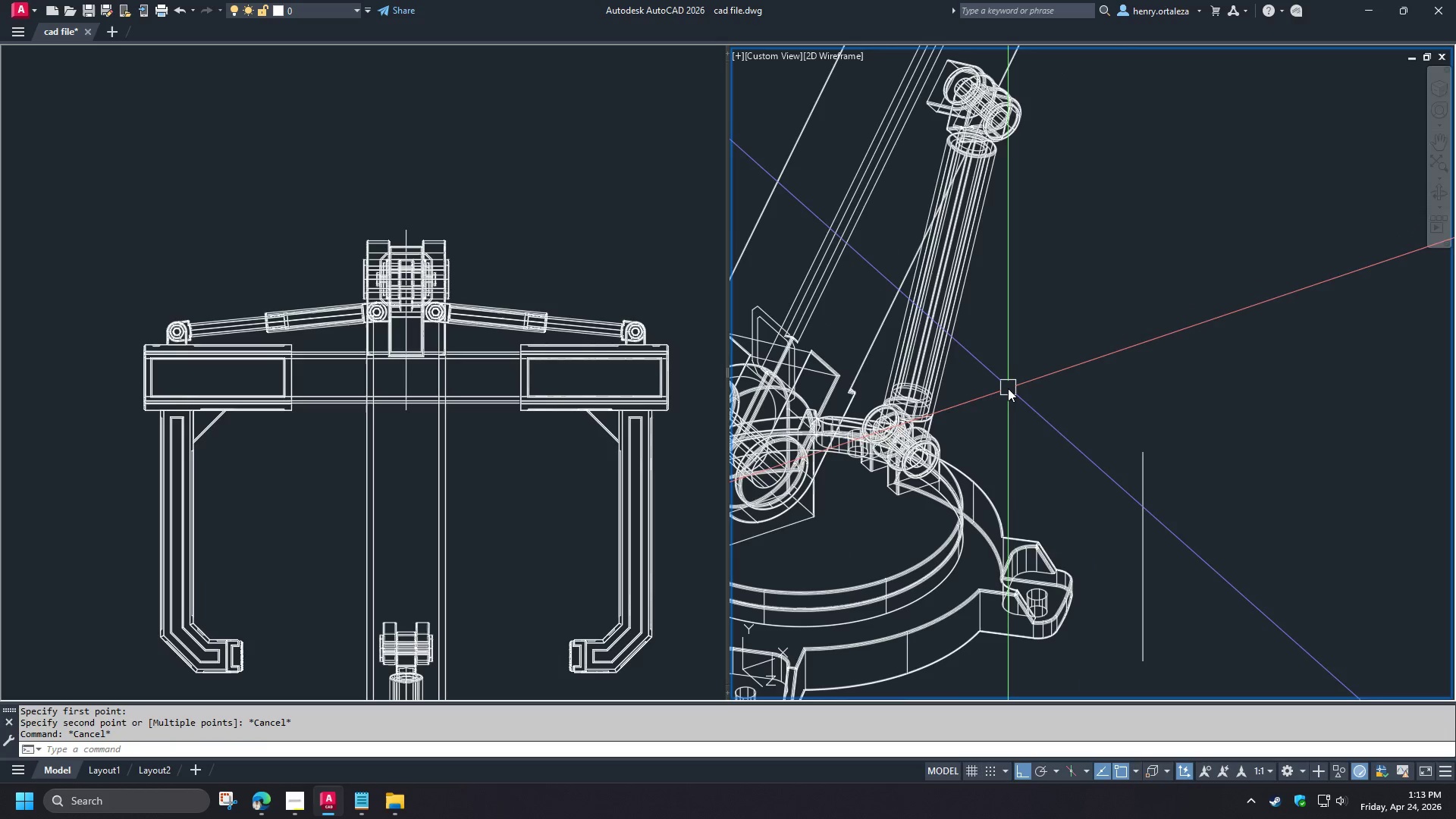 
key(Space)
 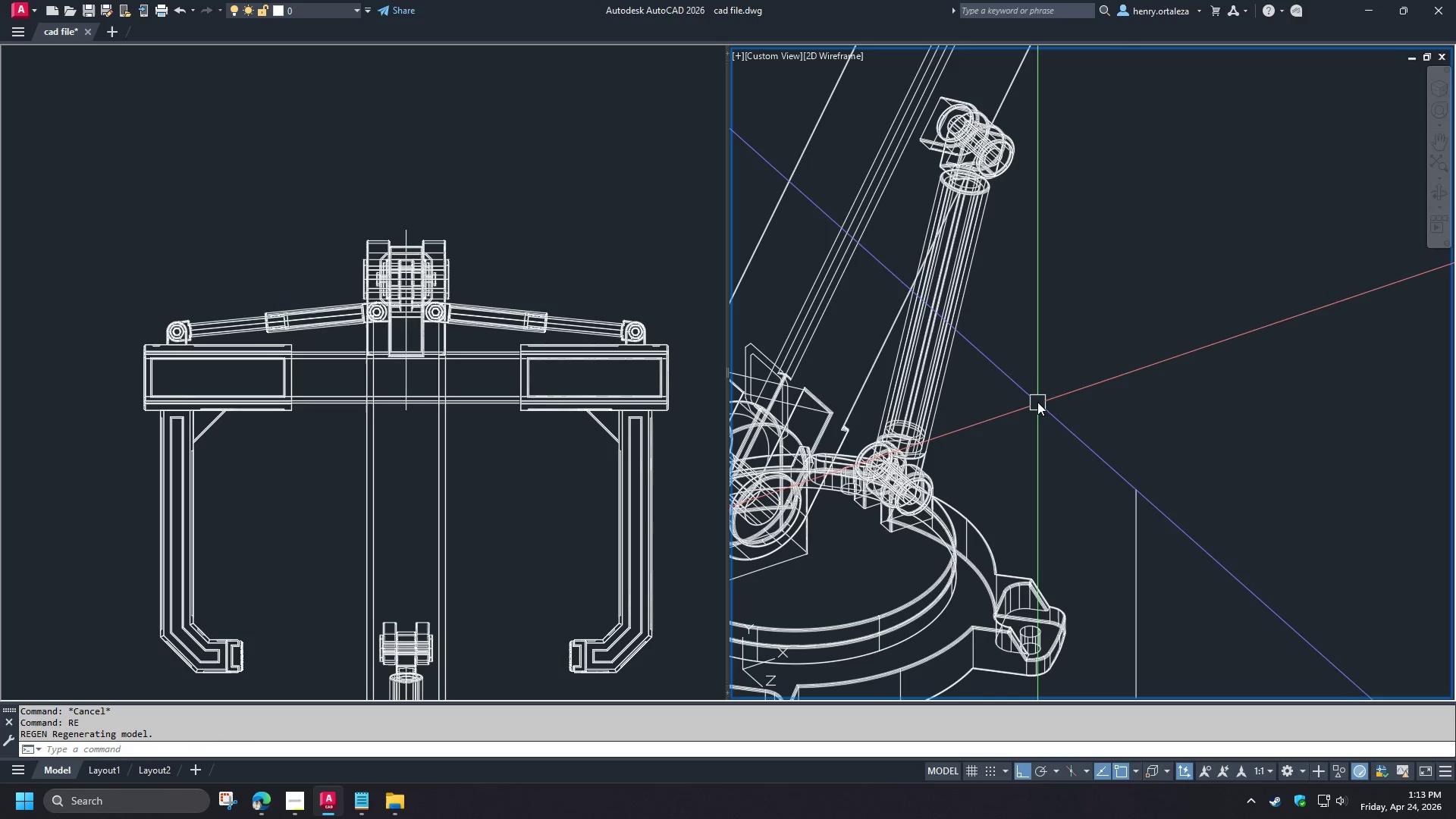 
scroll: coordinate [1037, 402], scroll_direction: down, amount: 2.0
 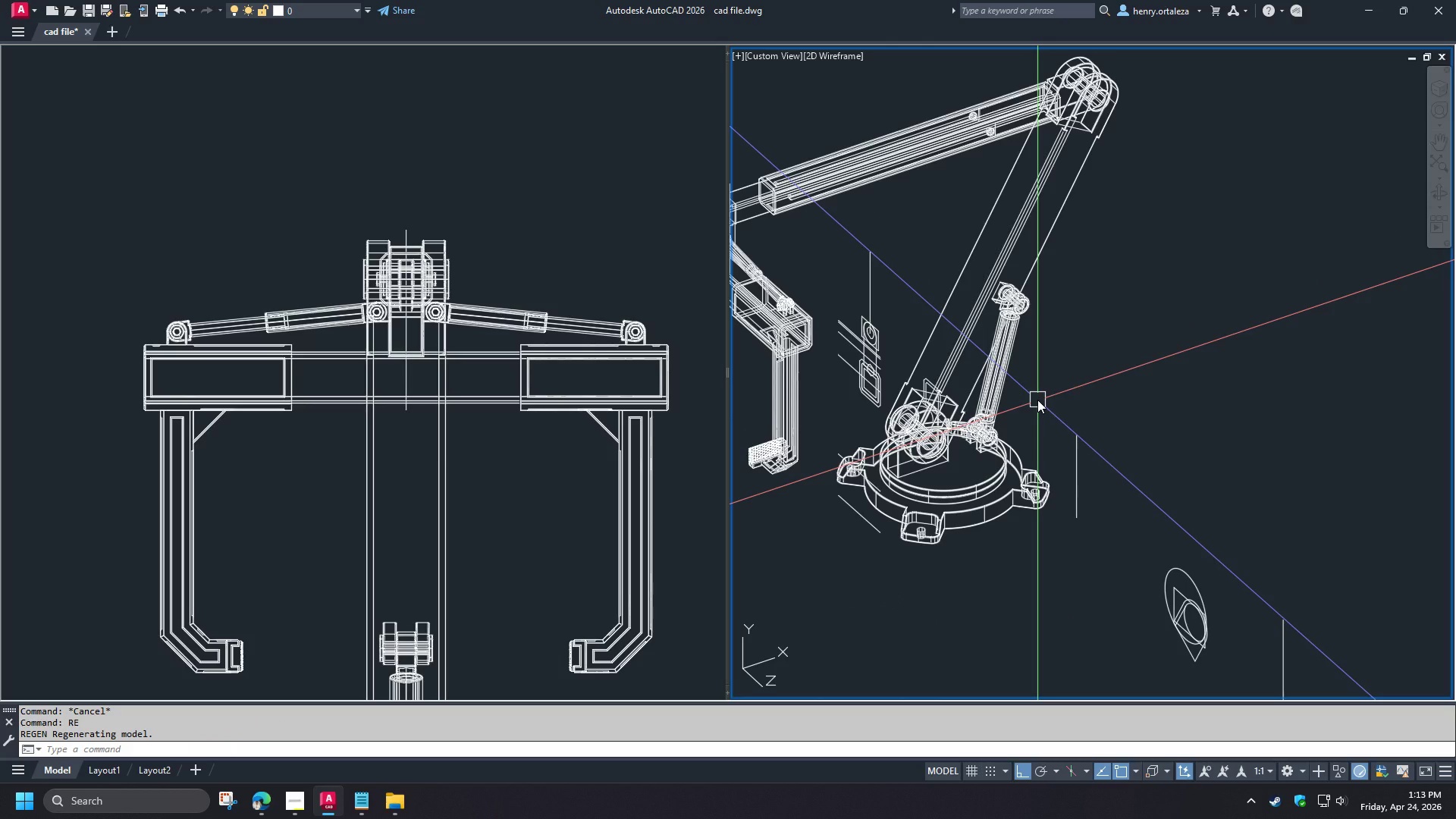 
type(-v t re -v ri )
 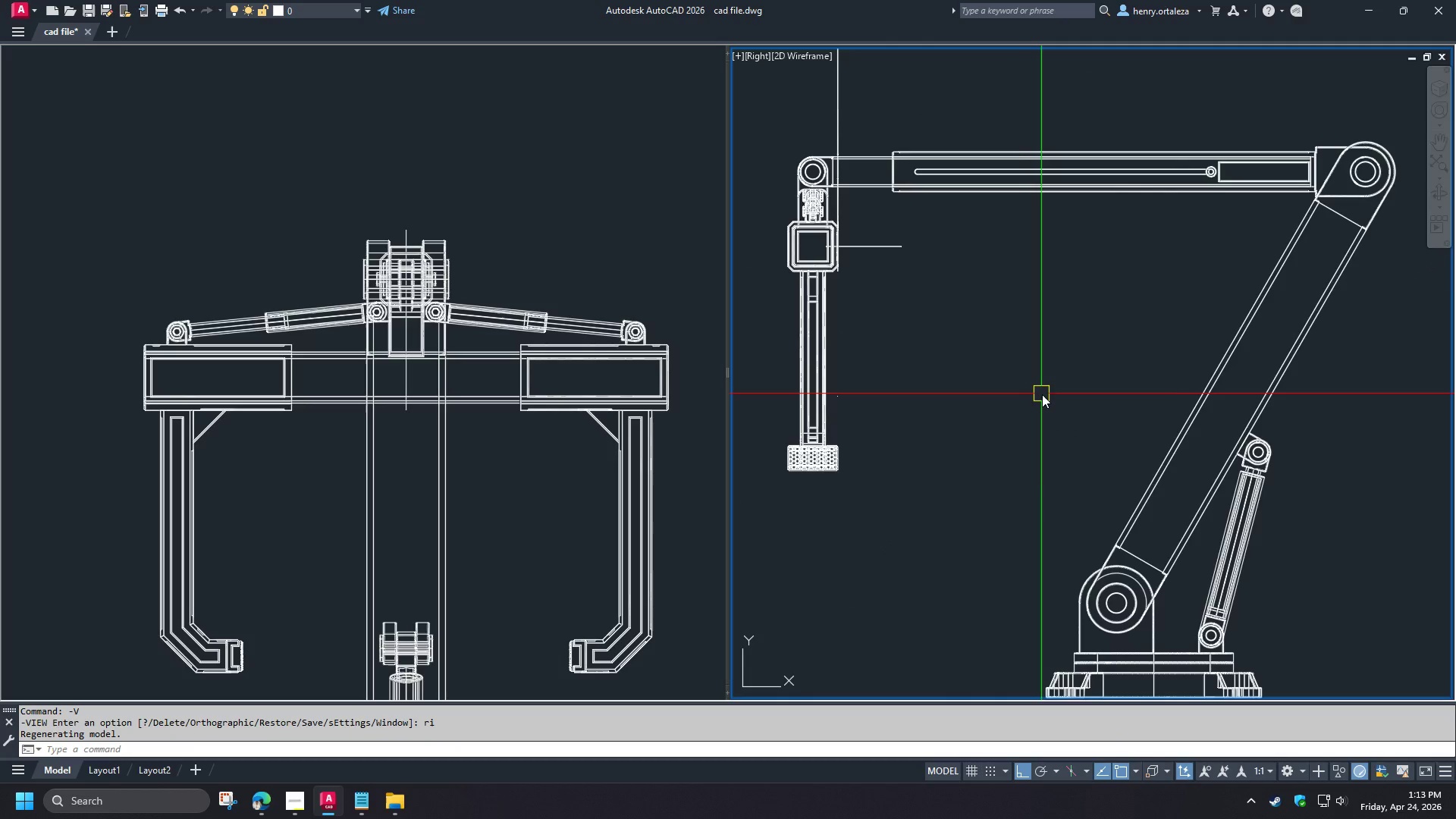 
type(re )
 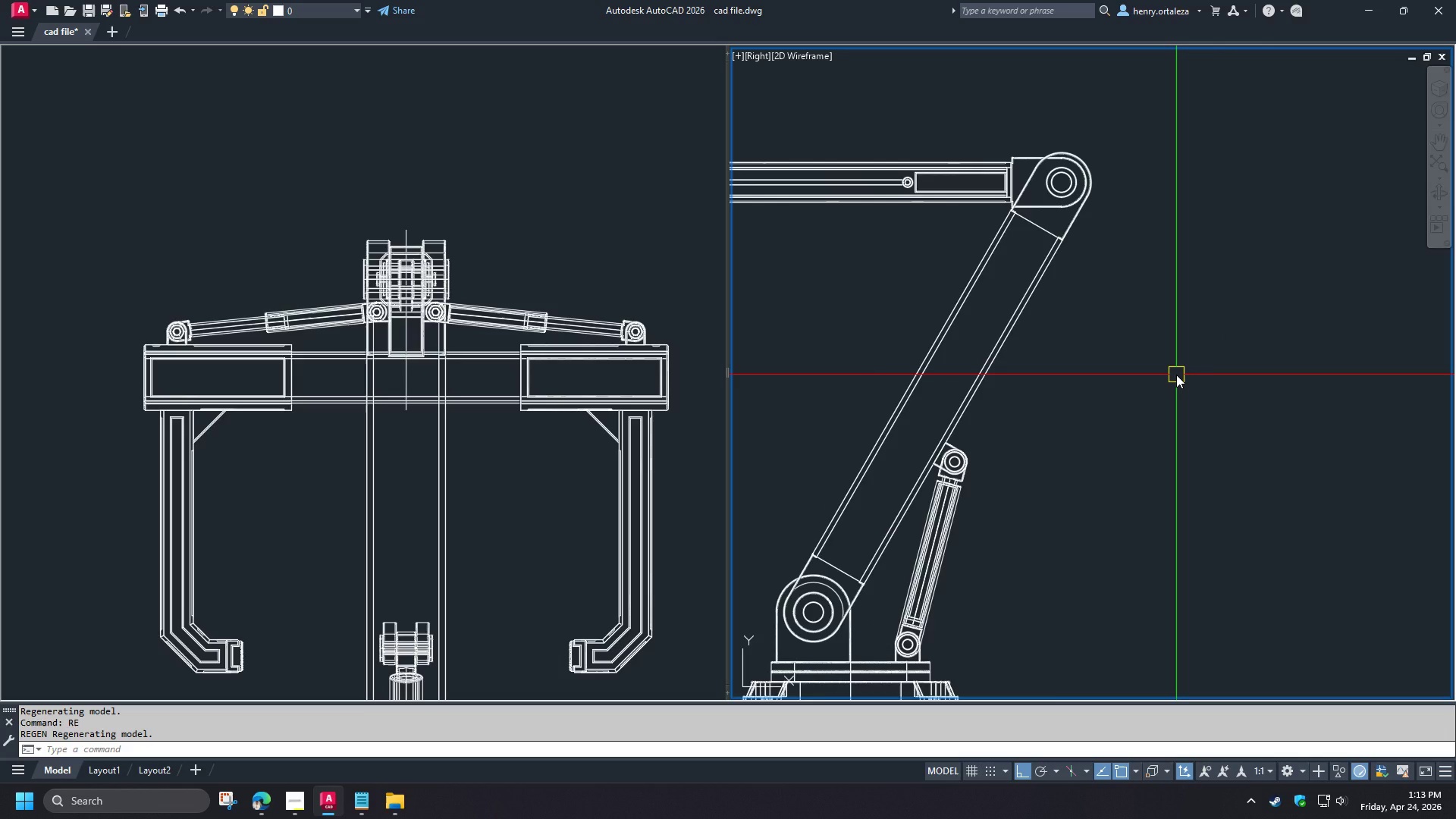 
scroll: coordinate [1275, 347], scroll_direction: none, amount: 0.0
 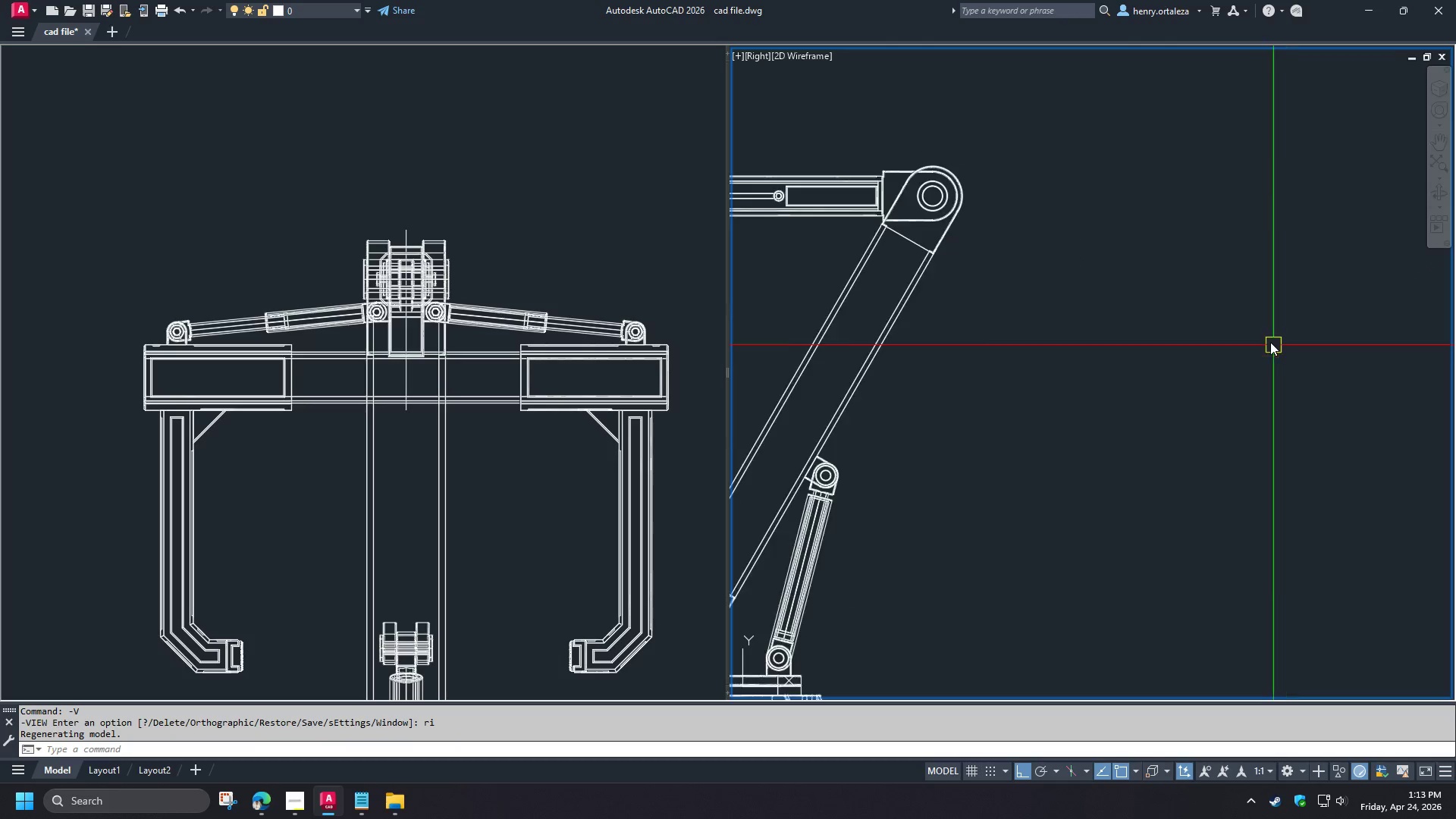 
wait(6.38)
 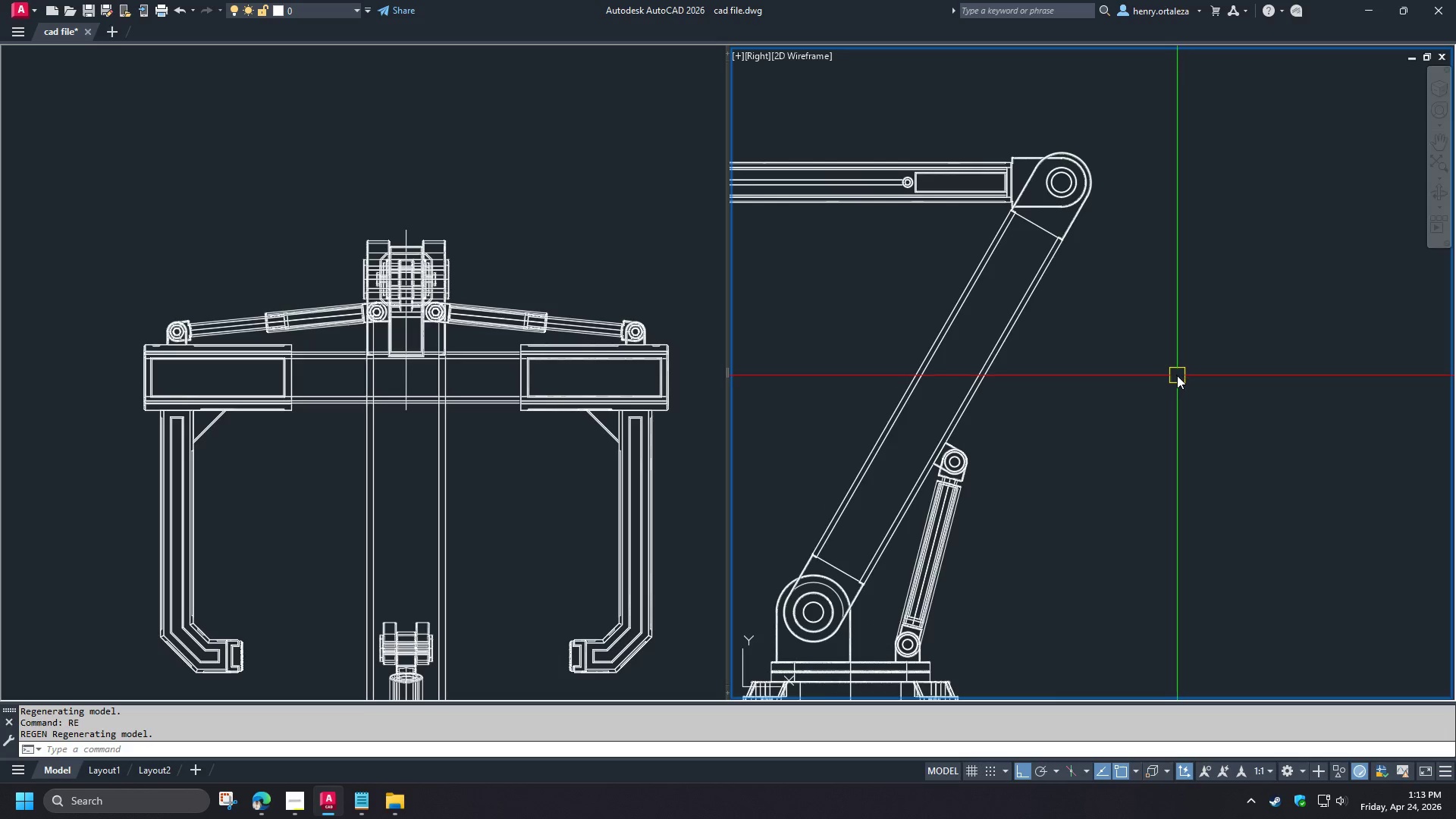 
scroll: coordinate [1176, 375], scroll_direction: down, amount: 2.0
 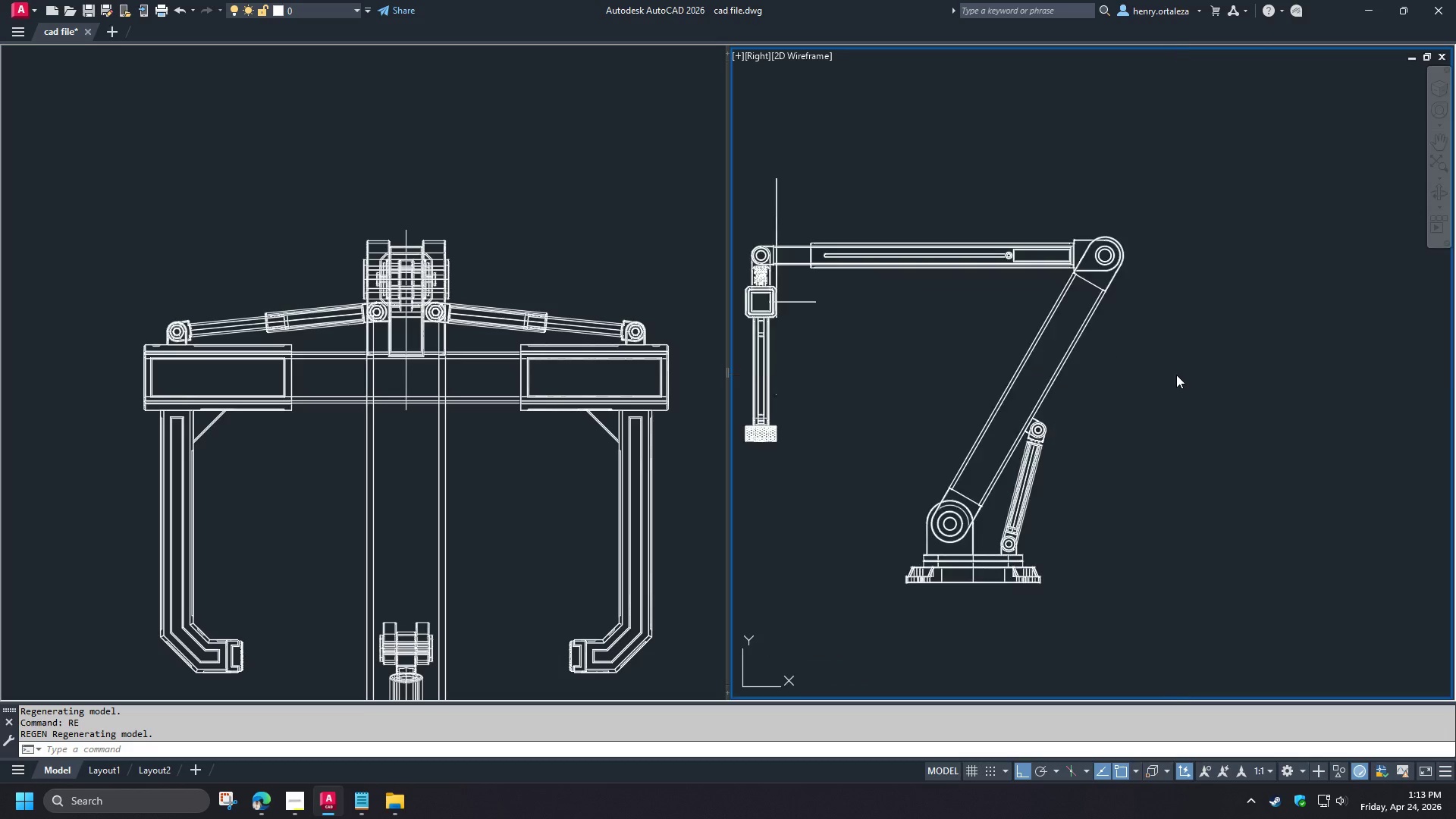 
scroll: coordinate [1176, 375], scroll_direction: up, amount: 1.0
 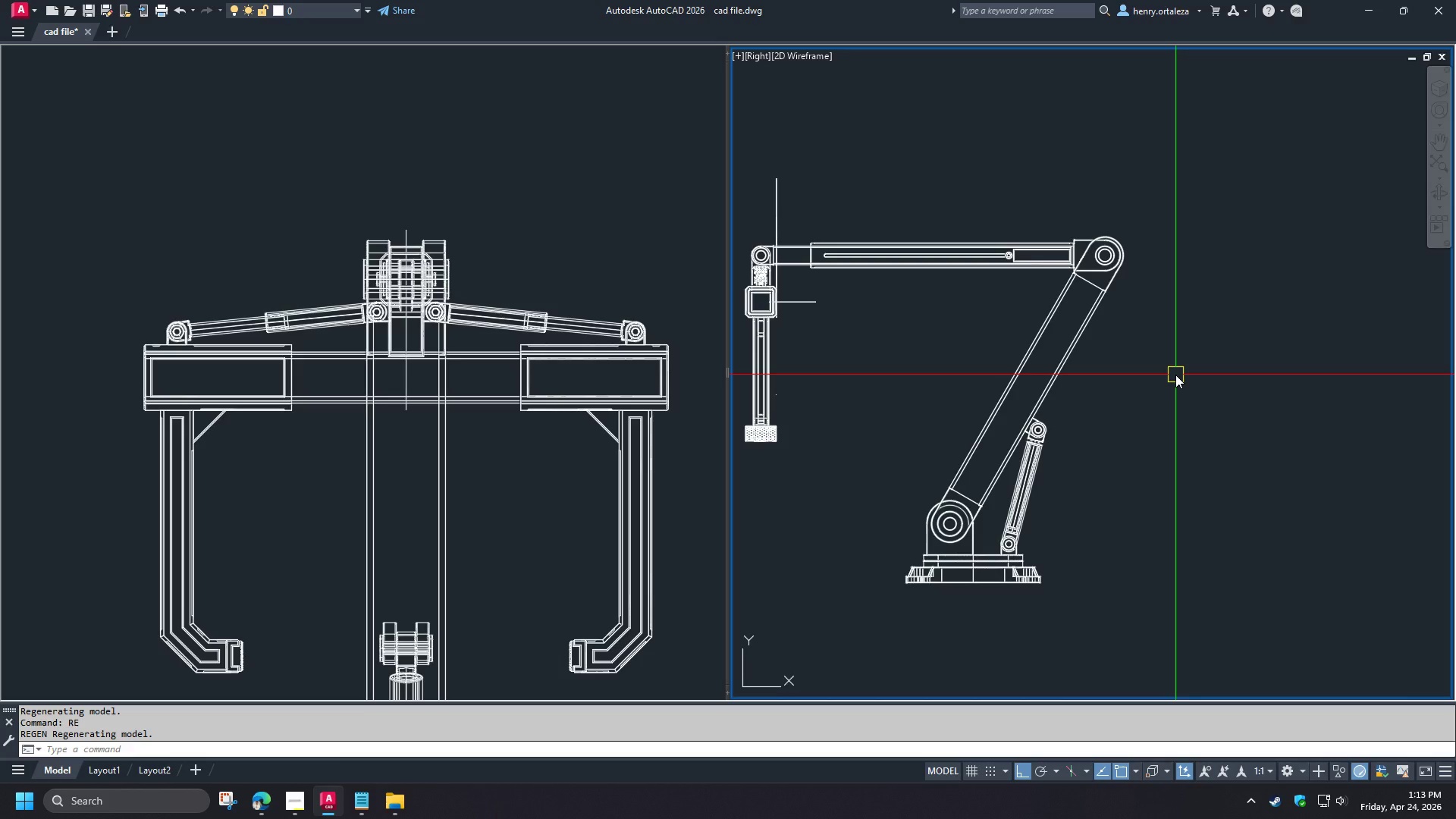 
wait(24.55)
 